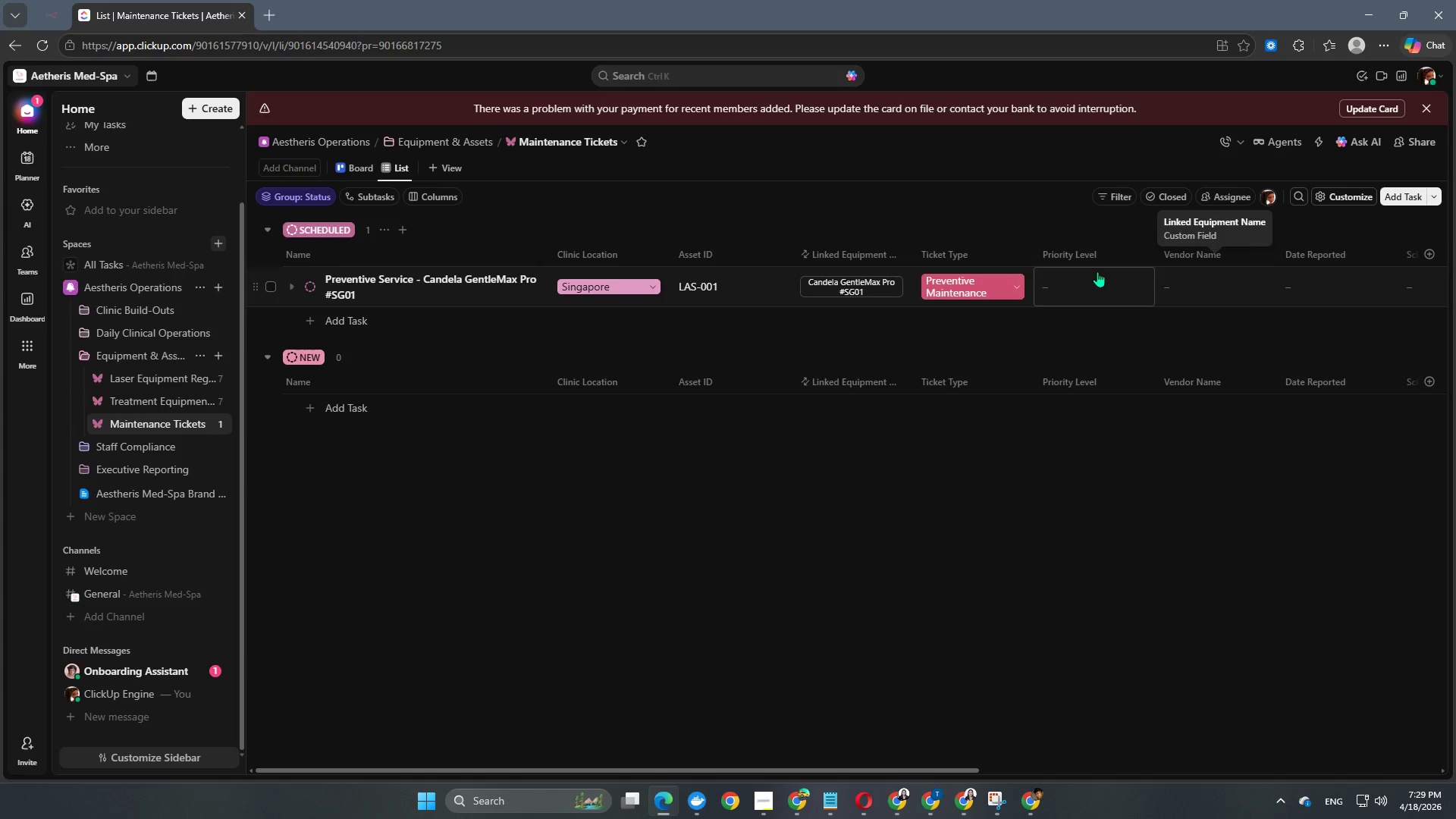 
left_click([1088, 284])
 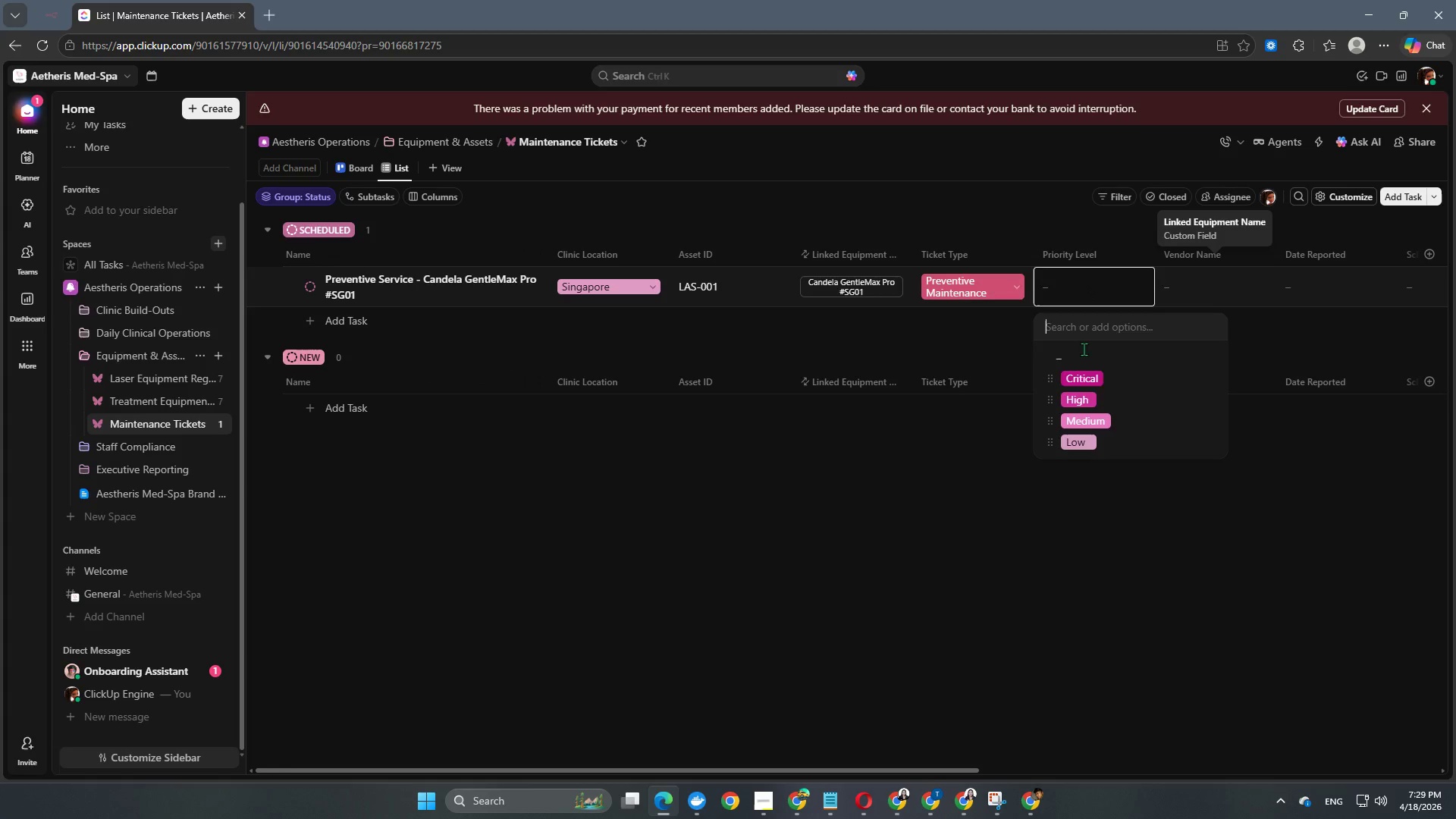 
left_click([1091, 418])
 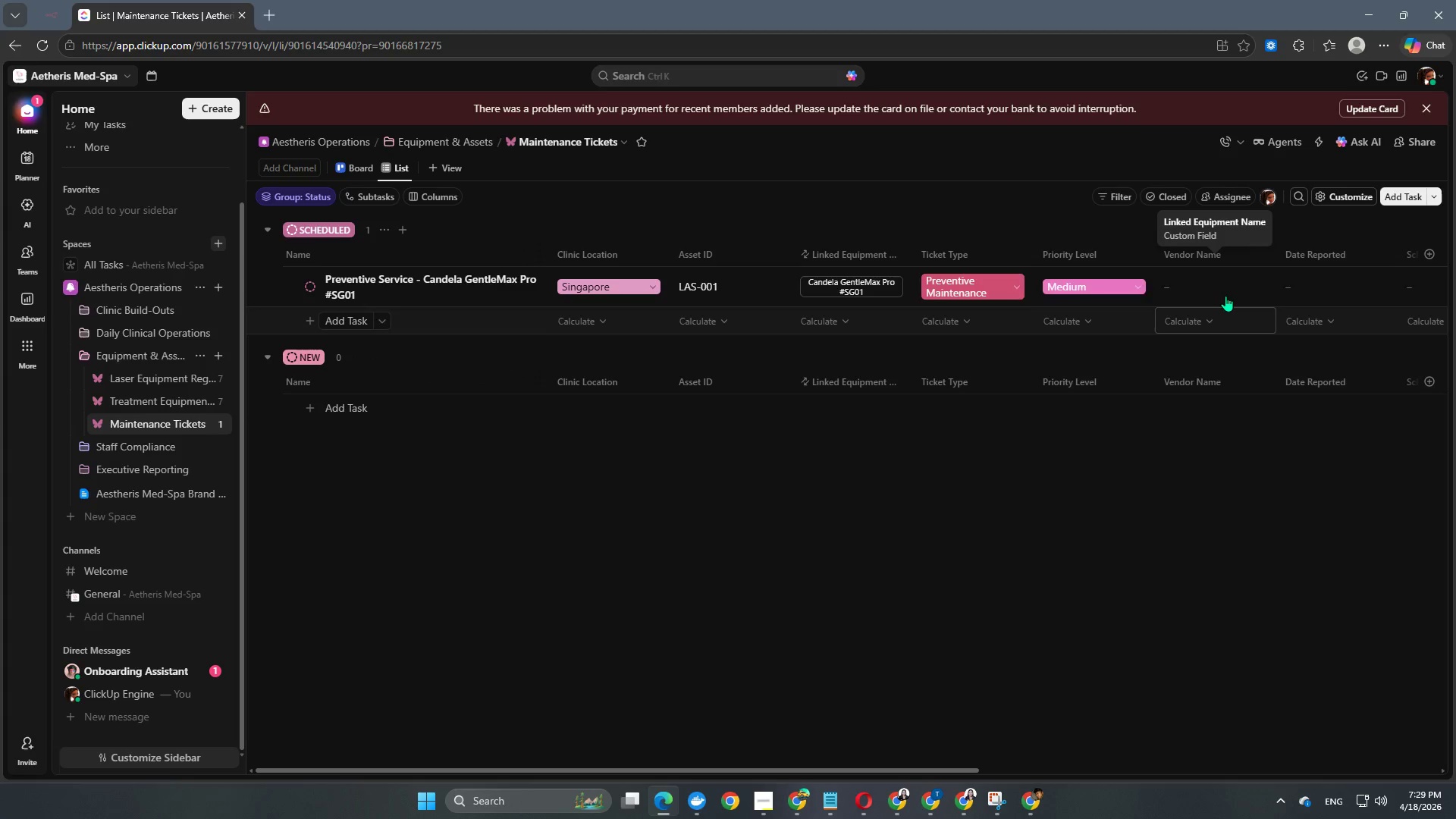 
left_click([1225, 281])
 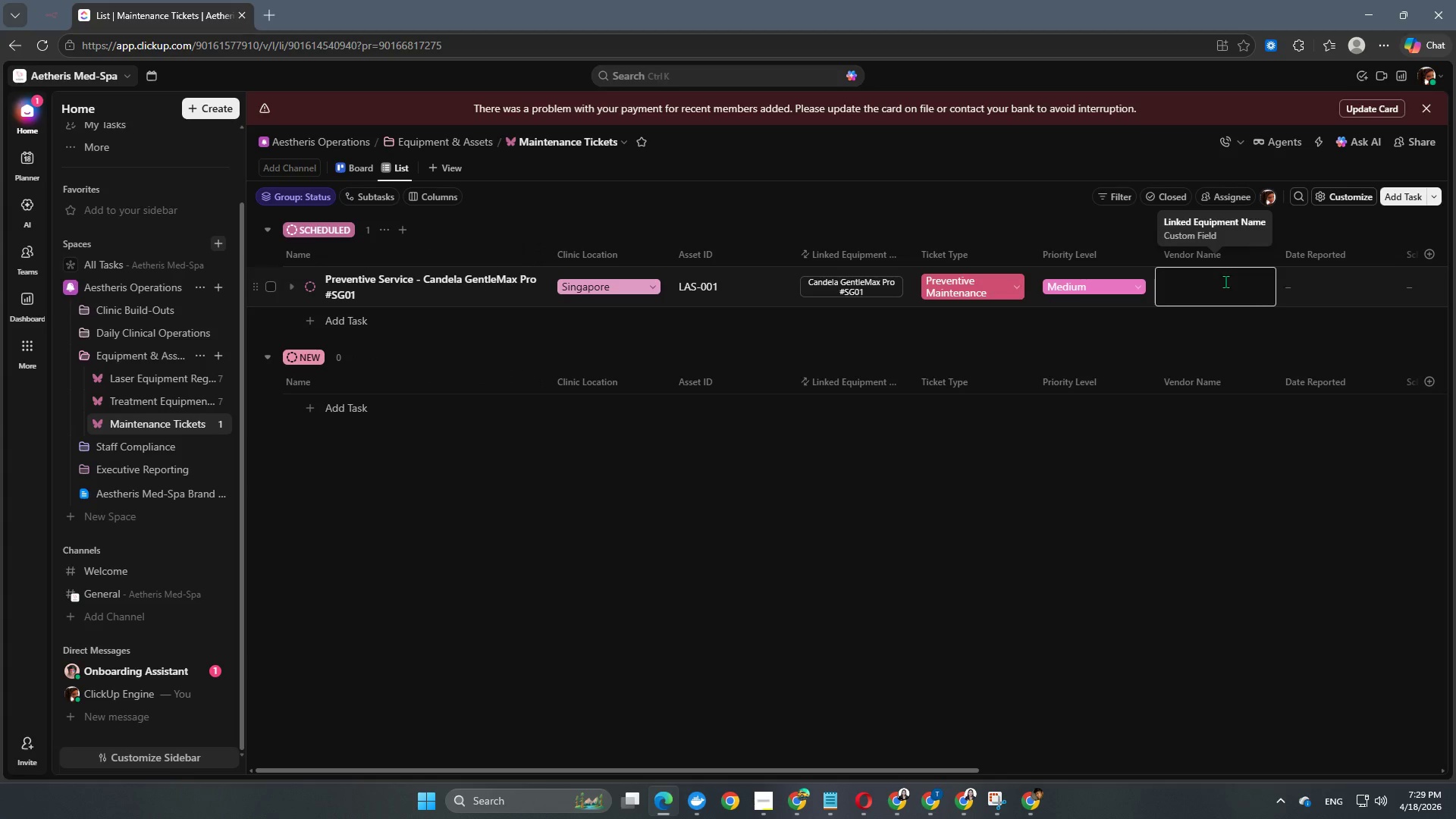 
wait(5.5)
 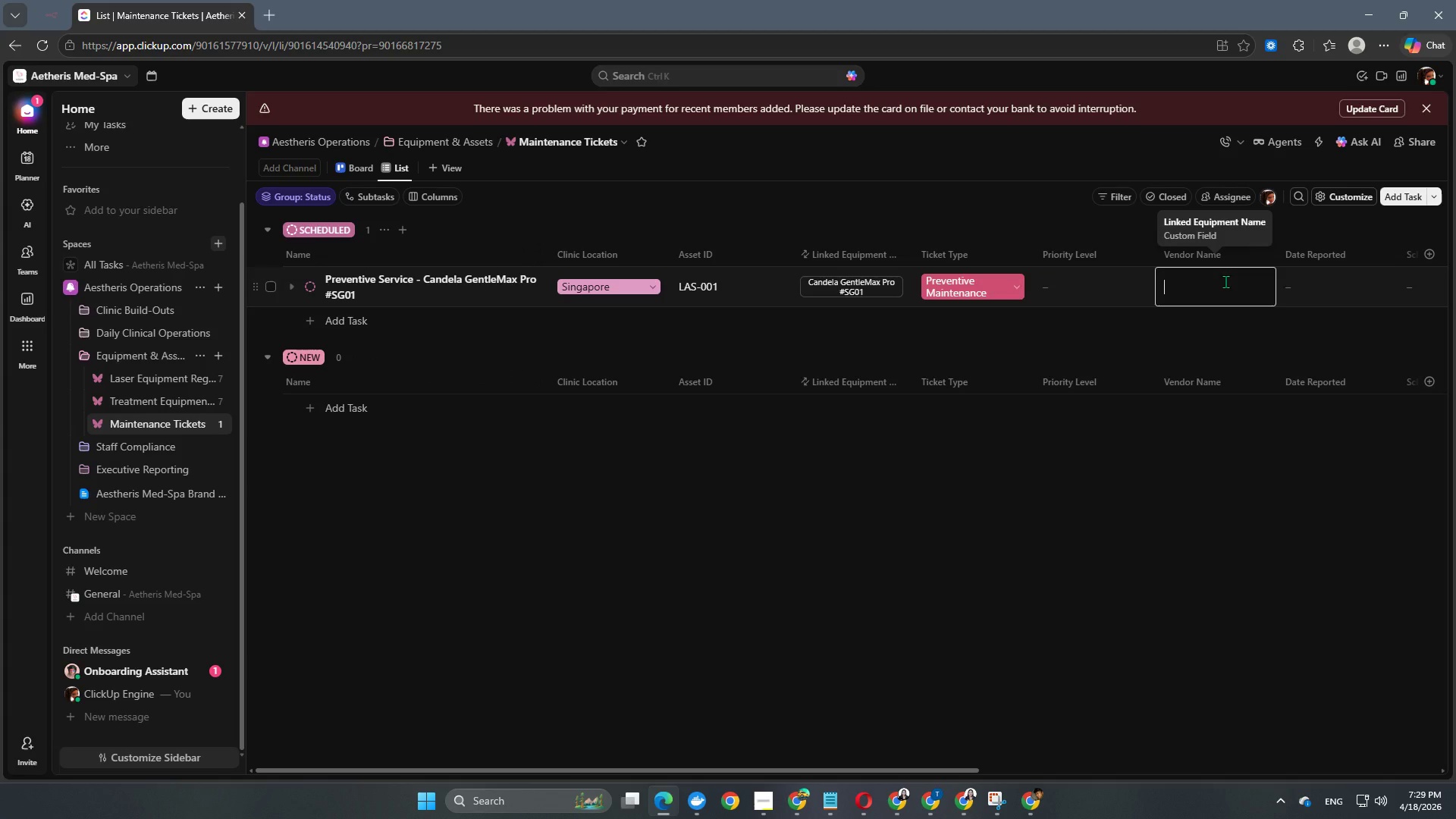 
type(MedTech Asia)
 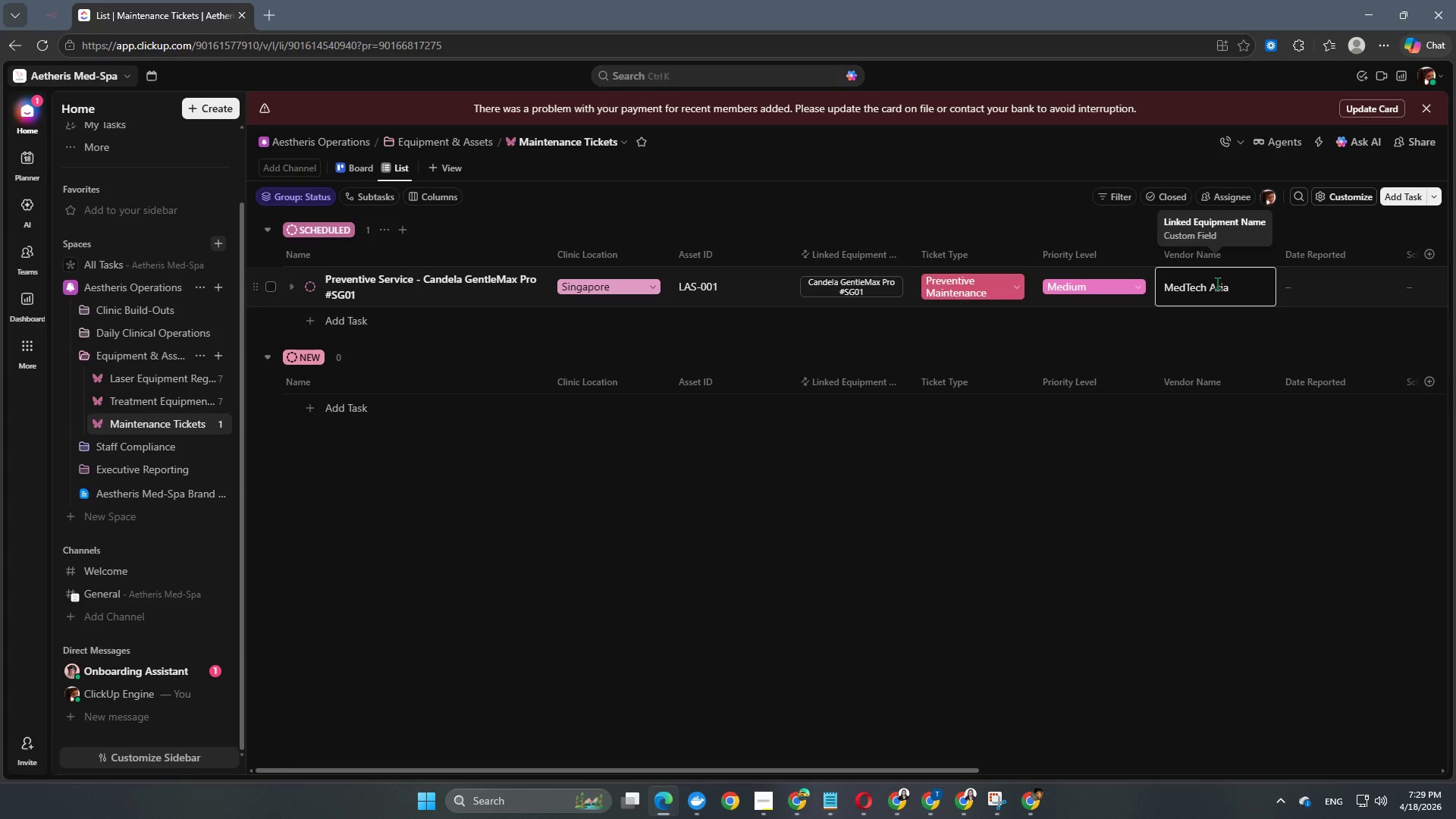 
left_click([1312, 469])
 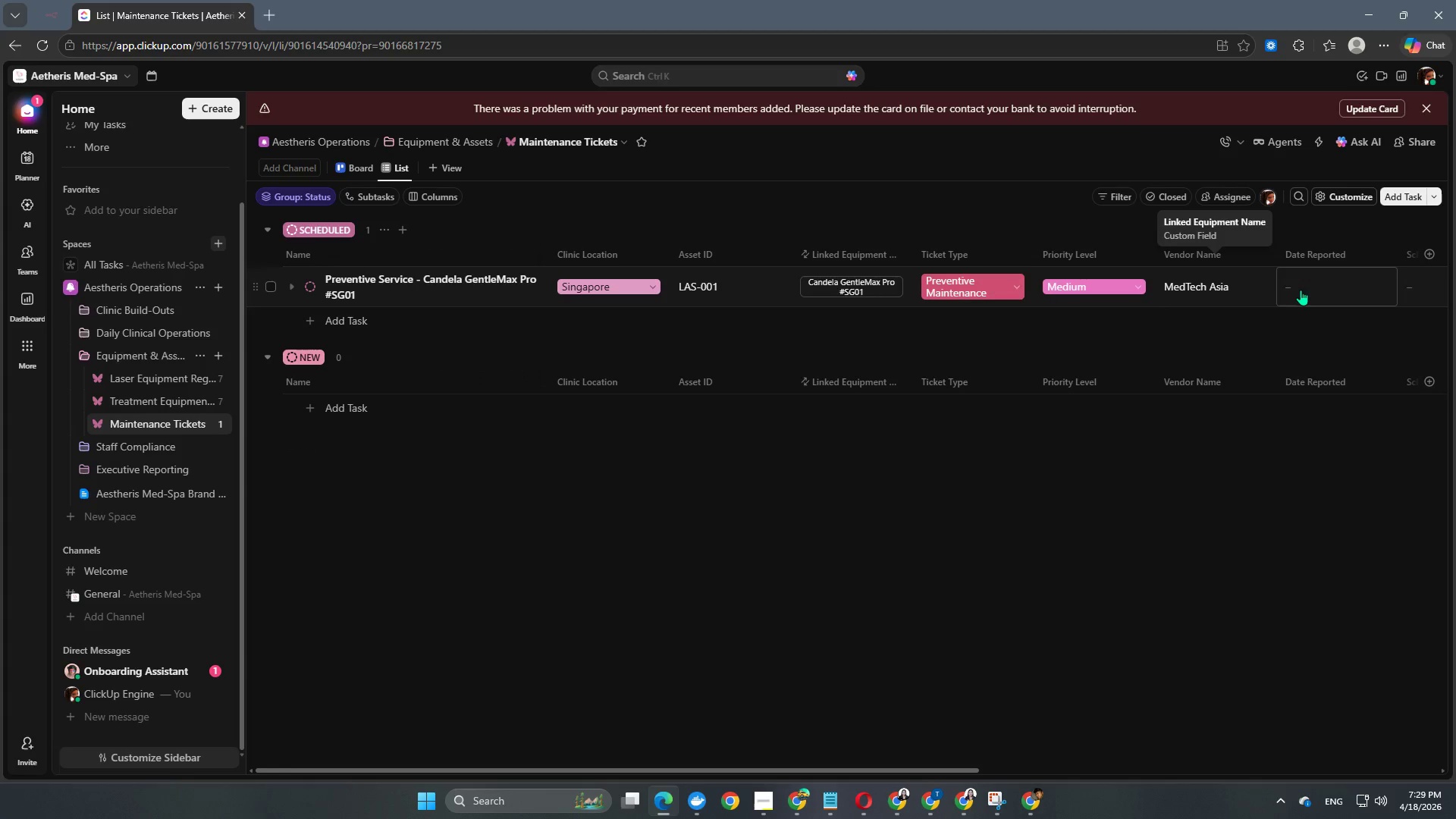 
left_click([1313, 293])
 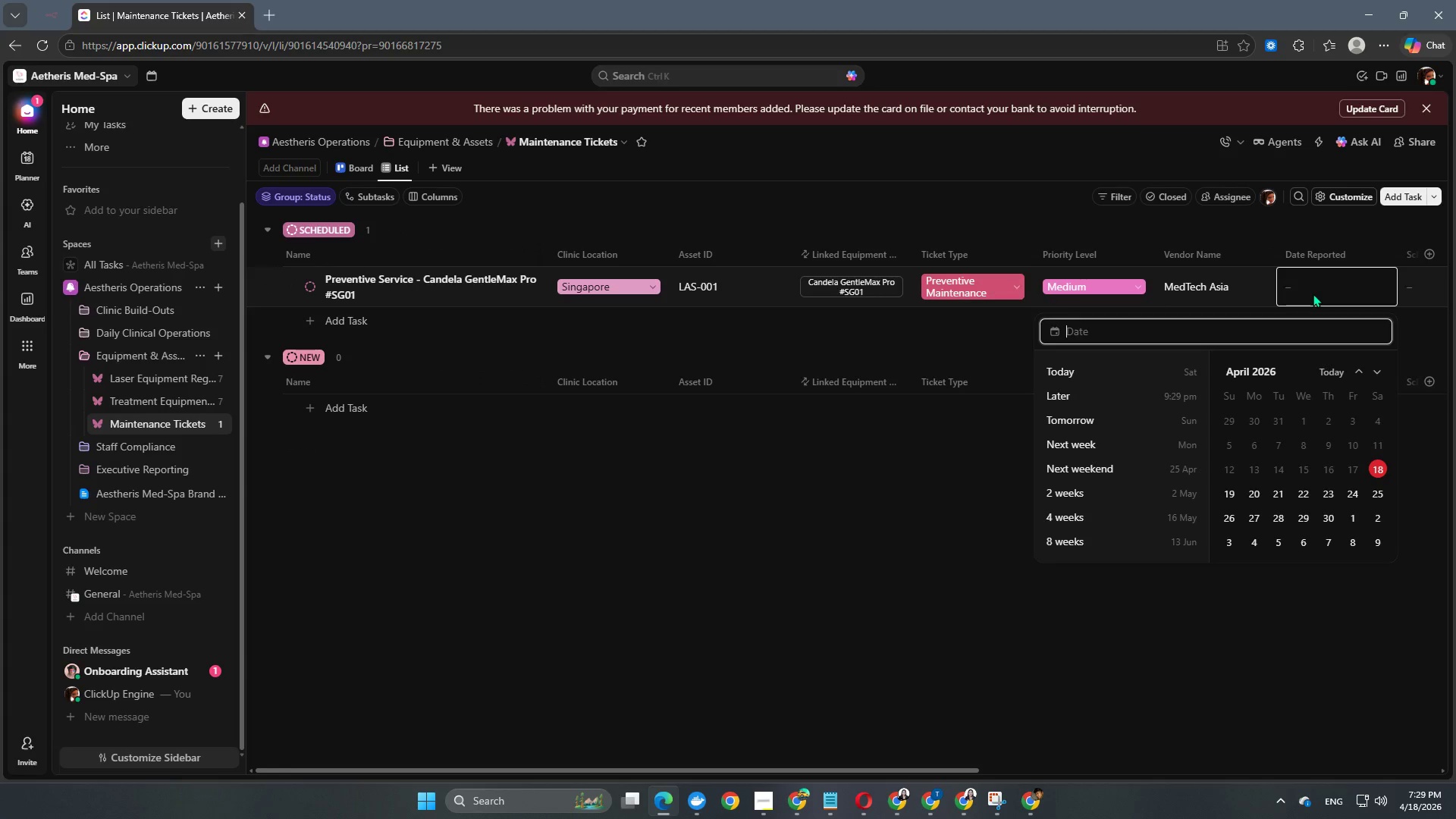 
wait(8.45)
 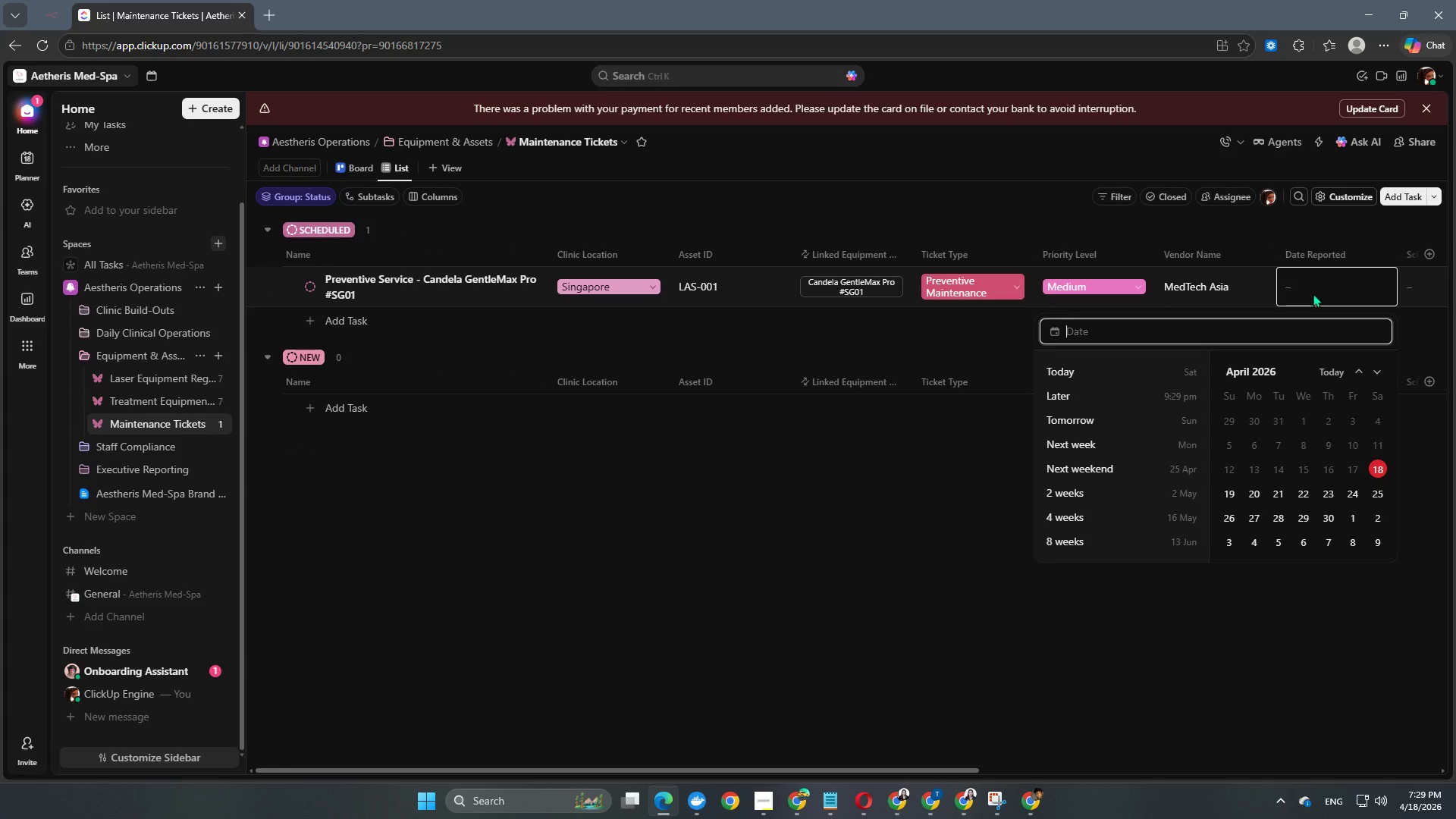 
key(Numpad2)
 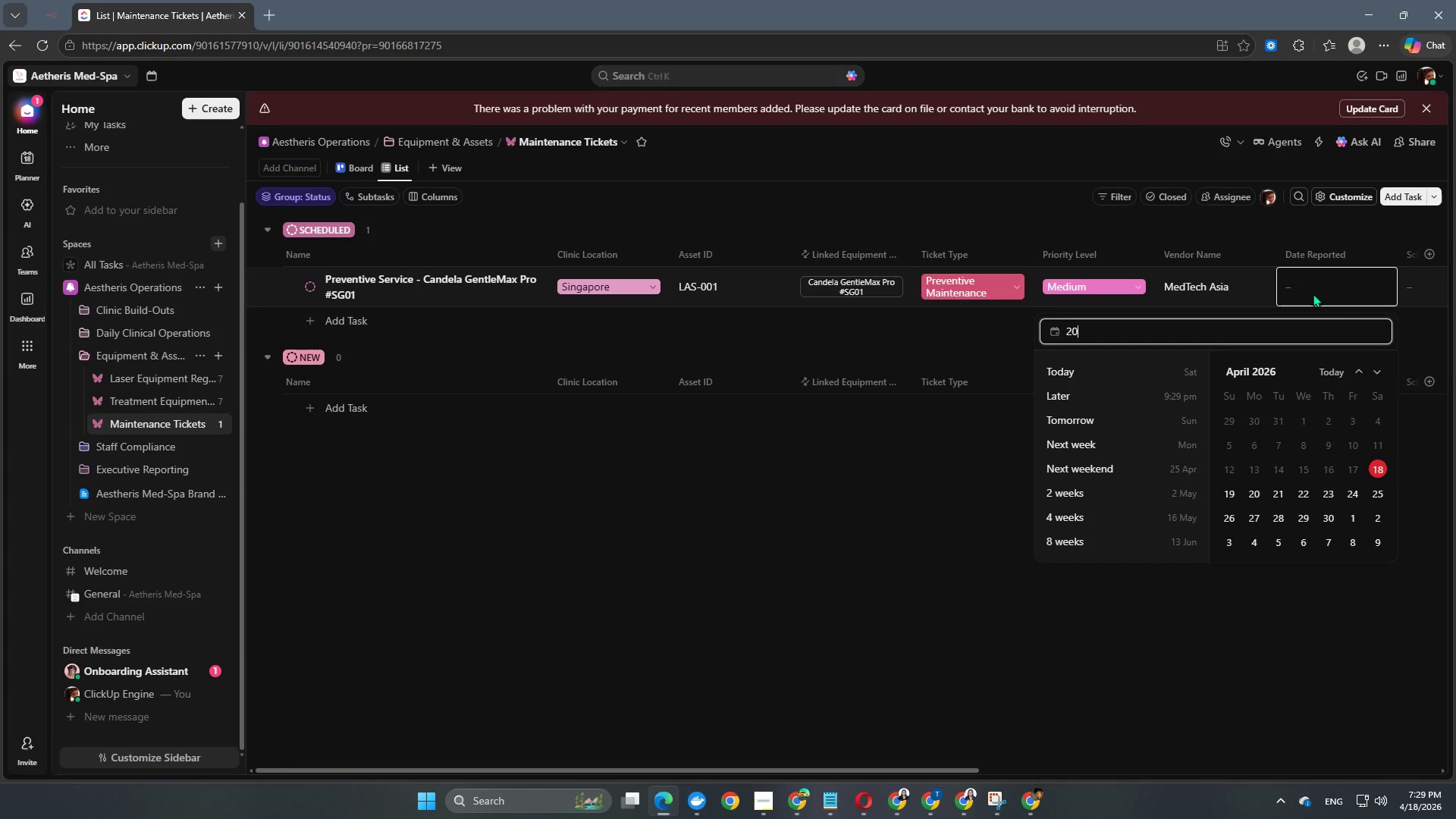 
key(Numpad0)
 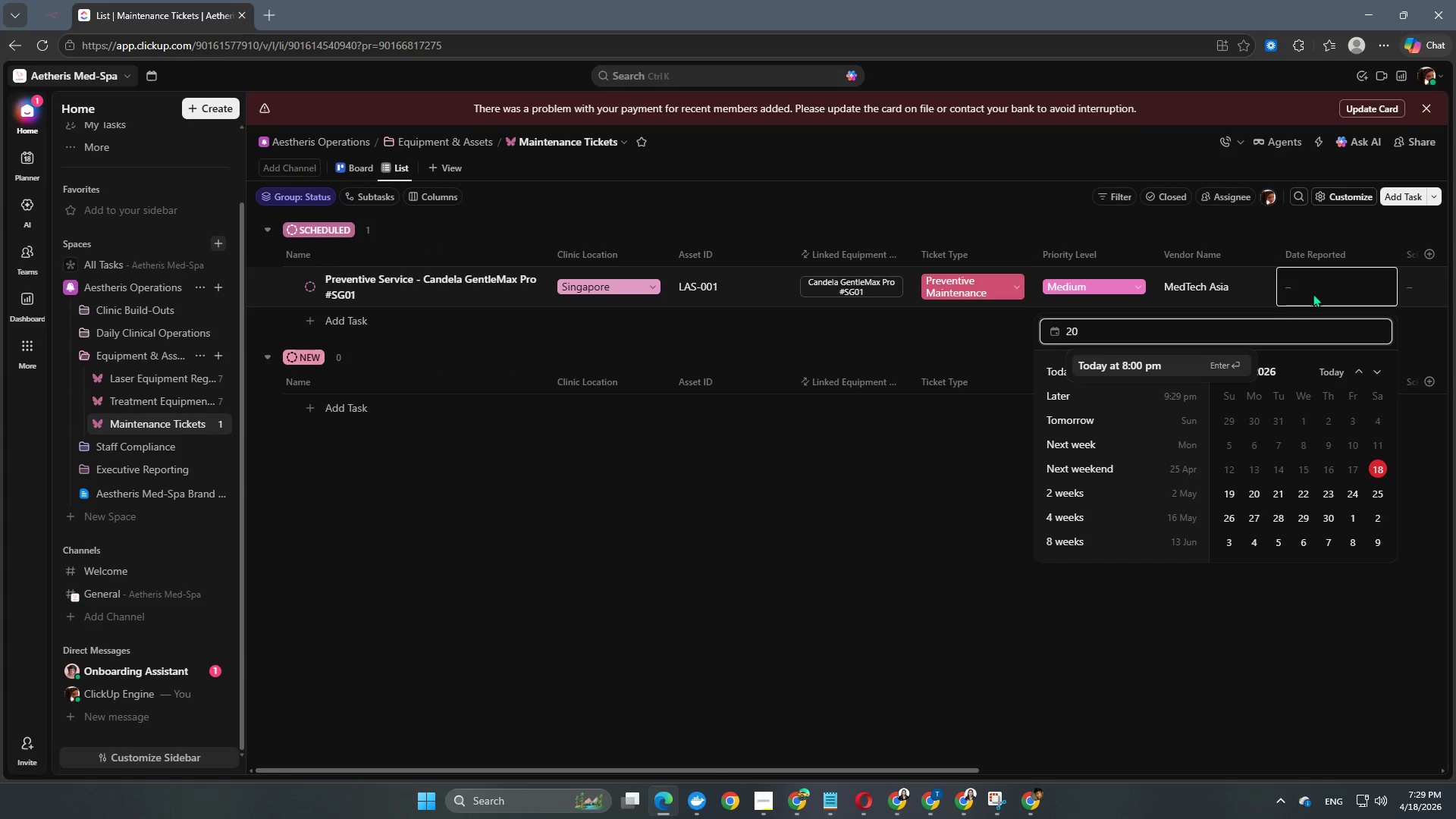 
key(Numpad2)
 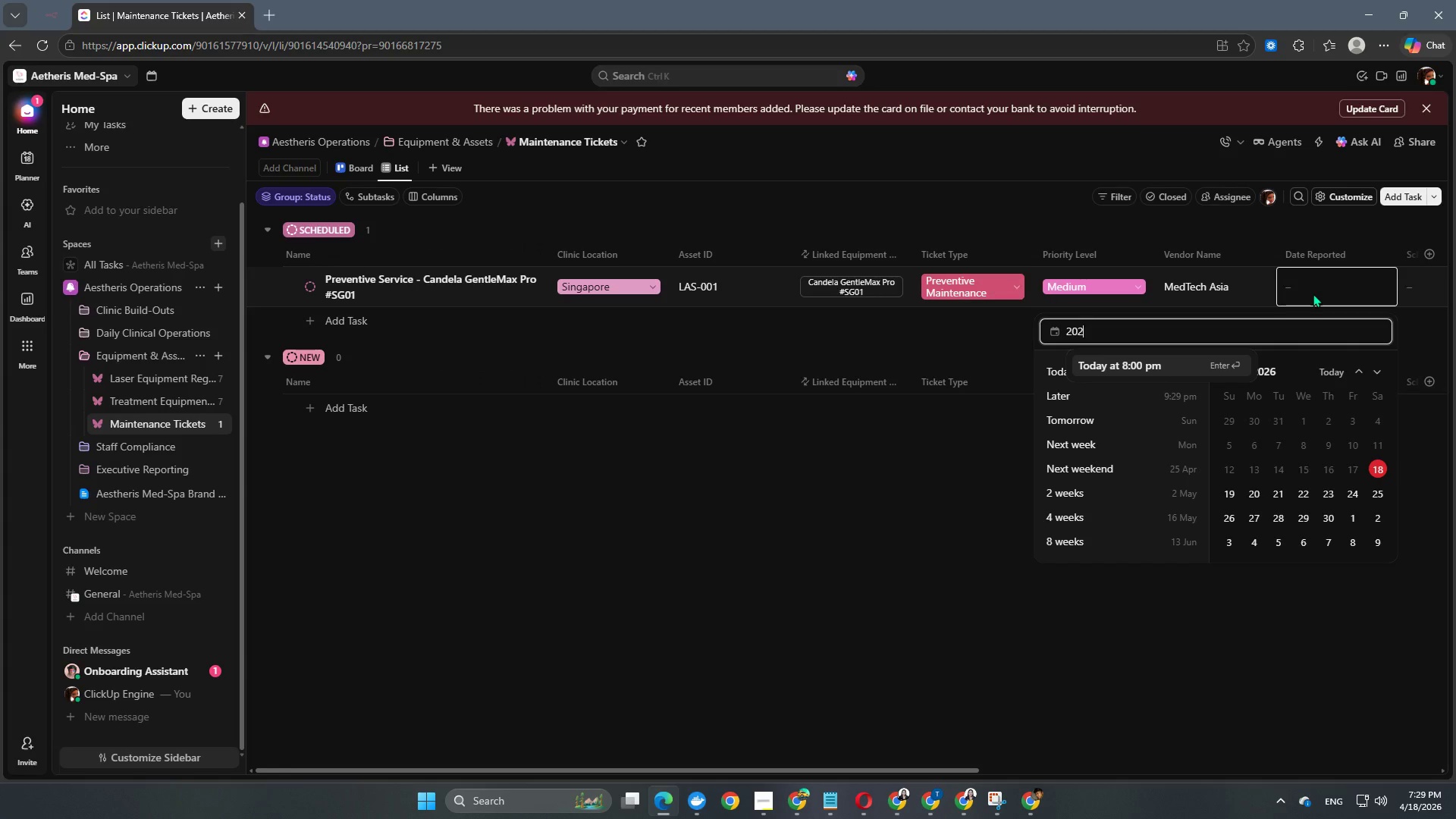 
key(Numpad7)
 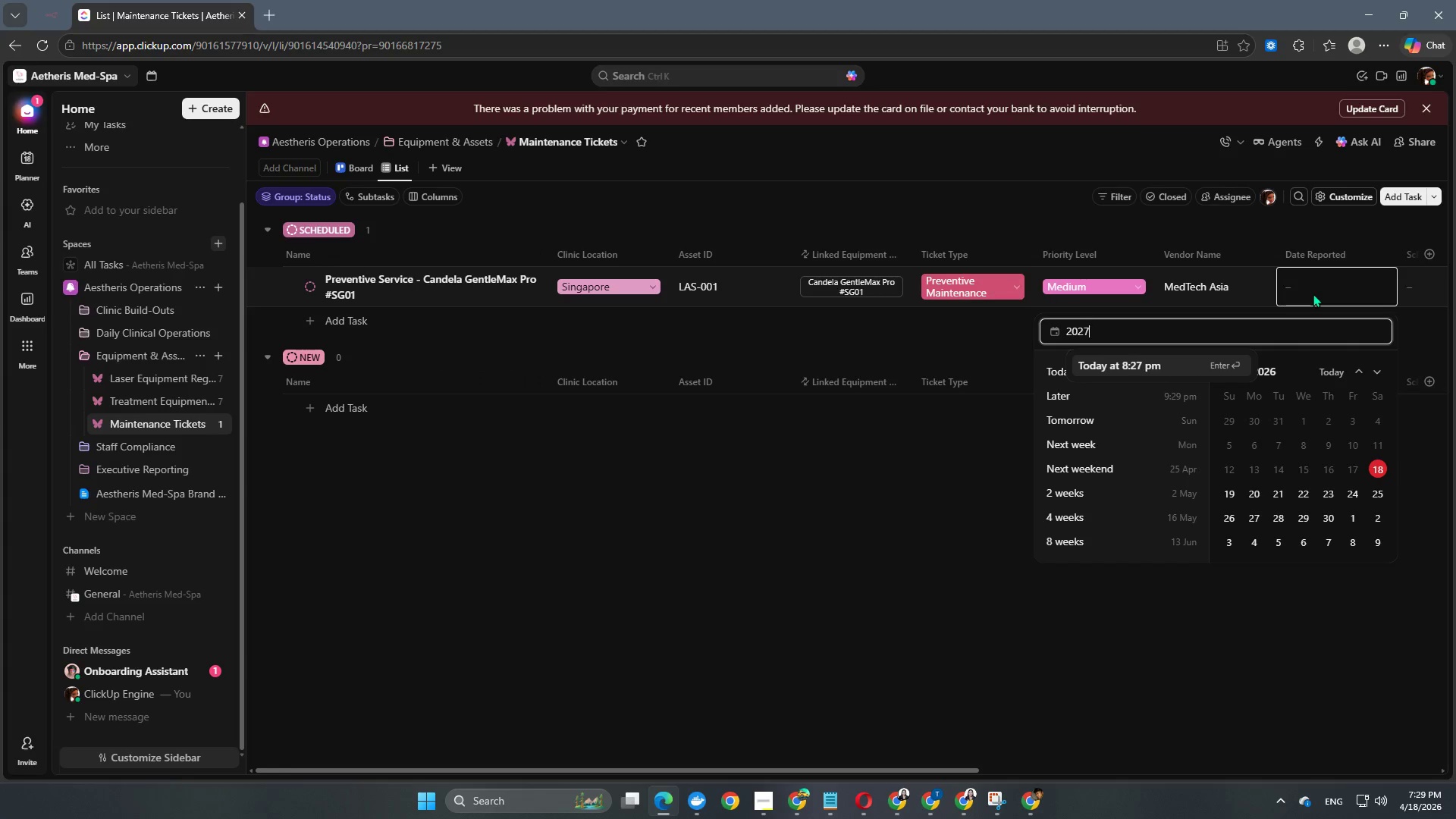 
key(NumpadSubtract)
 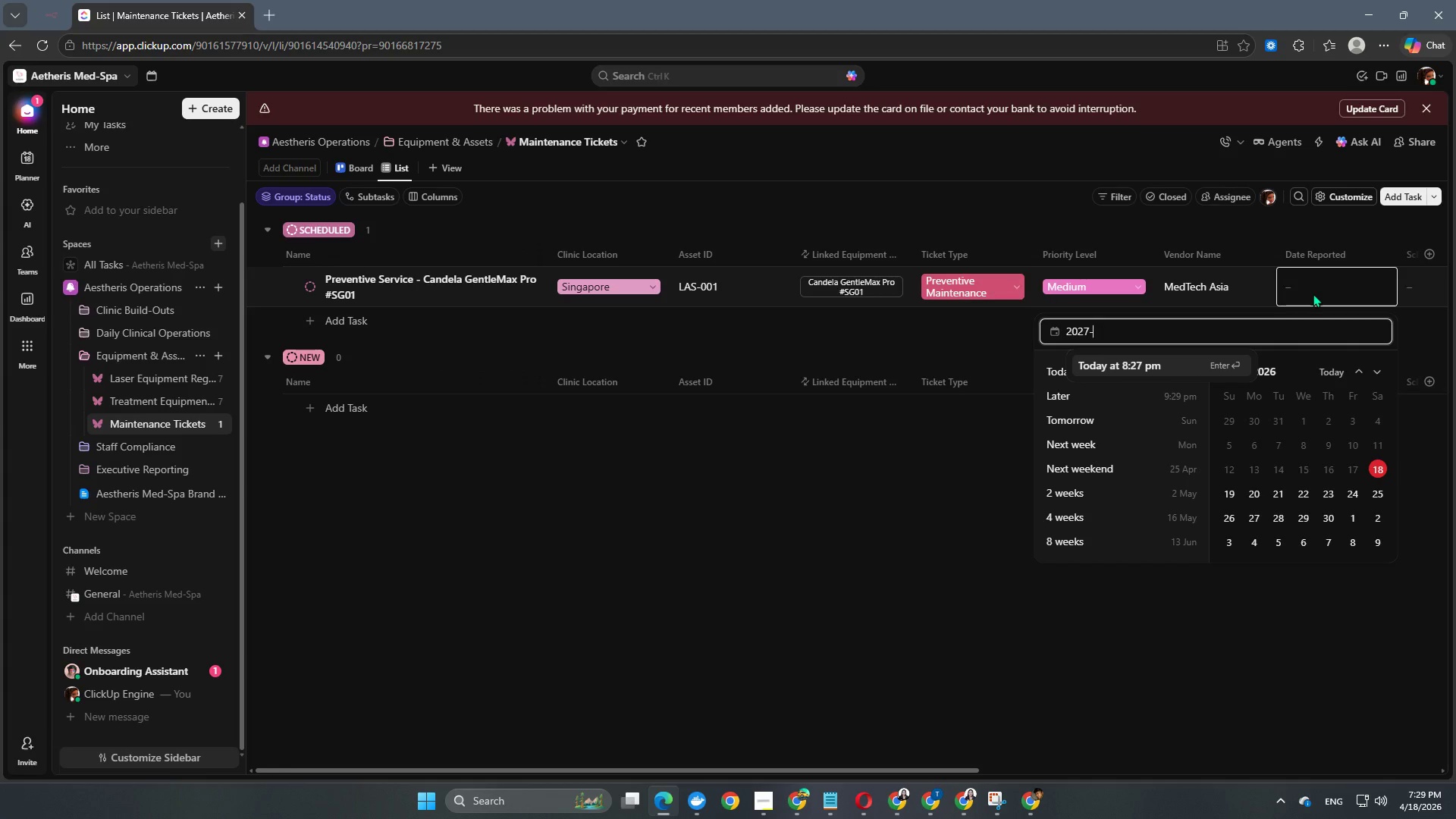 
key(Numpad0)
 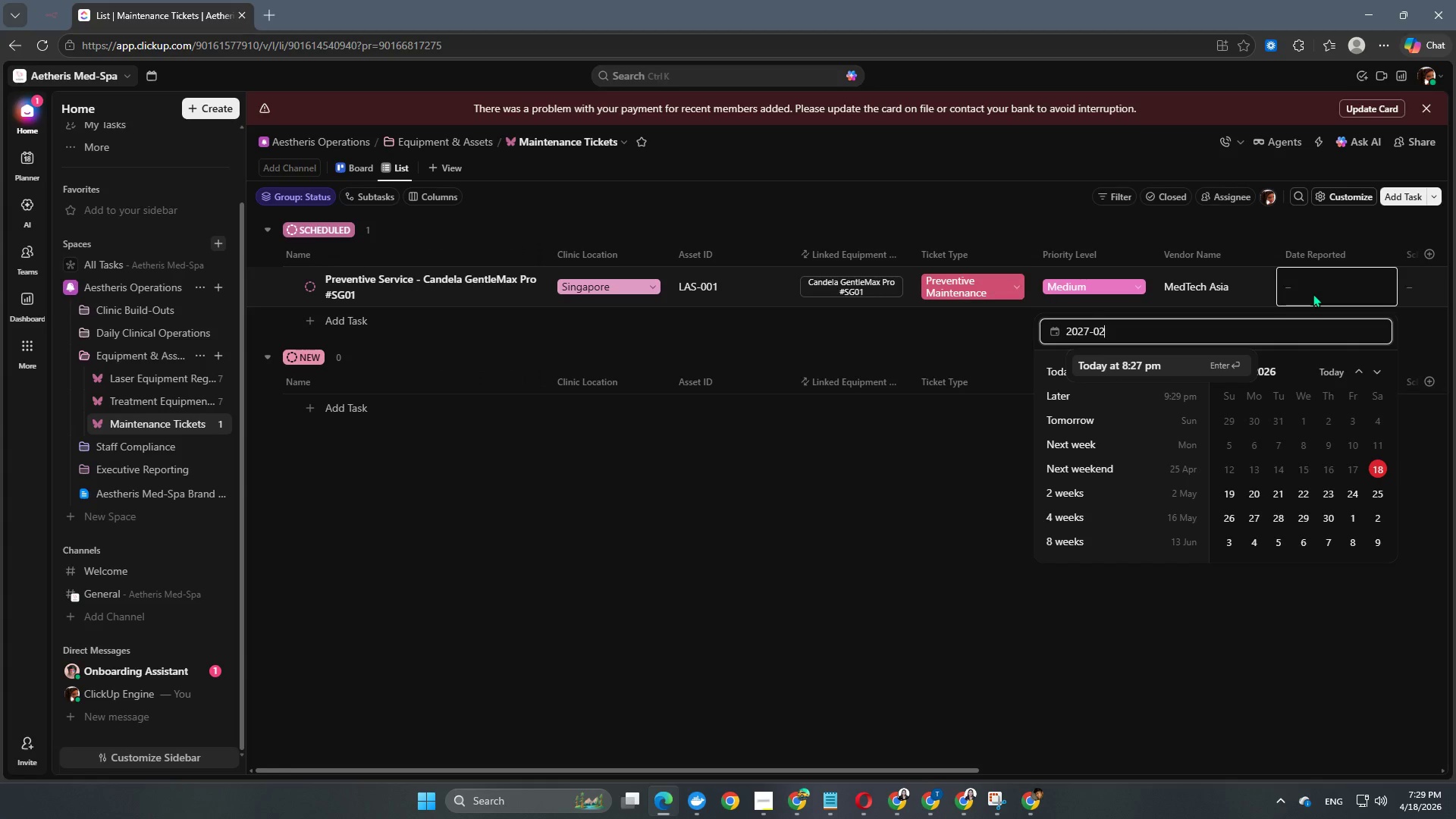 
key(Numpad2)
 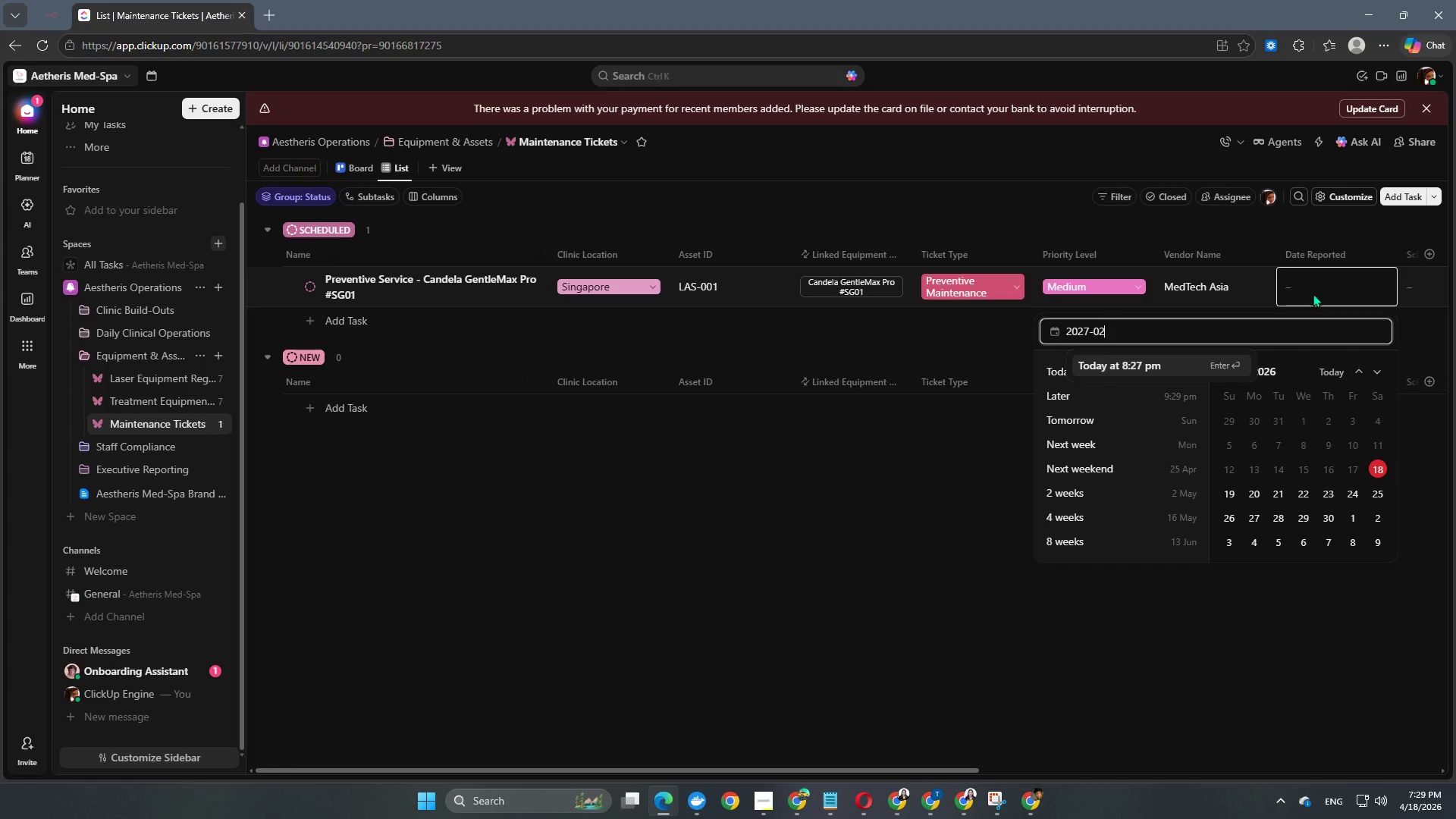 
key(NumpadSubtract)
 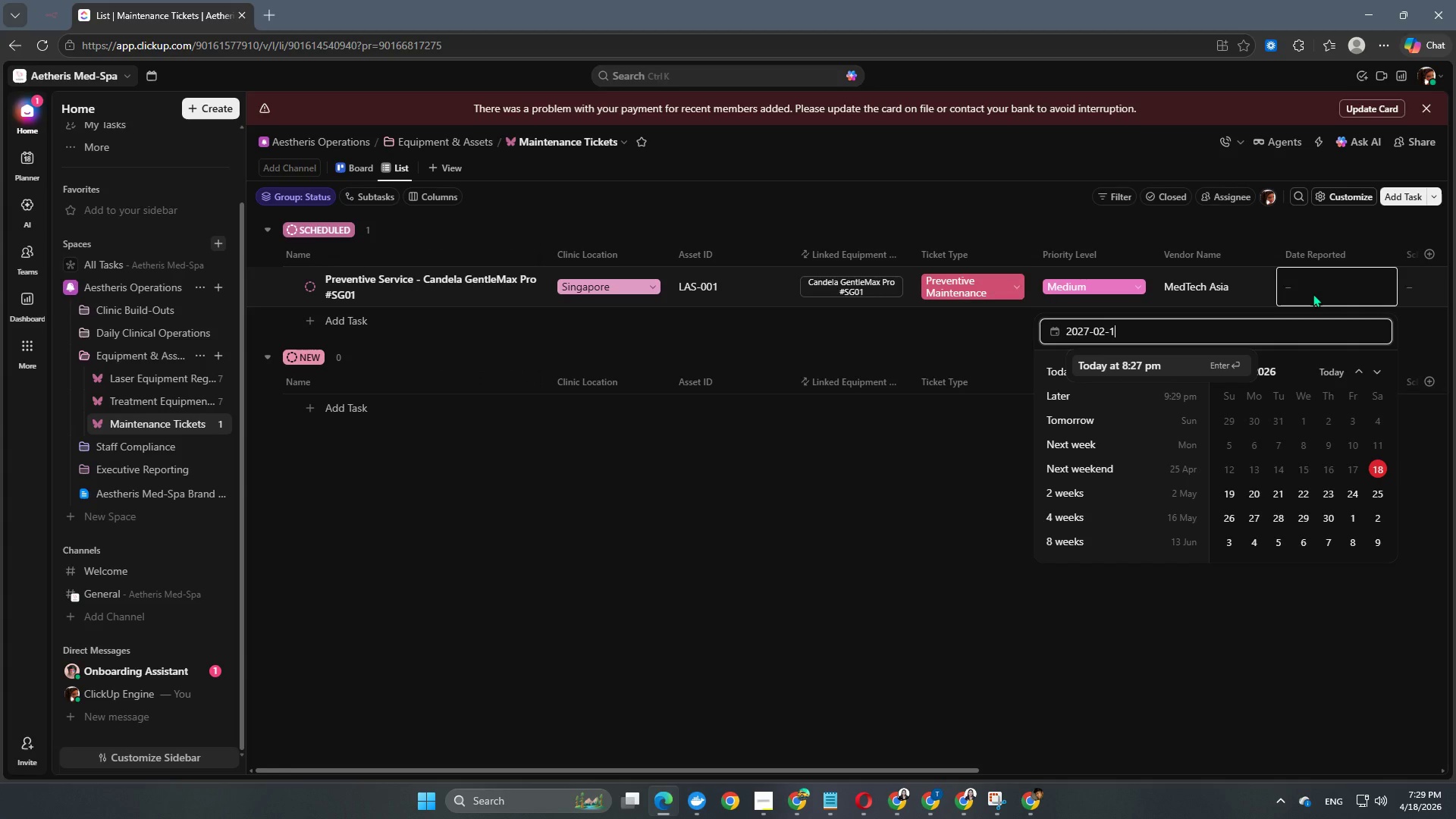 
key(Numpad1)
 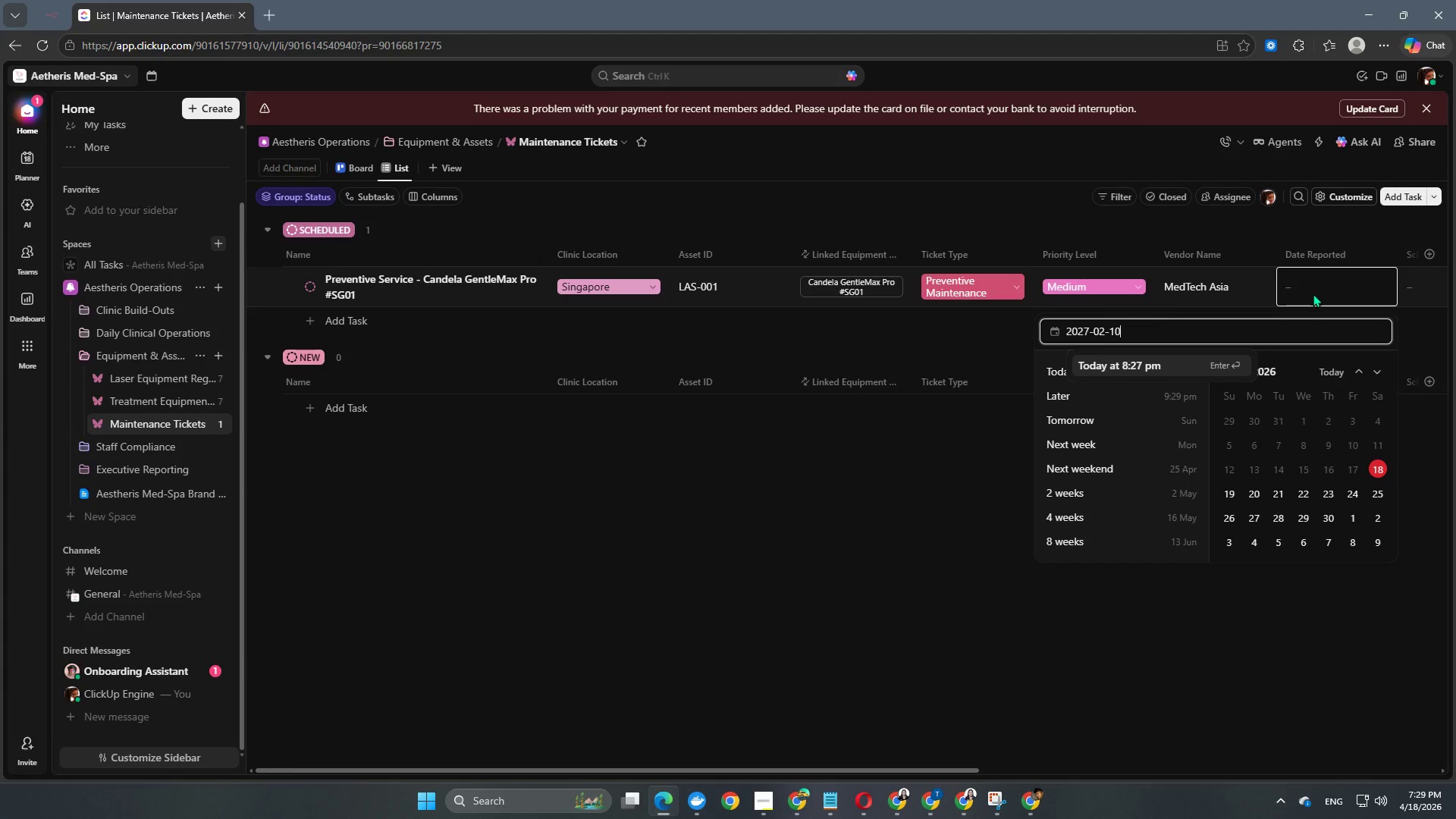 
key(Numpad0)
 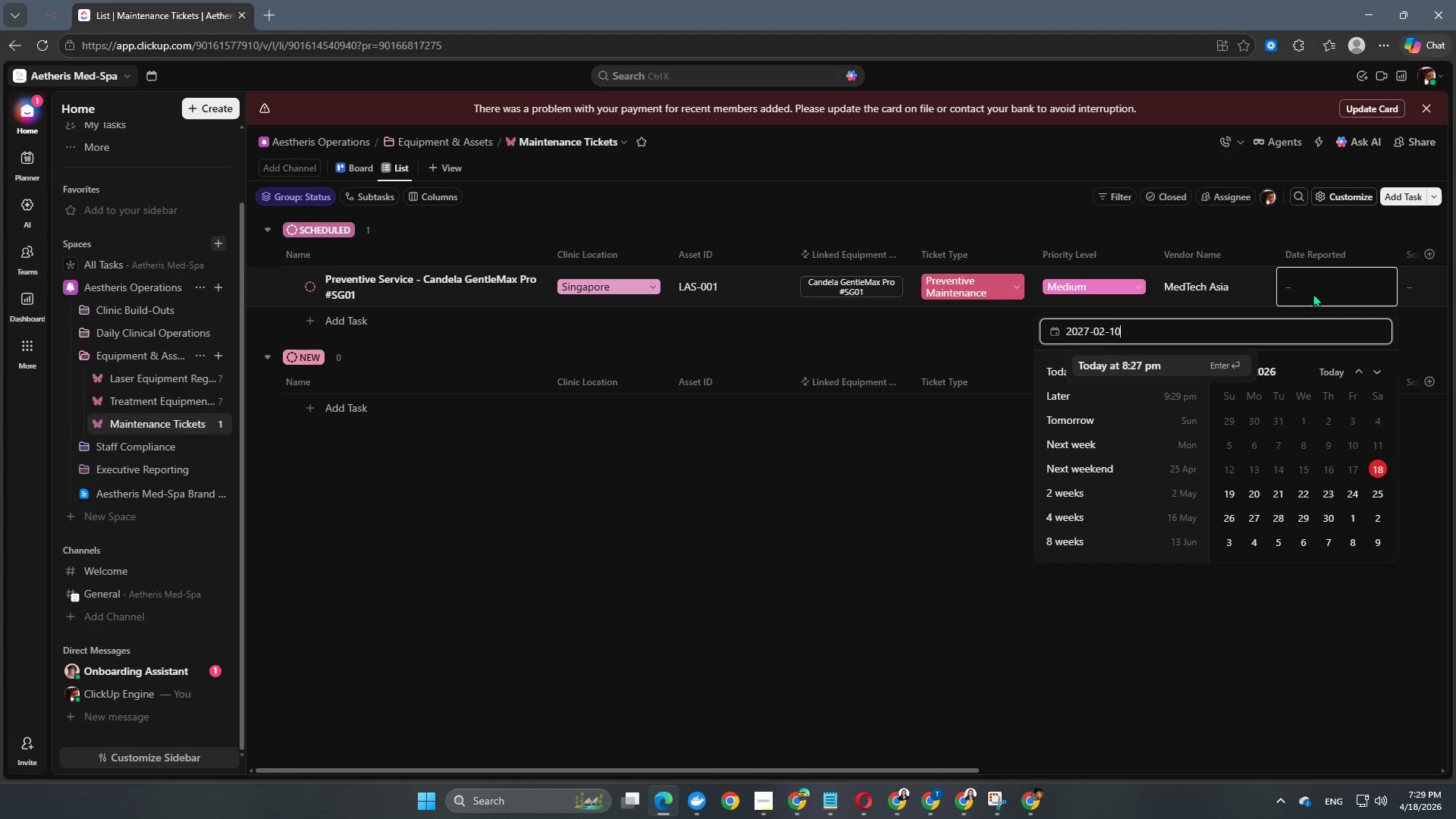 
key(NumpadEnter)
 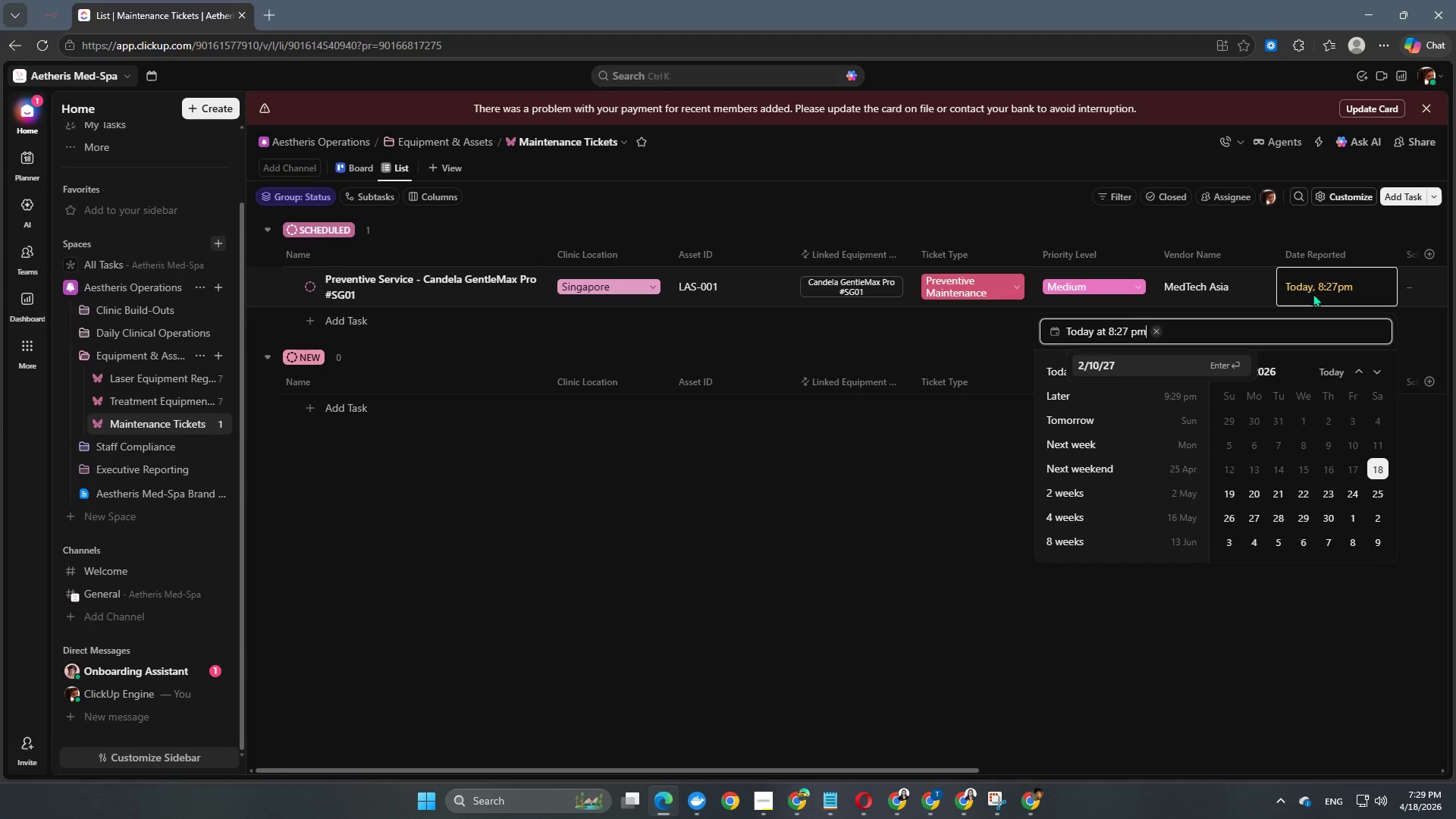 
key(NumpadEnter)
 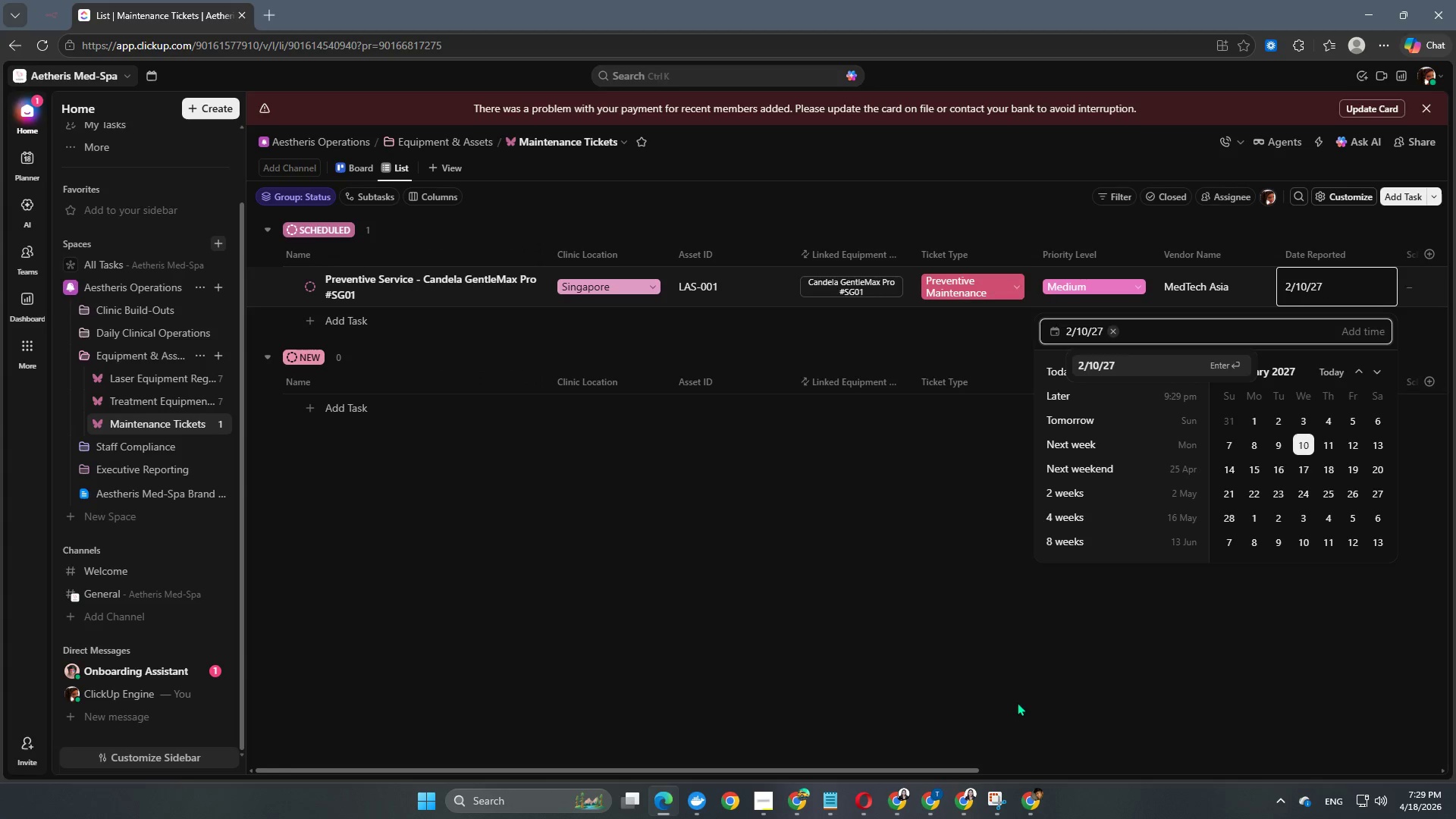 
double_click([1073, 608])
 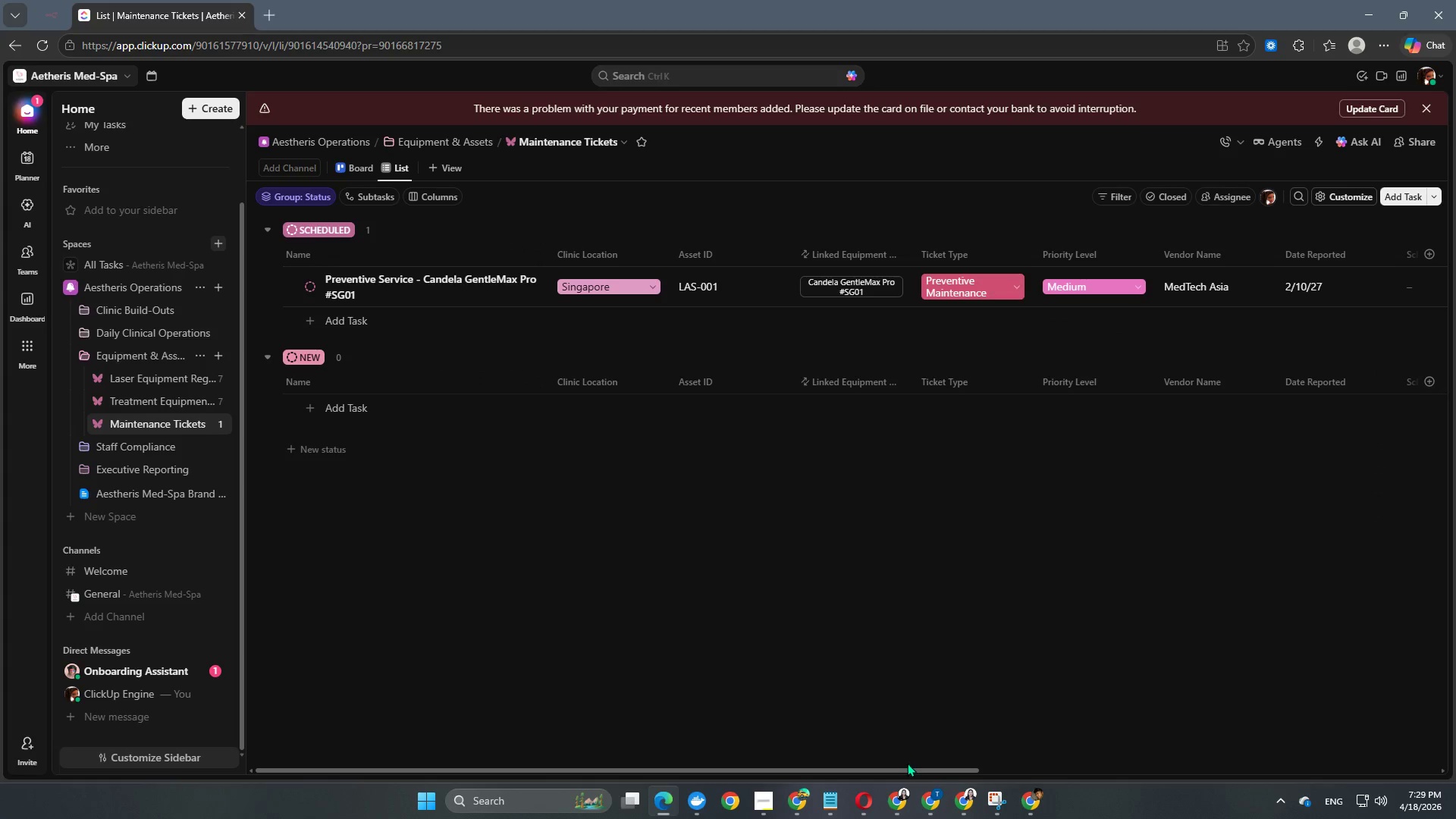 
left_click_drag(start_coordinate=[904, 774], to_coordinate=[1426, 780])
 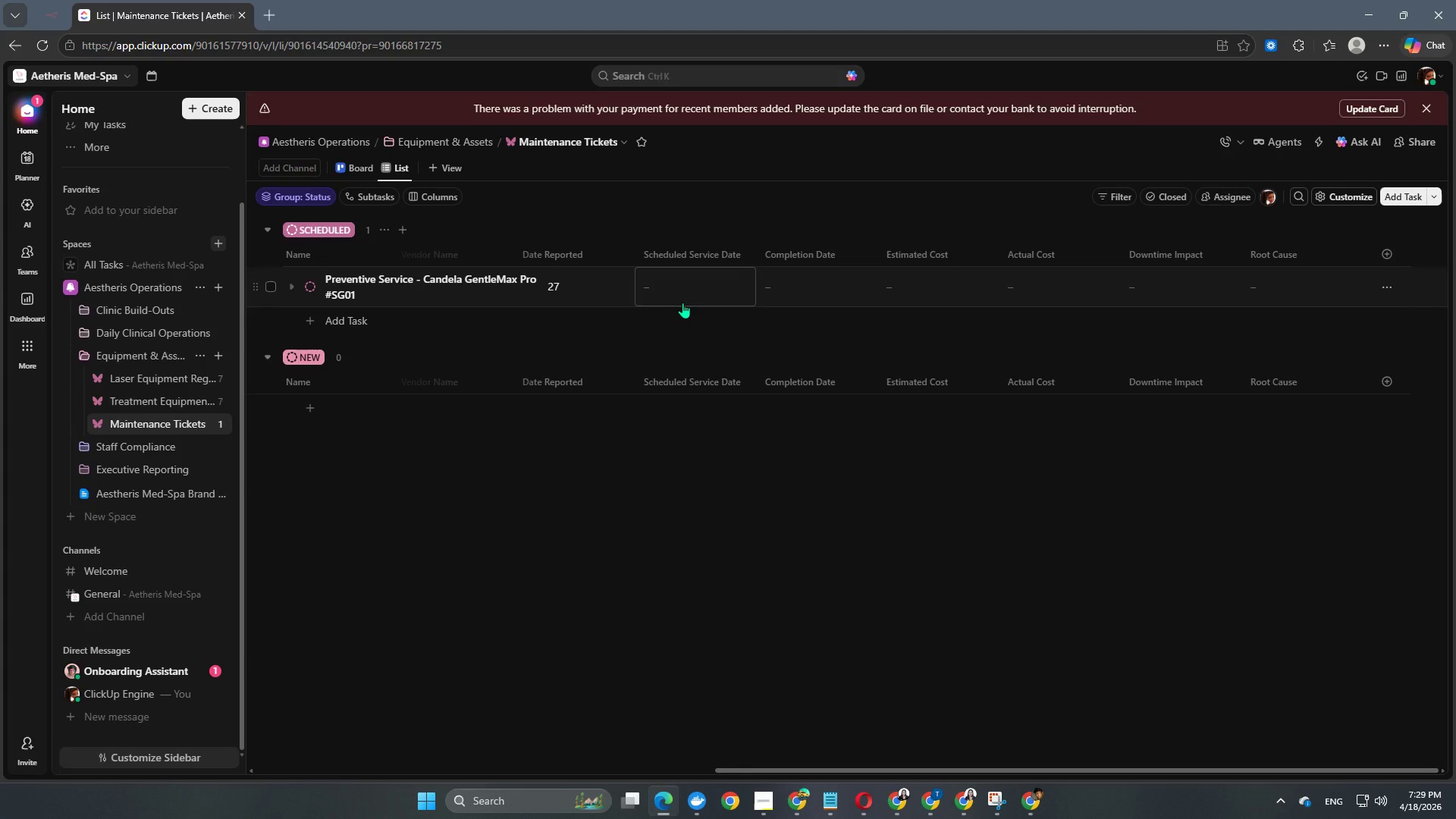 
left_click([682, 303])
 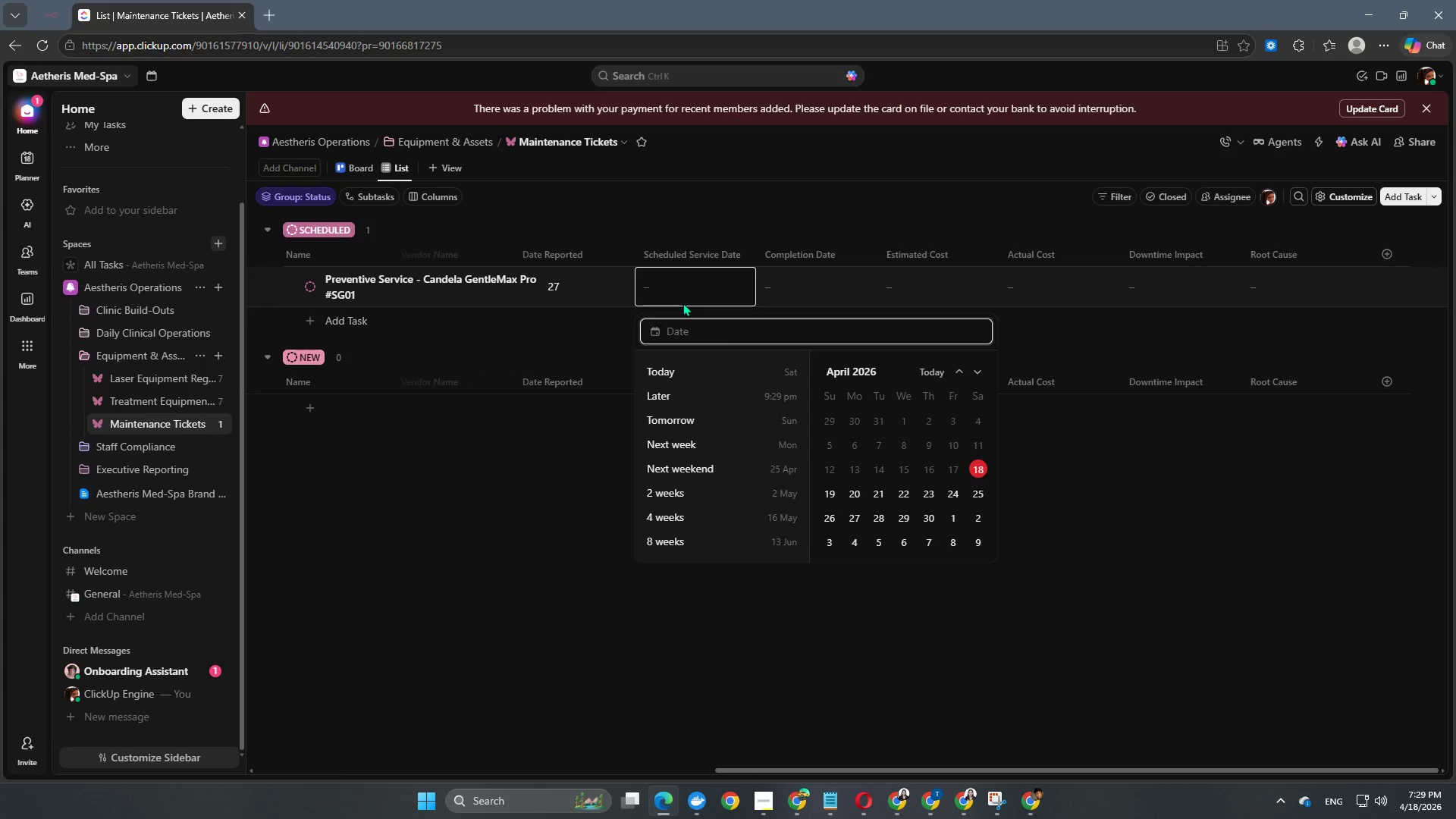 
key(Numpad2)
 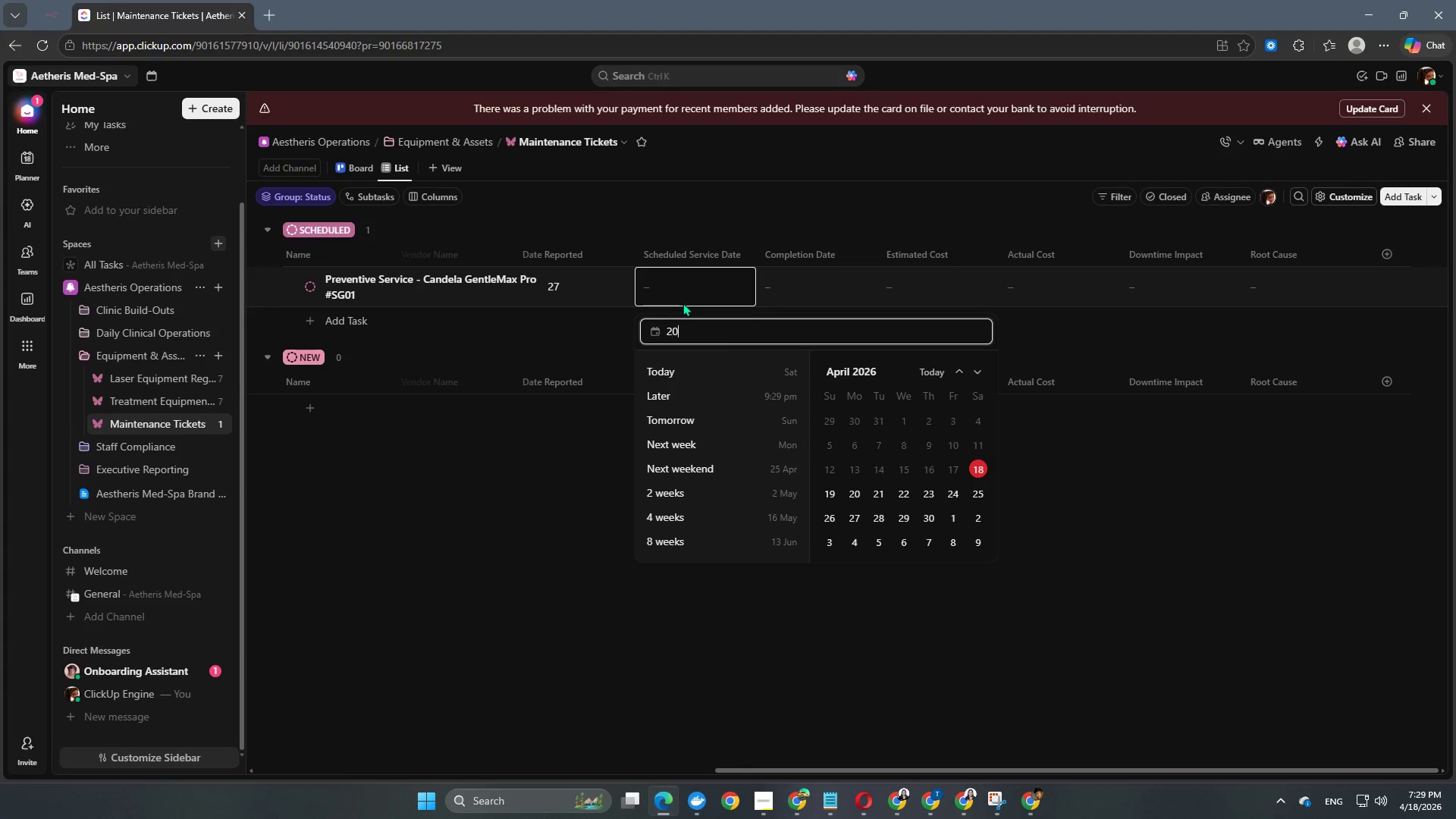 
key(Numpad0)
 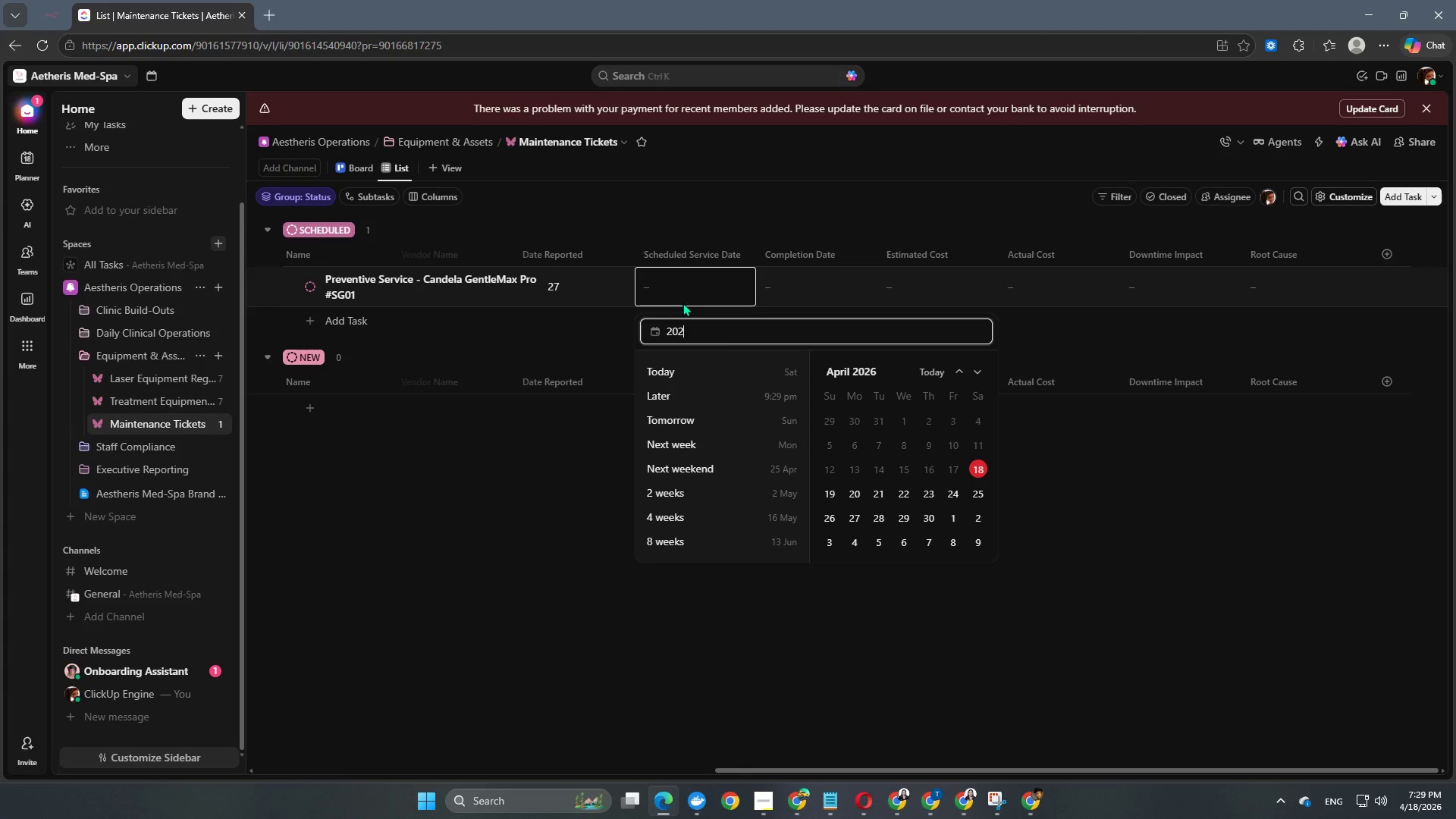 
key(Numpad2)
 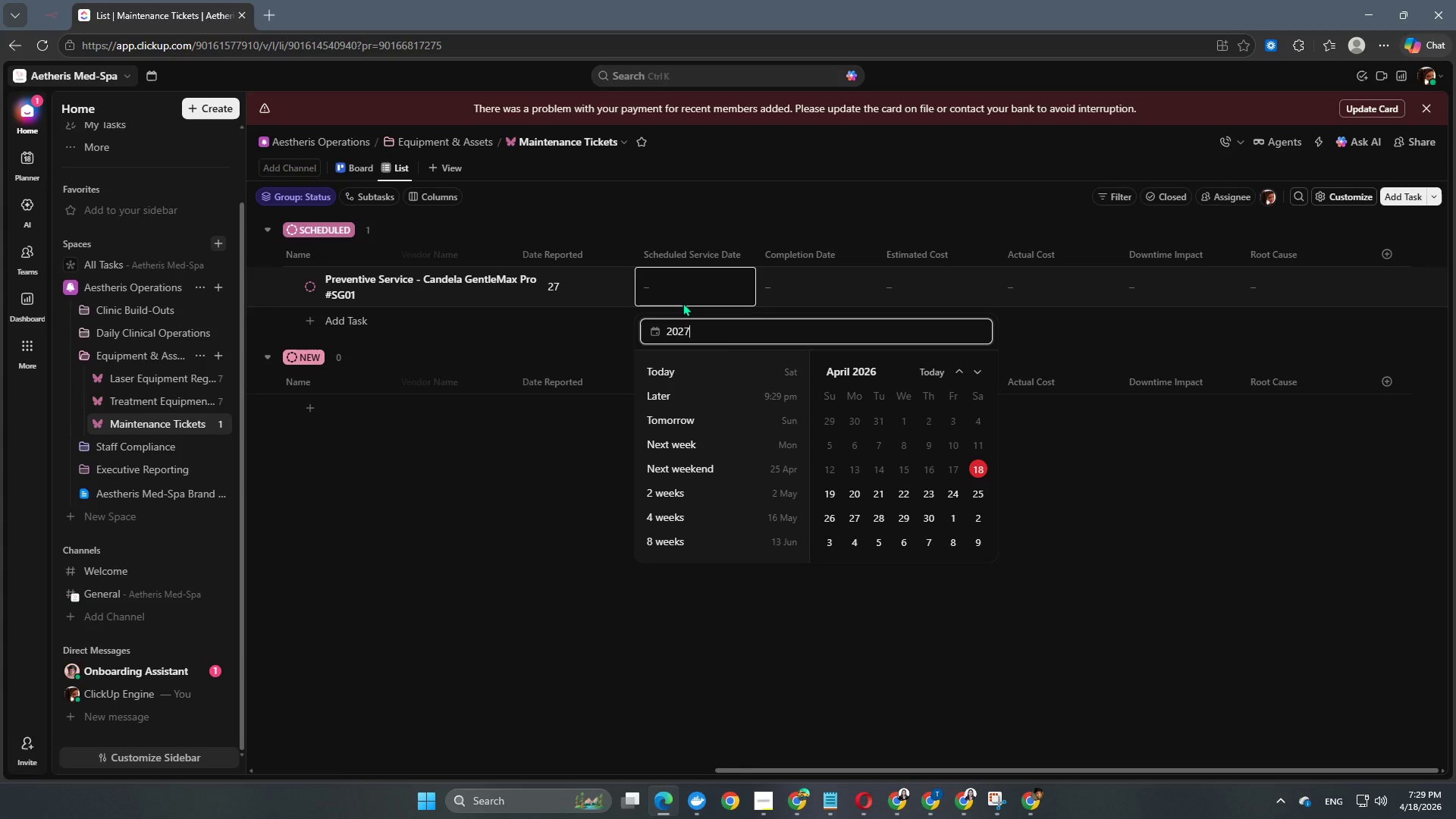 
key(Numpad7)
 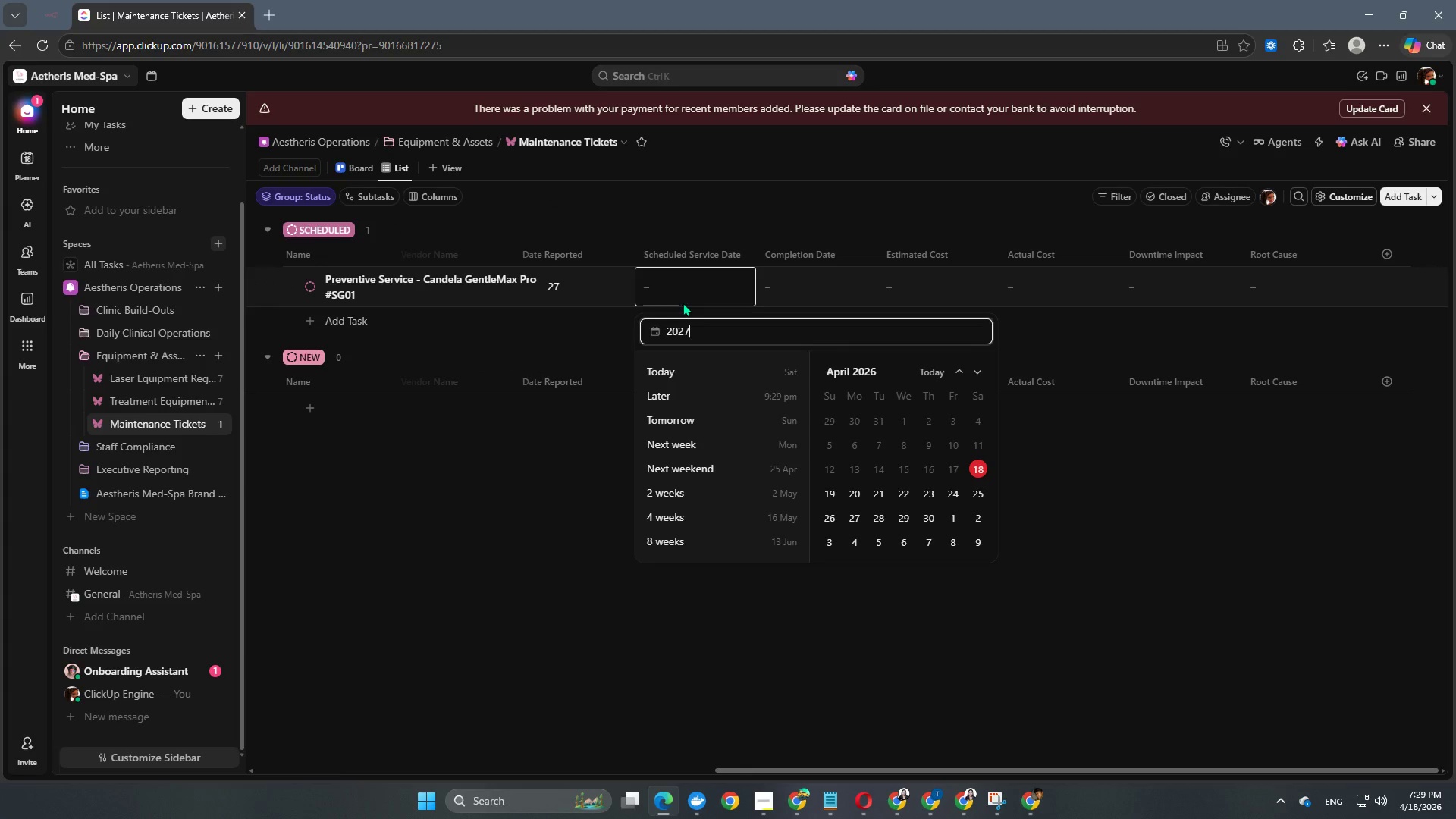 
key(NumpadSubtract)
 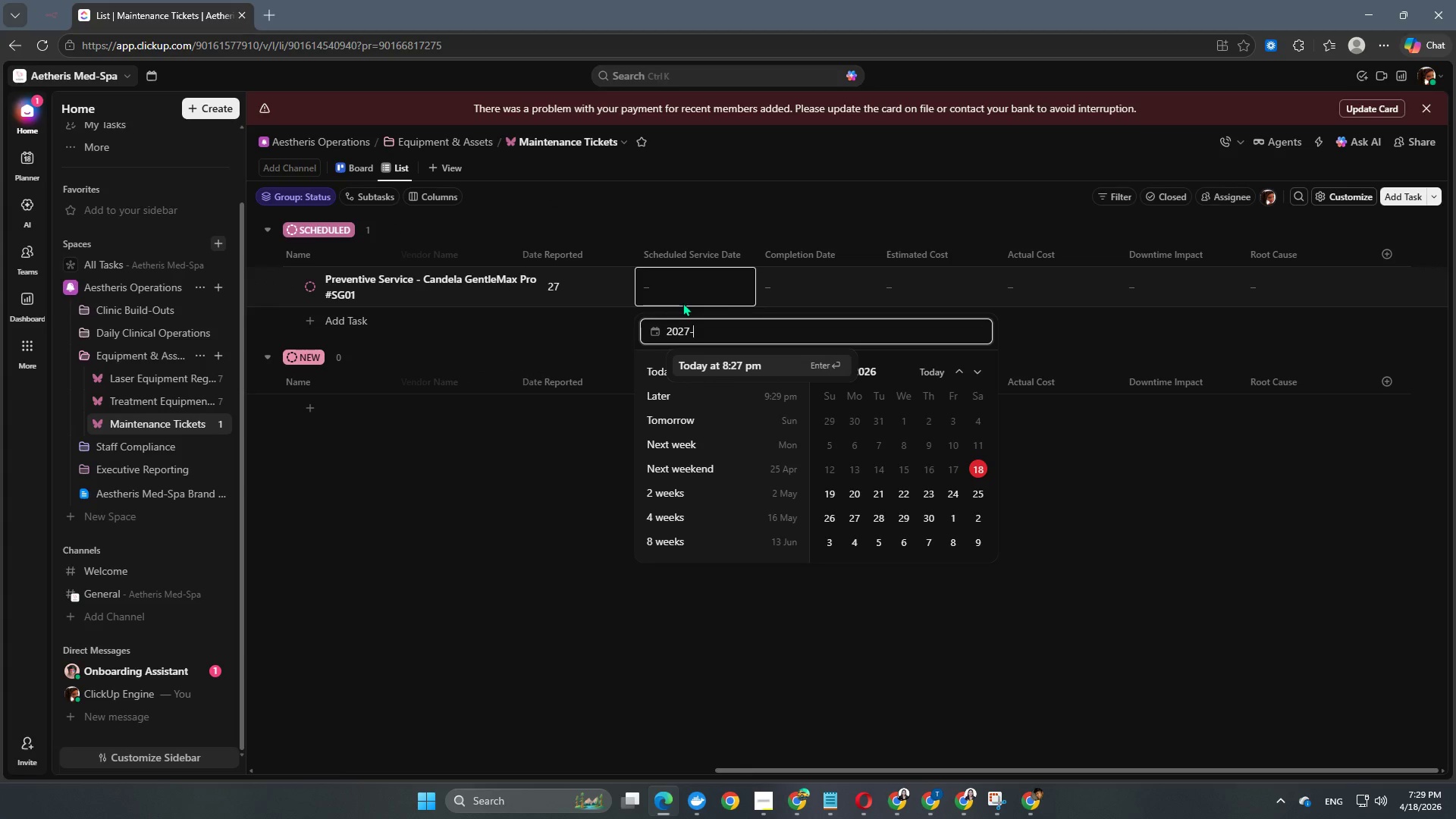 
key(Numpad0)
 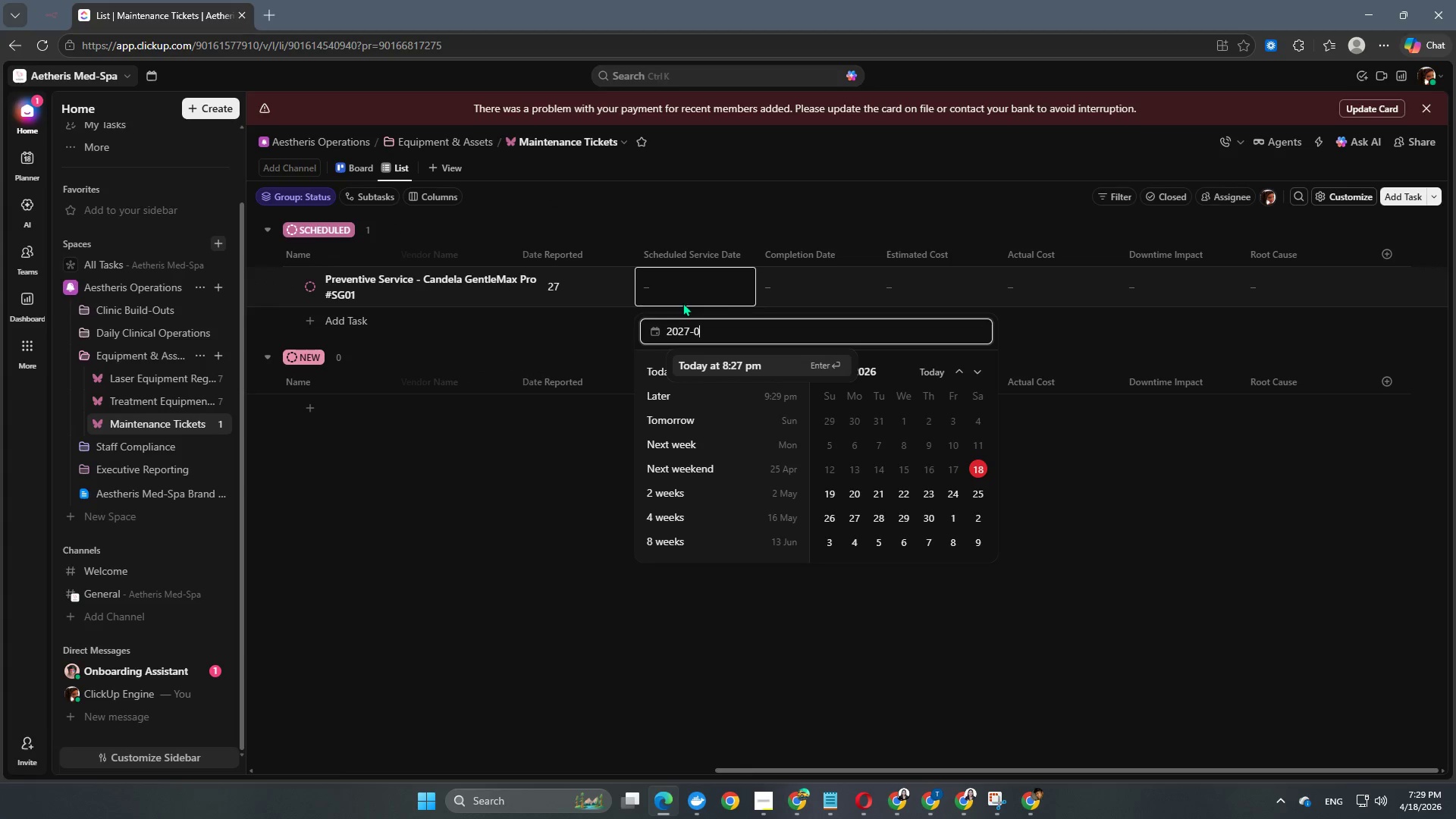 
key(Numpad3)
 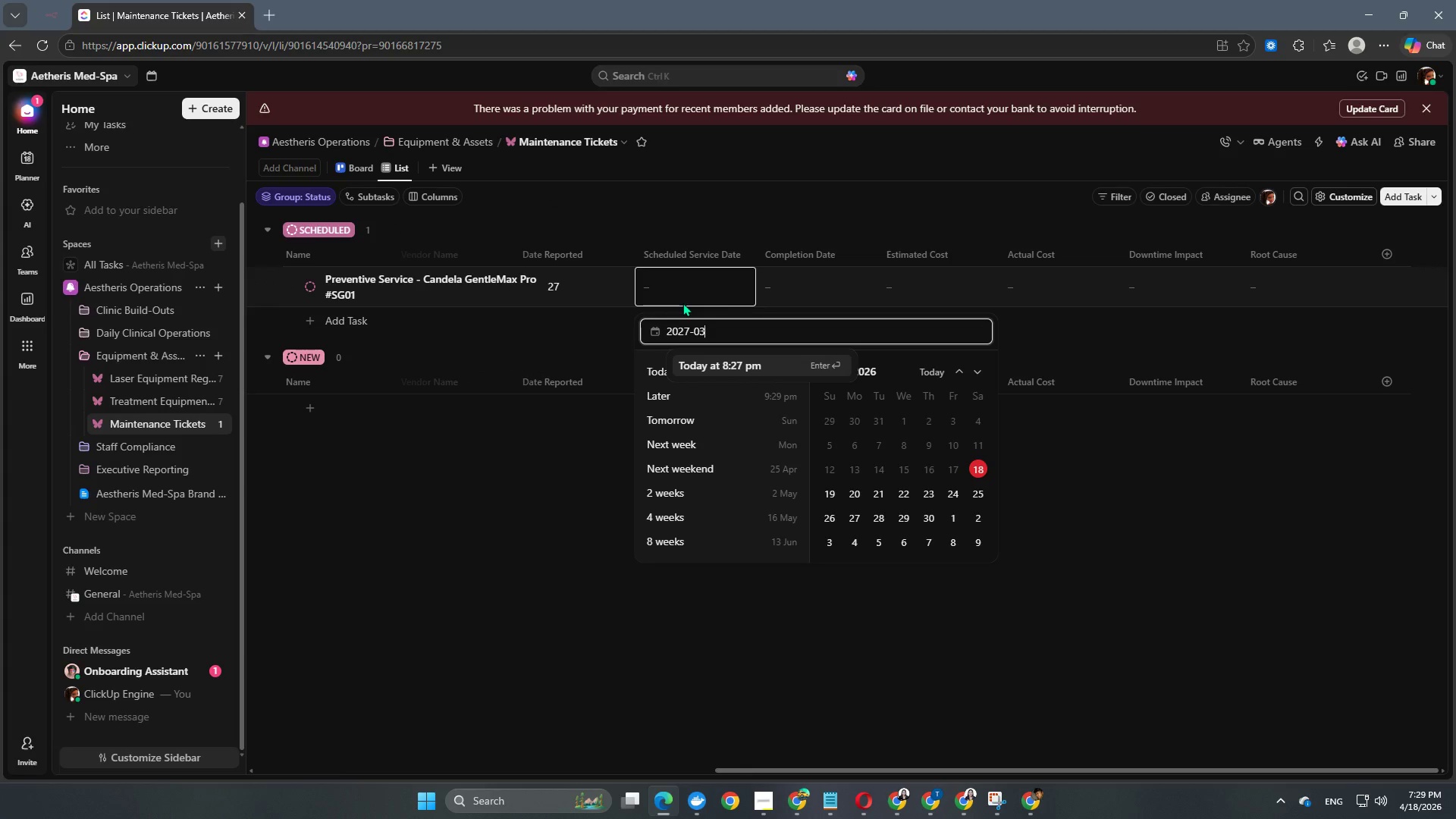 
key(NumpadSubtract)
 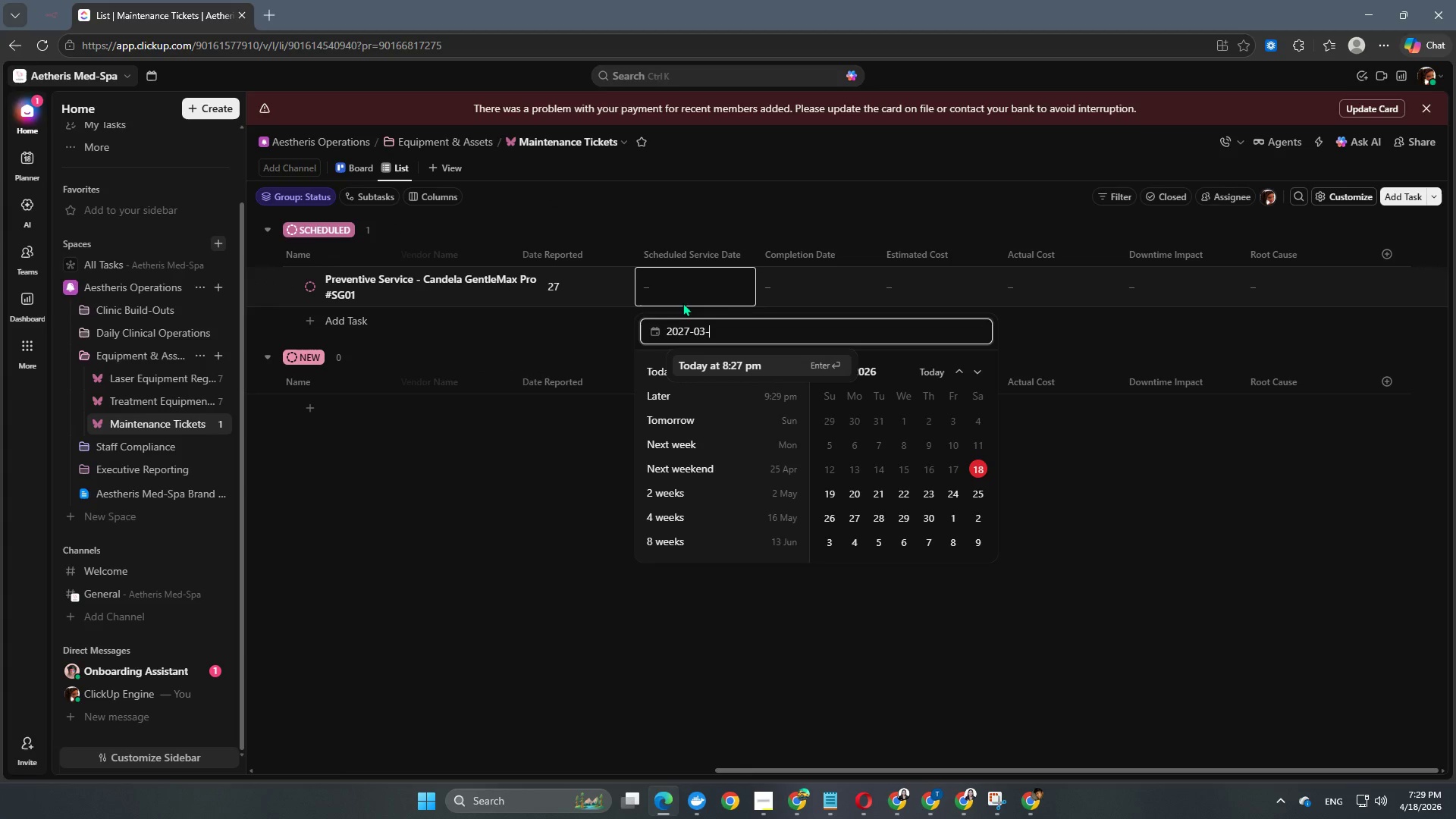 
key(Numpad1)
 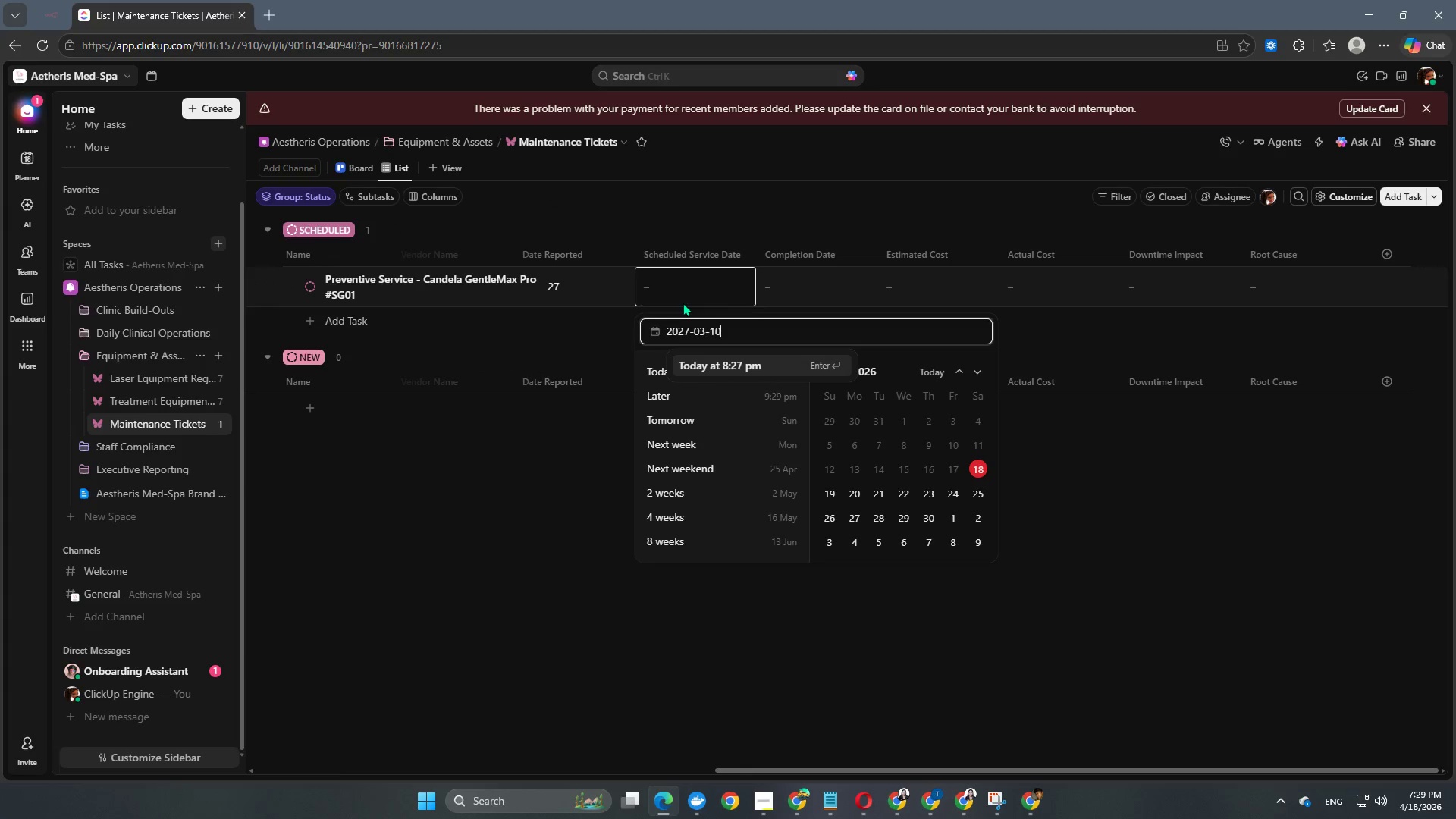 
key(Numpad0)
 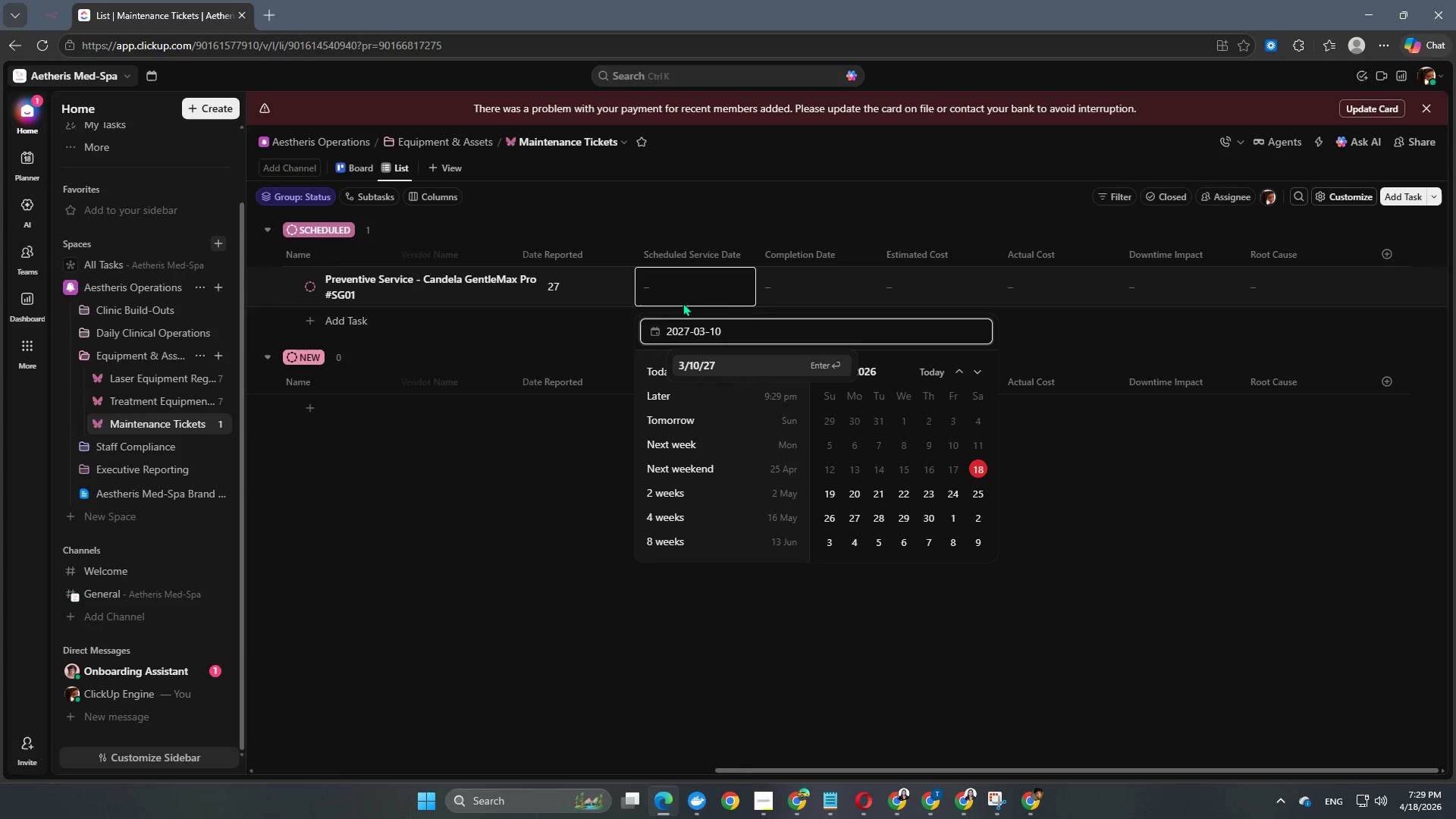 
key(NumpadEnter)
 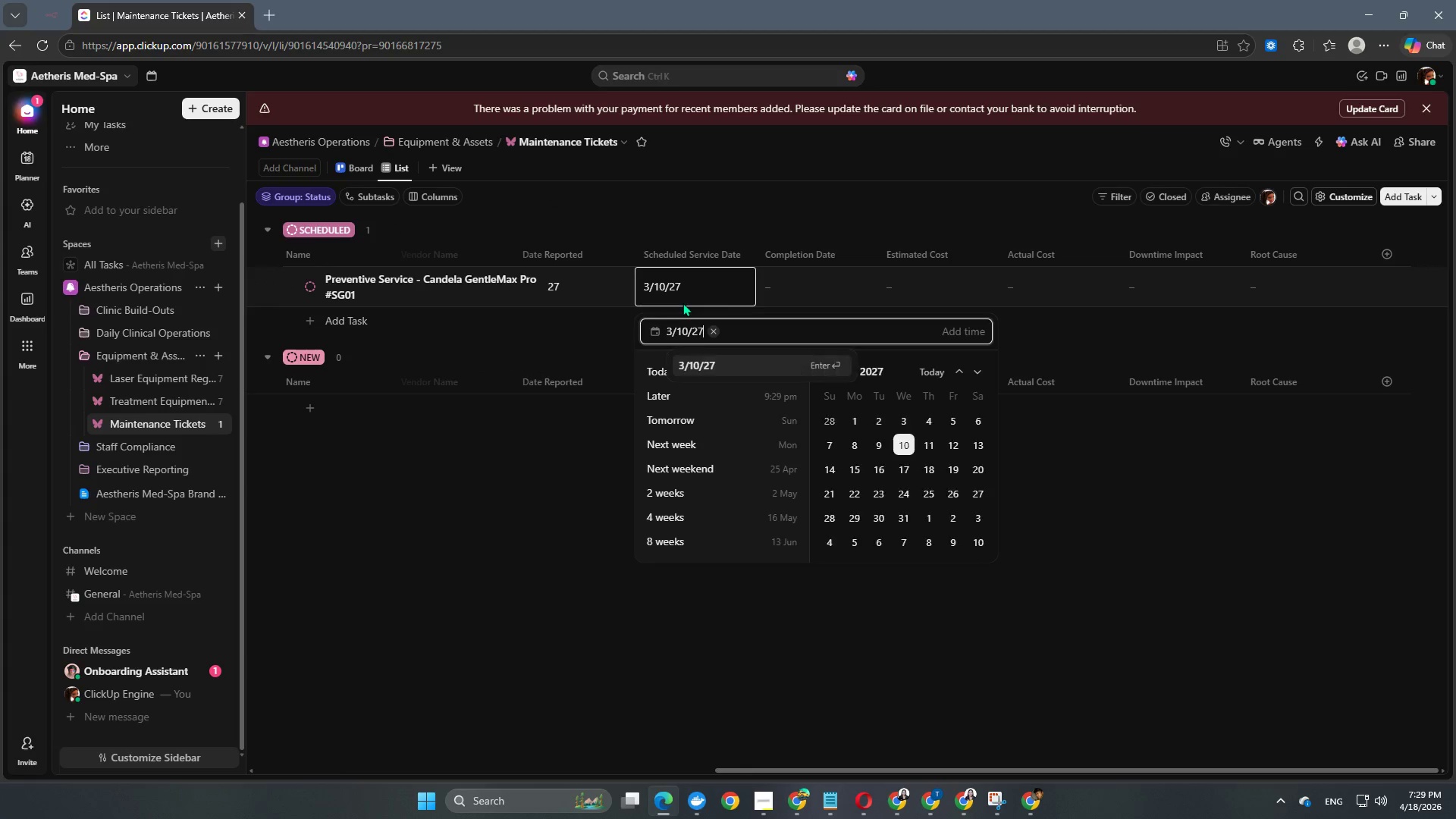 
key(NumpadEnter)
 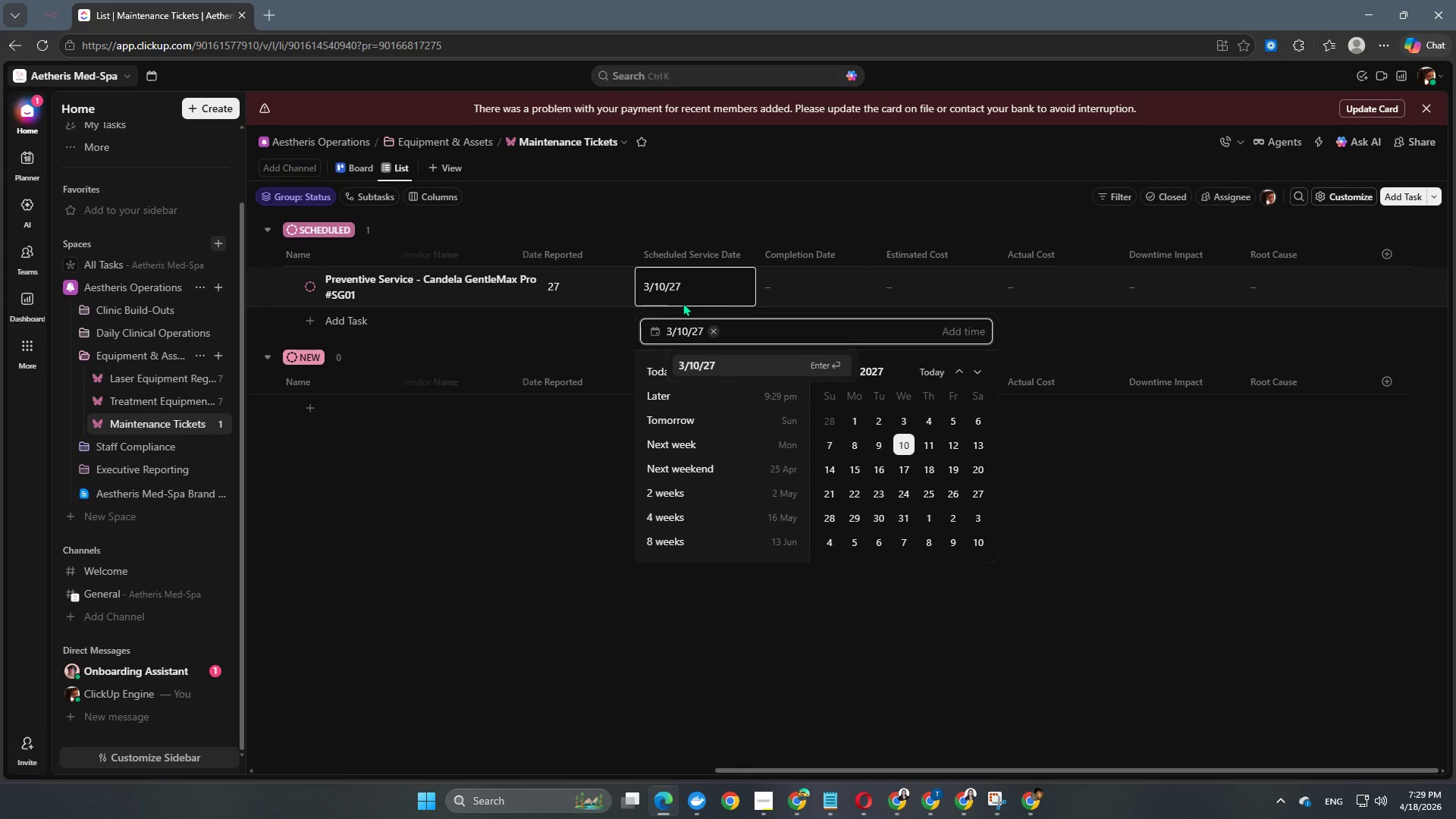 
key(NumpadEnter)
 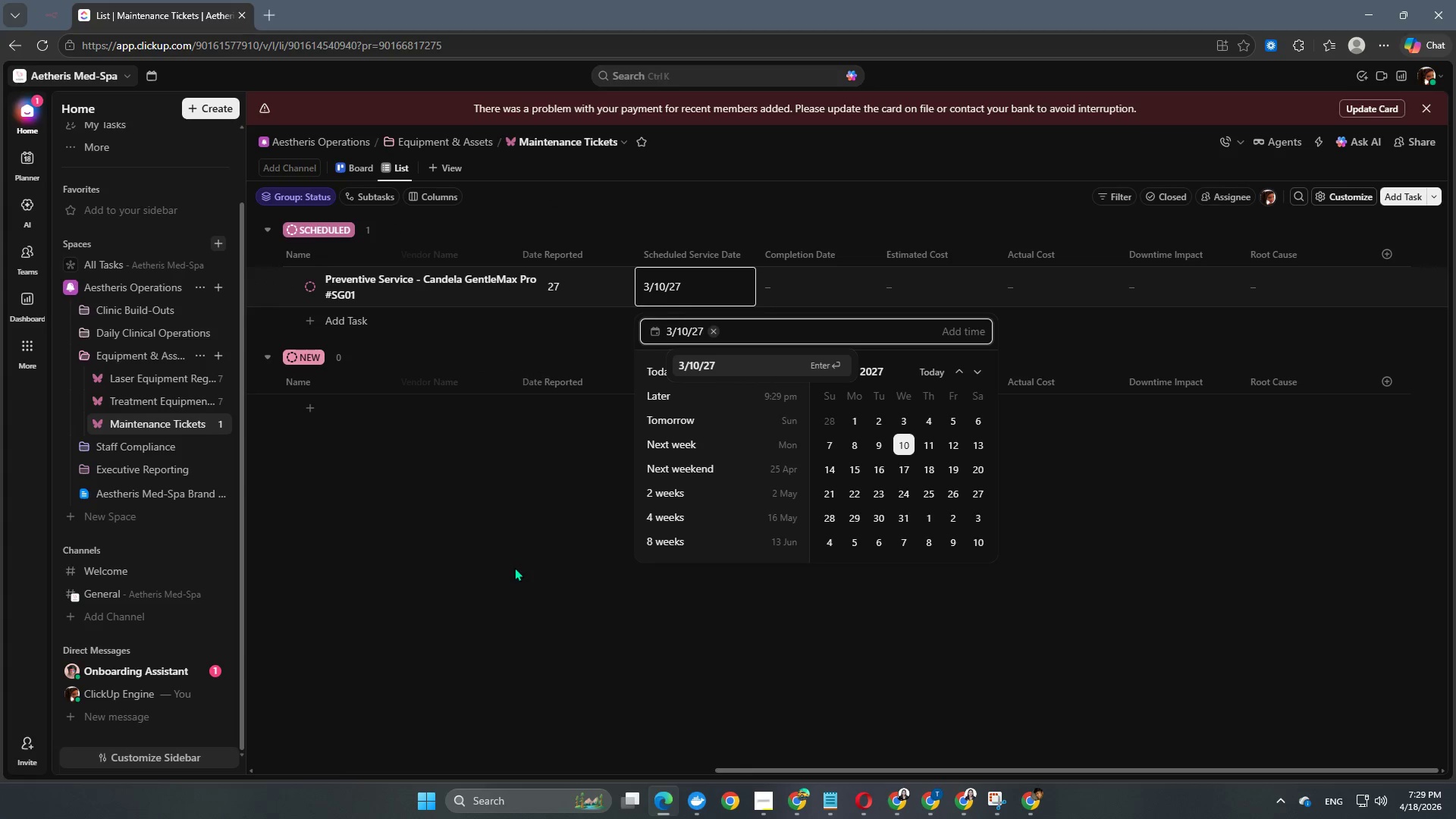 
left_click([513, 570])
 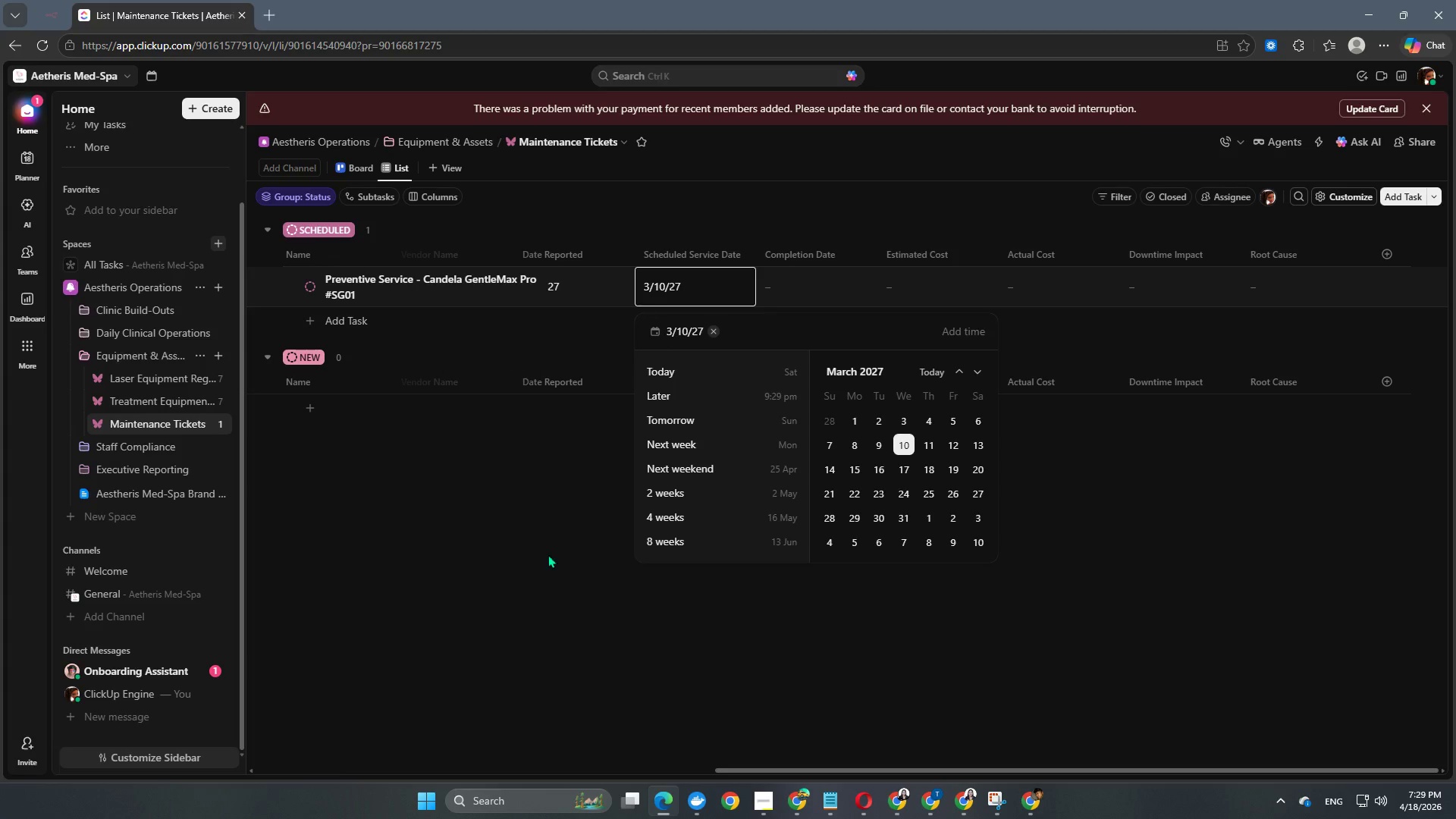 
left_click([1118, 692])
 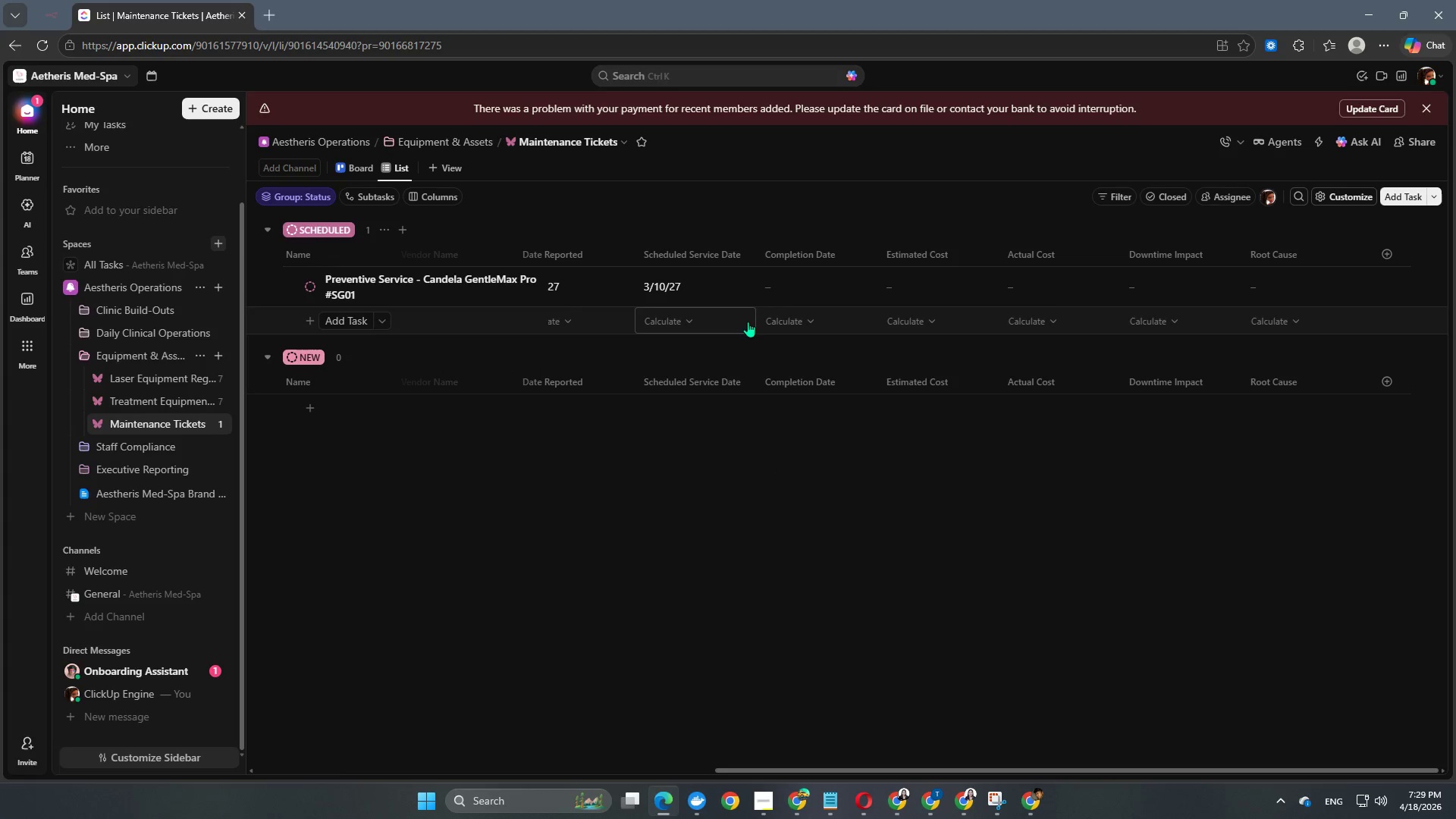 
left_click([806, 292])
 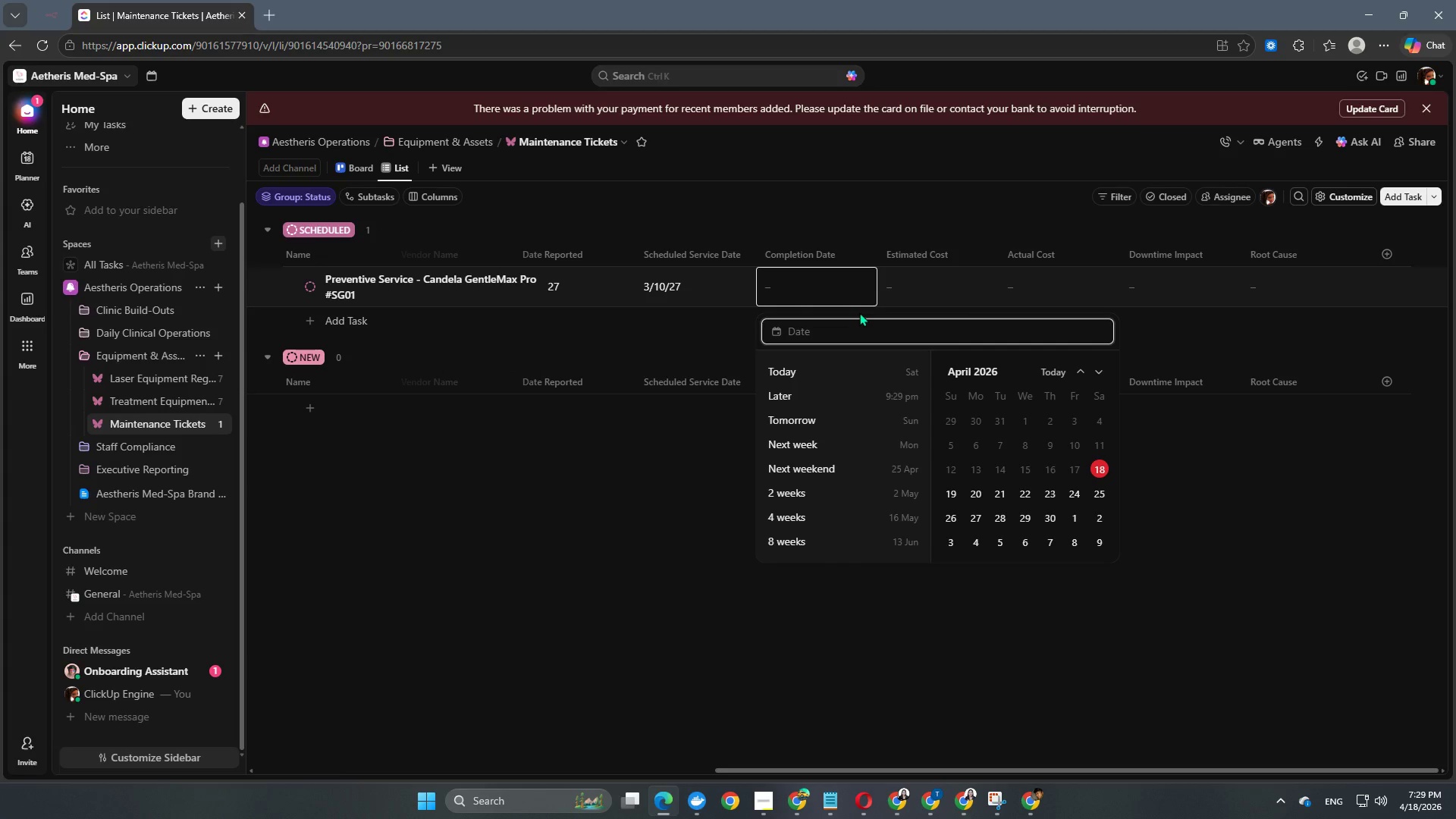 
left_click([943, 288])
 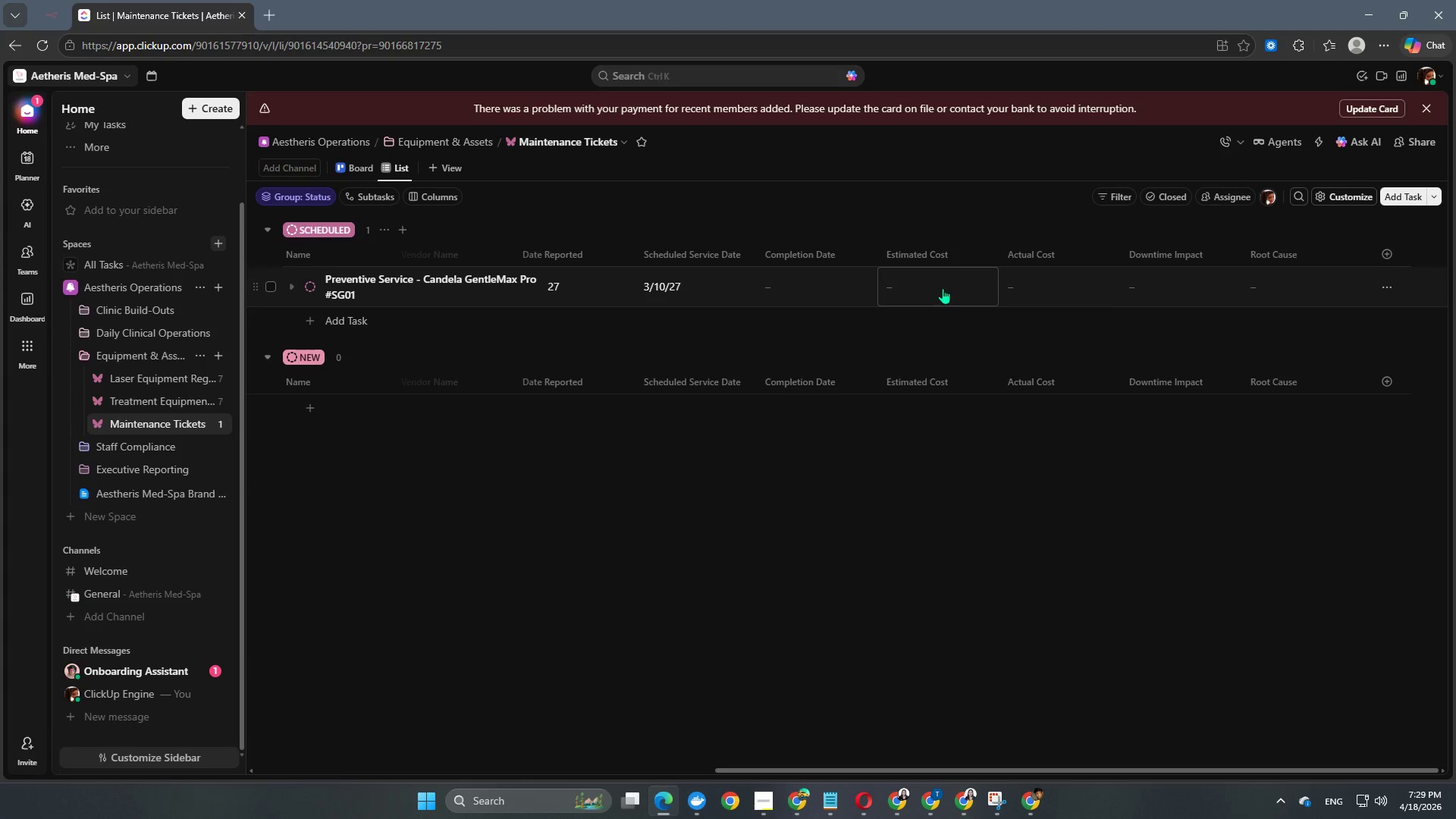 
left_click([943, 288])
 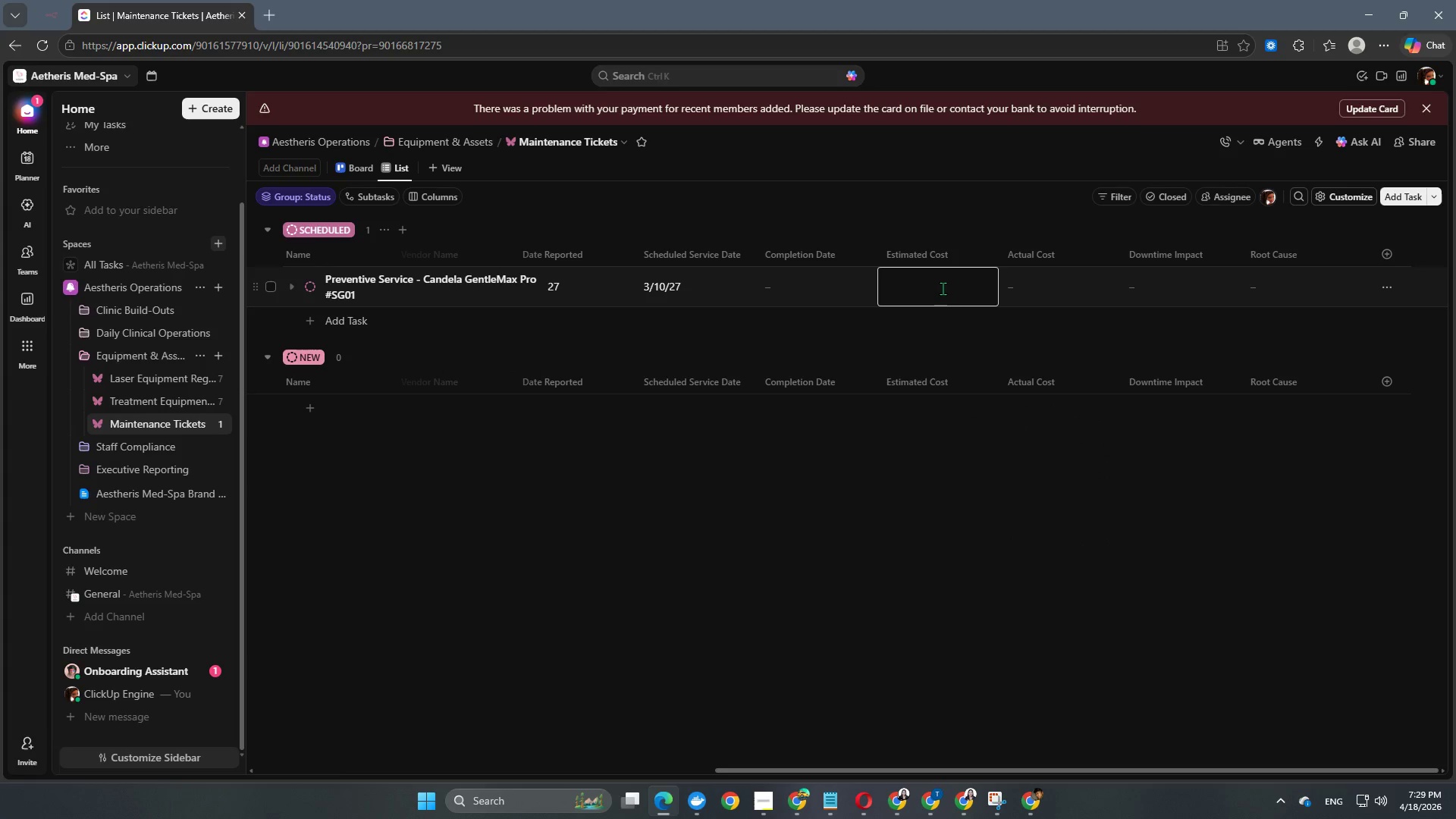 
key(Numpad2)
 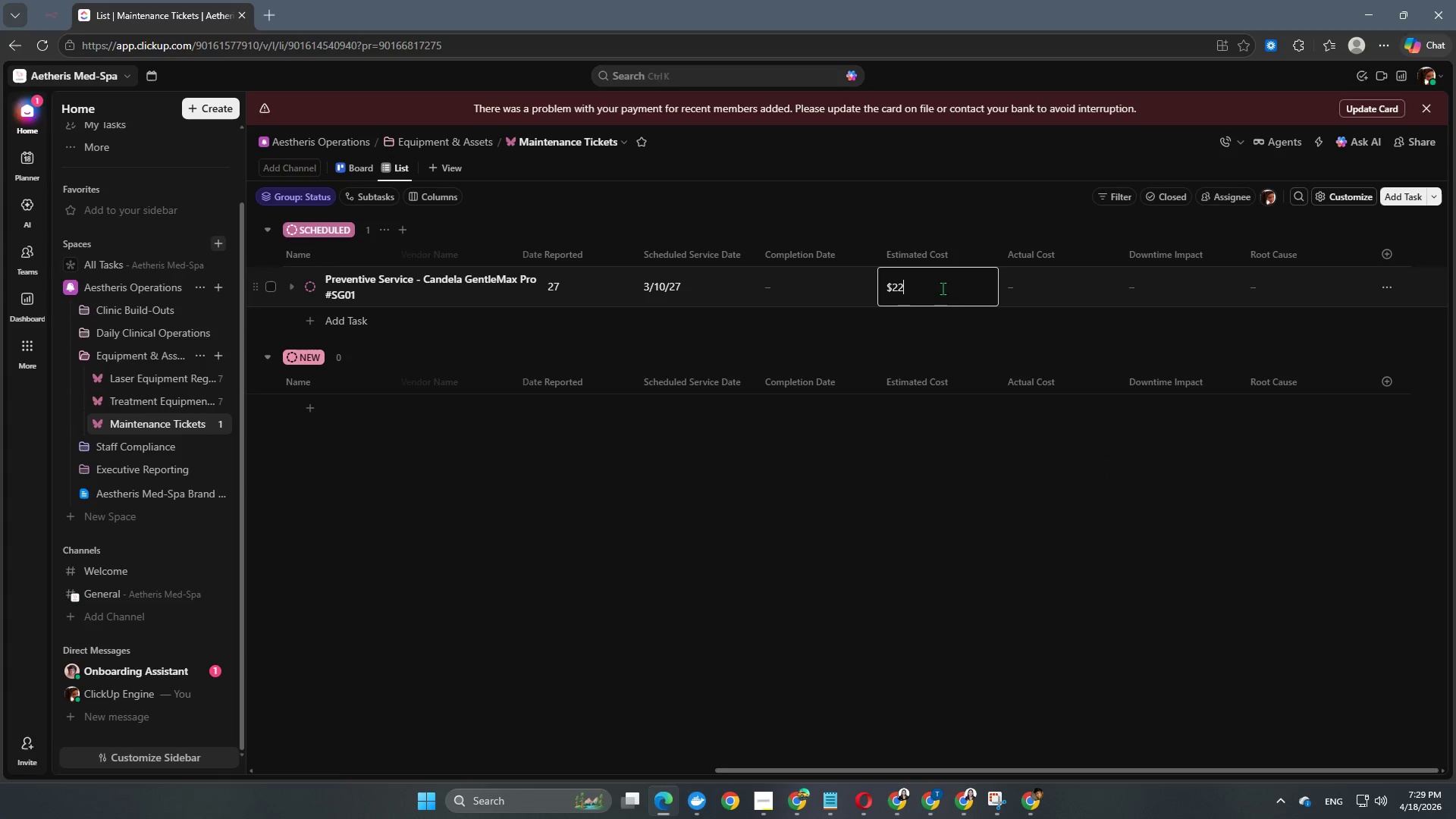 
key(Numpad2)
 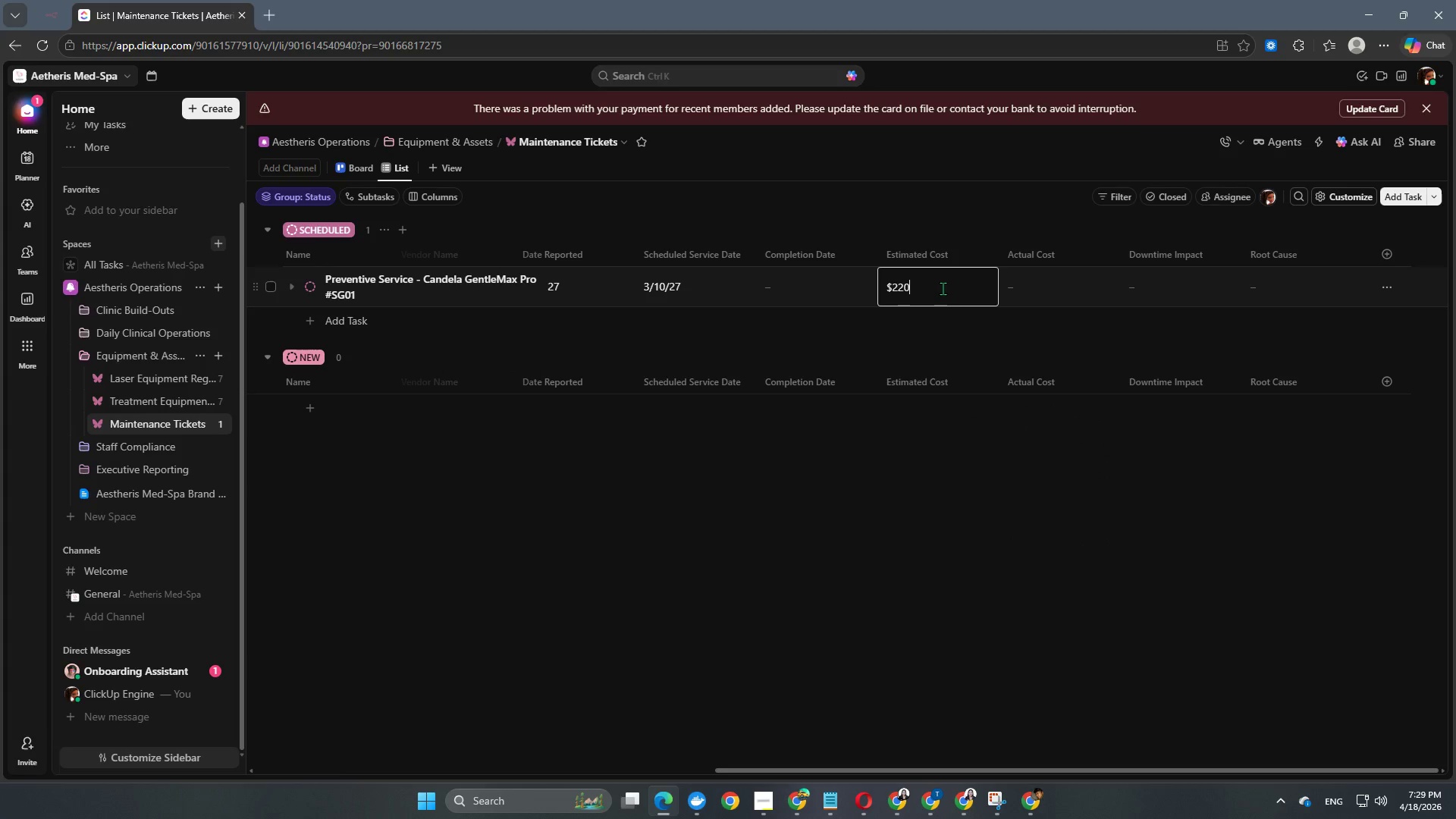 
key(Numpad0)
 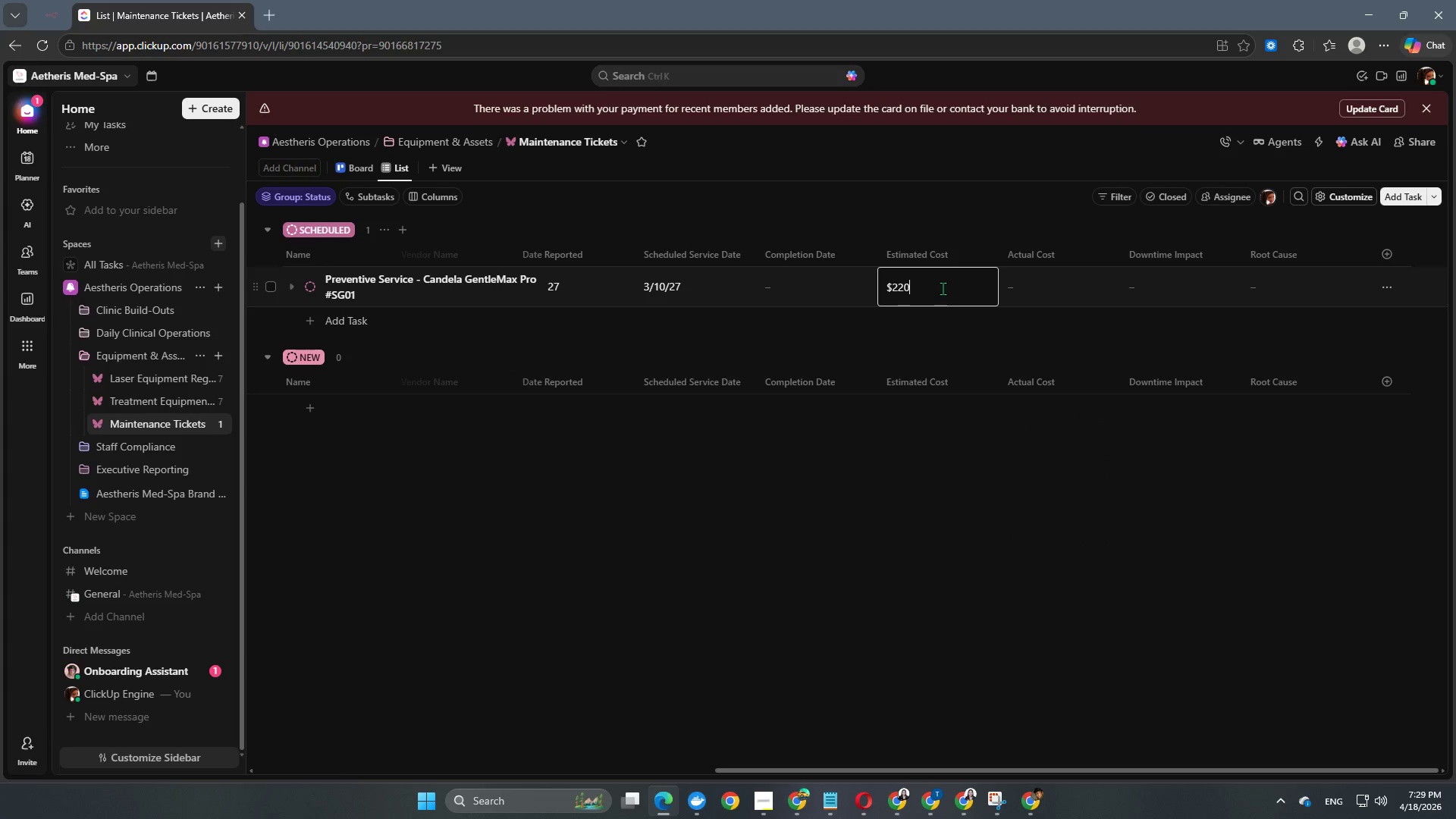 
key(Numpad0)
 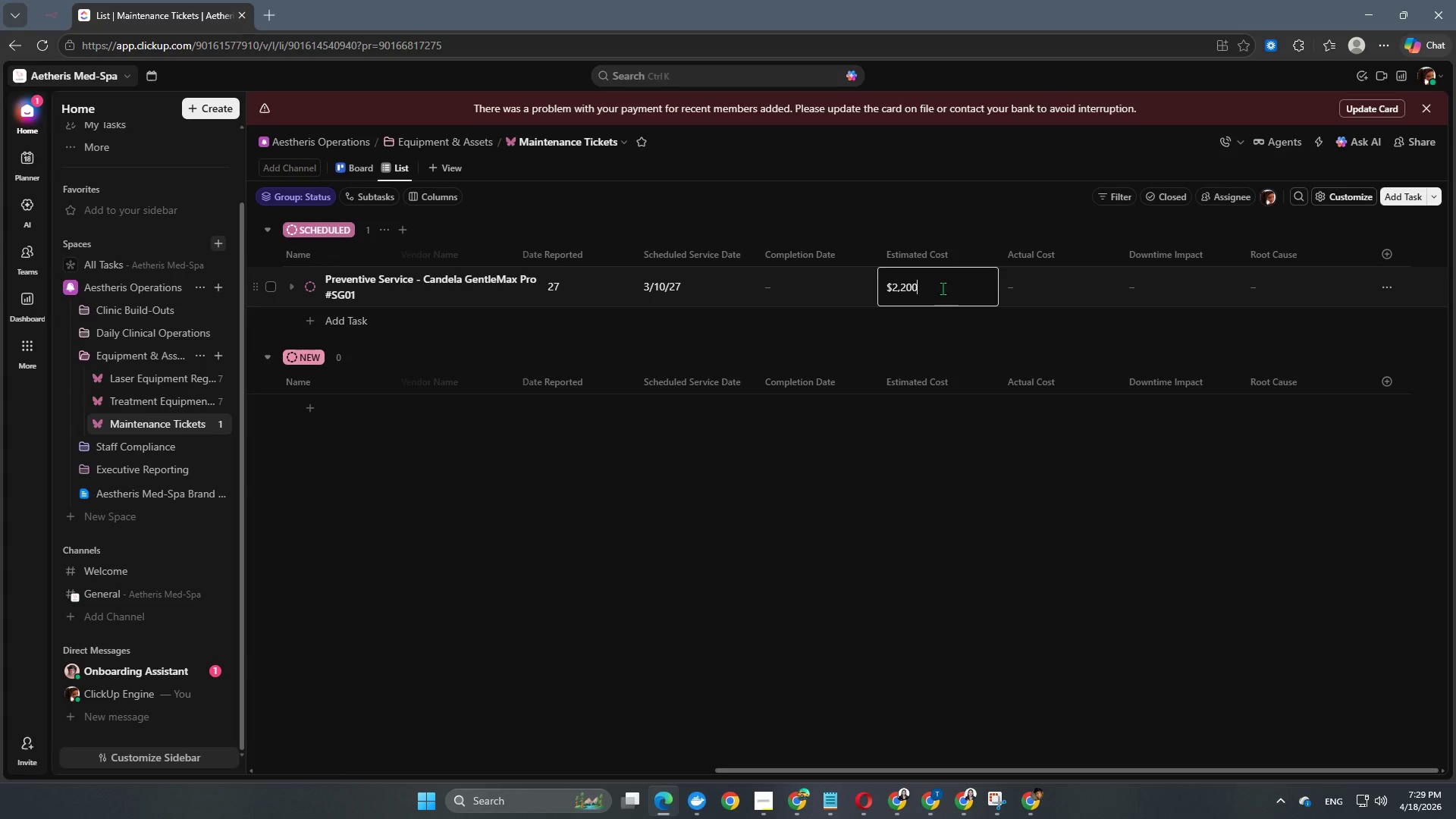 
key(NumpadEnter)
 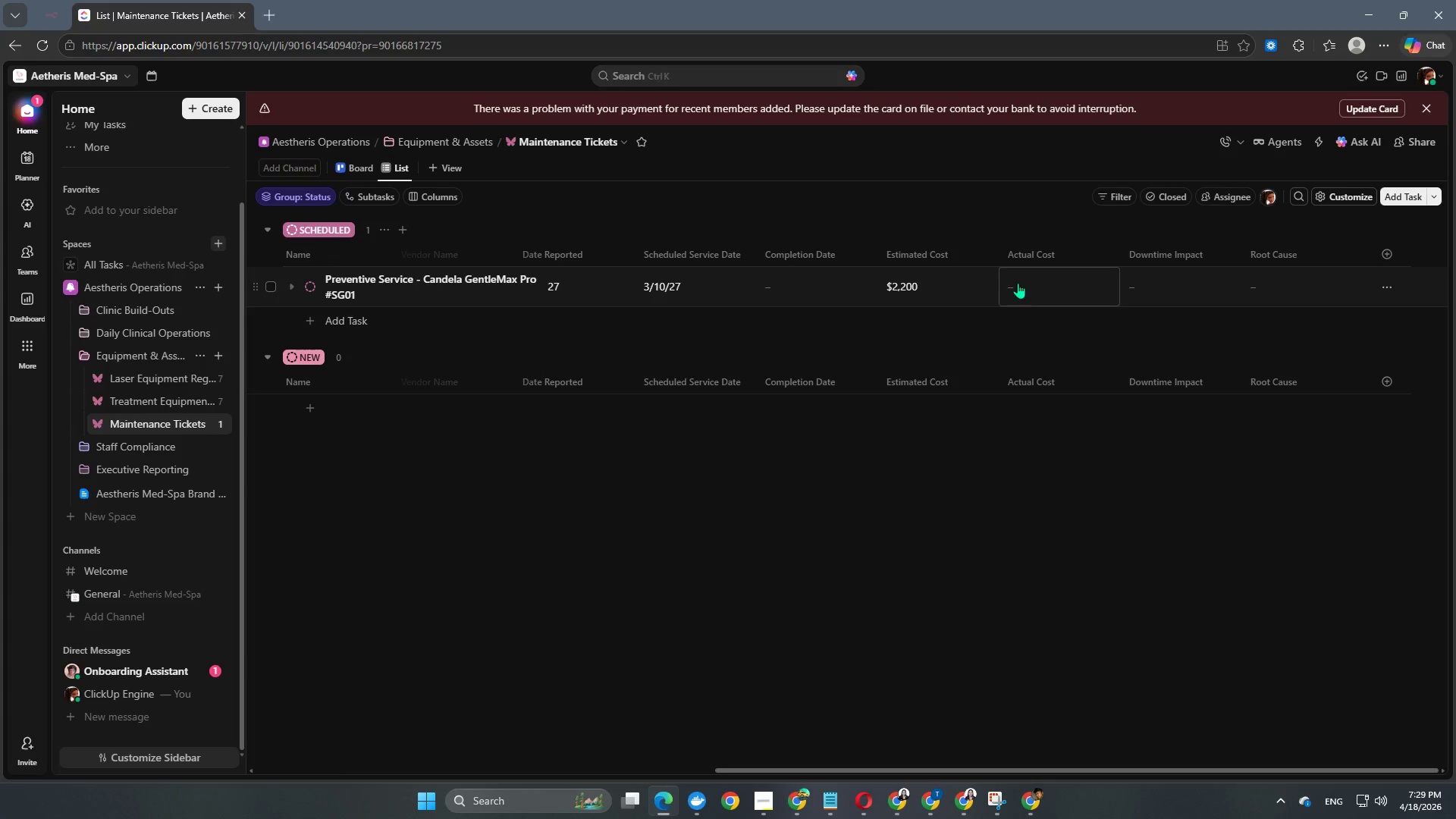 
left_click([1040, 283])
 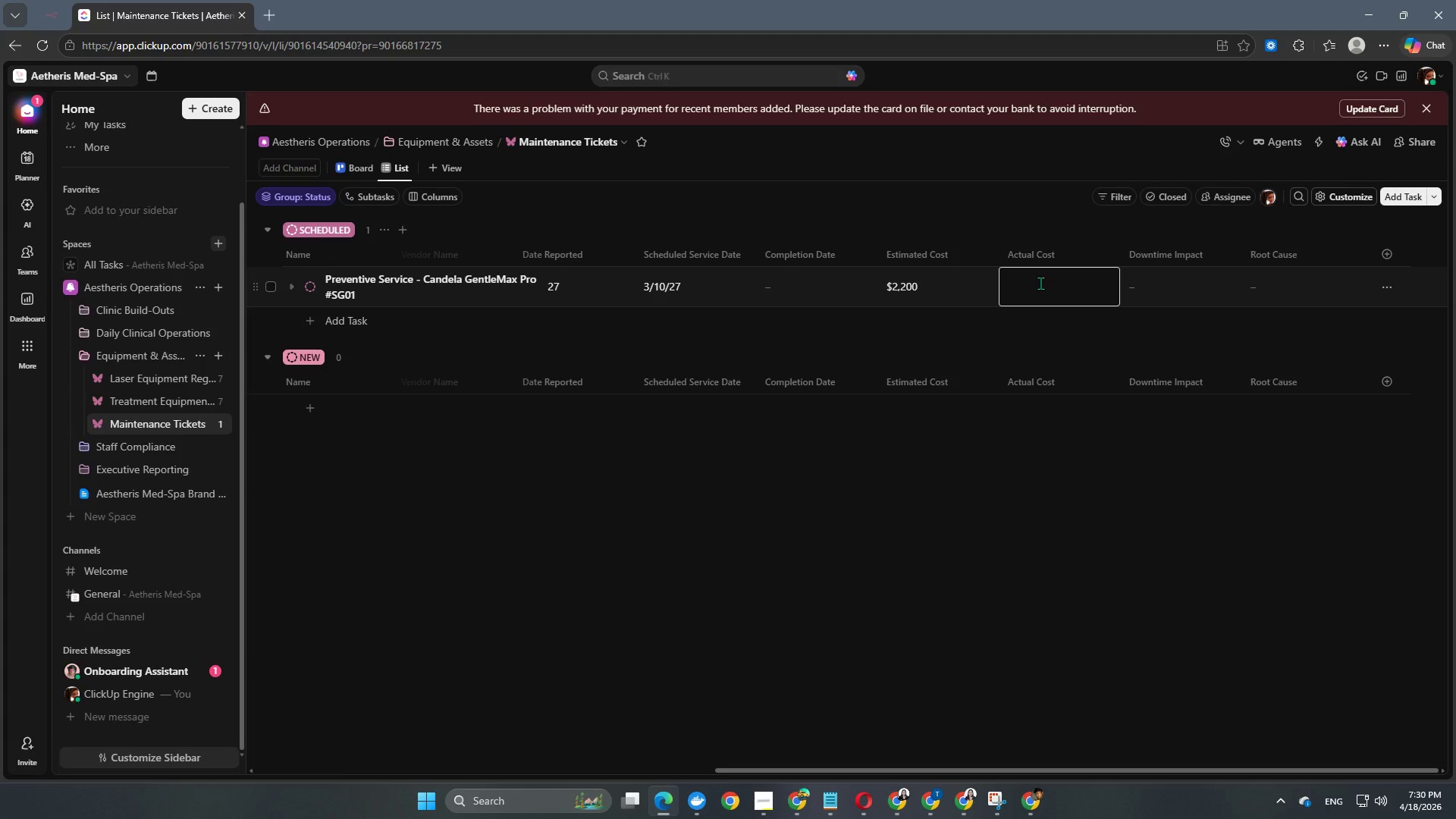 
key(Numpad0)
 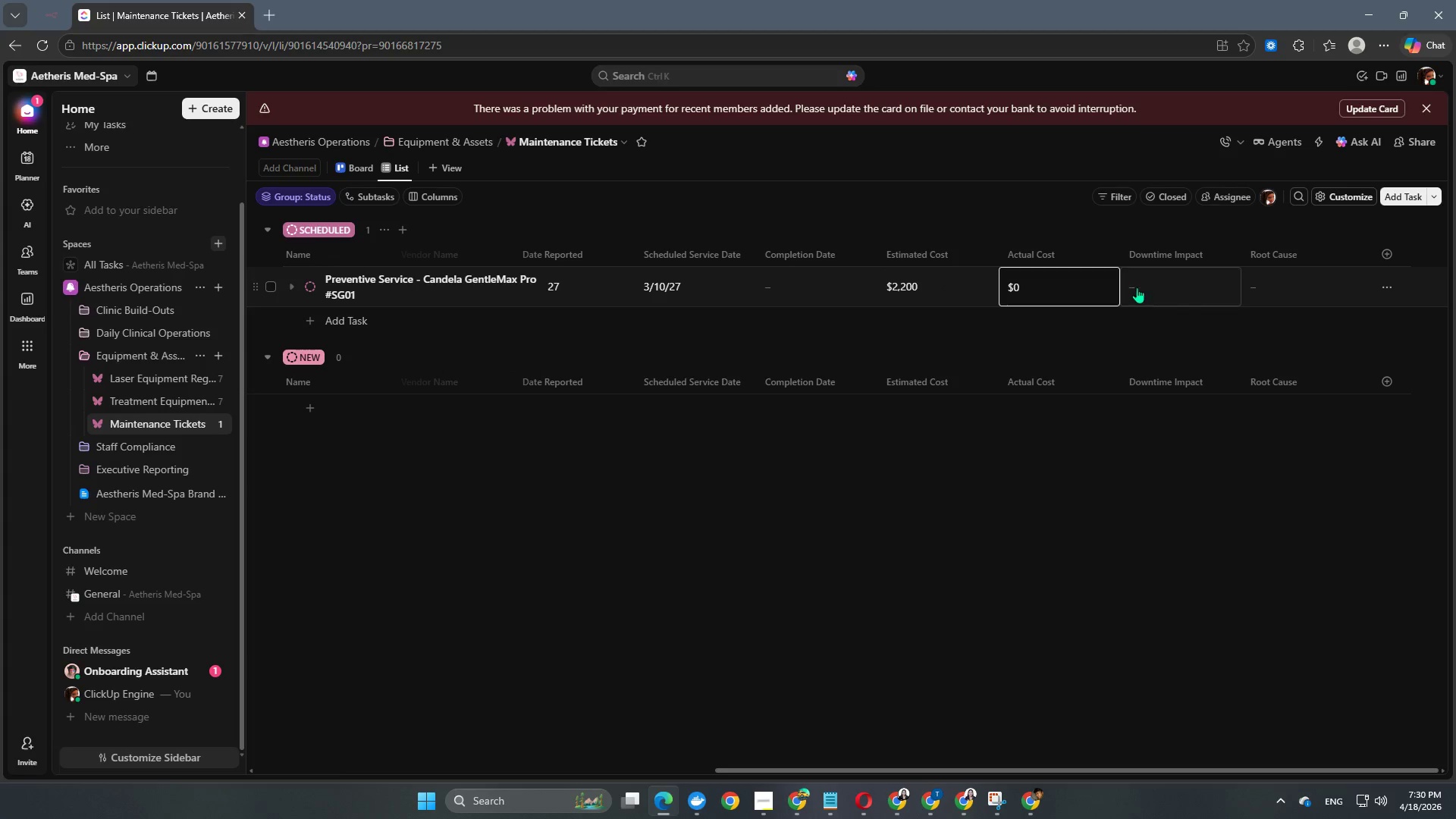 
left_click([1197, 287])
 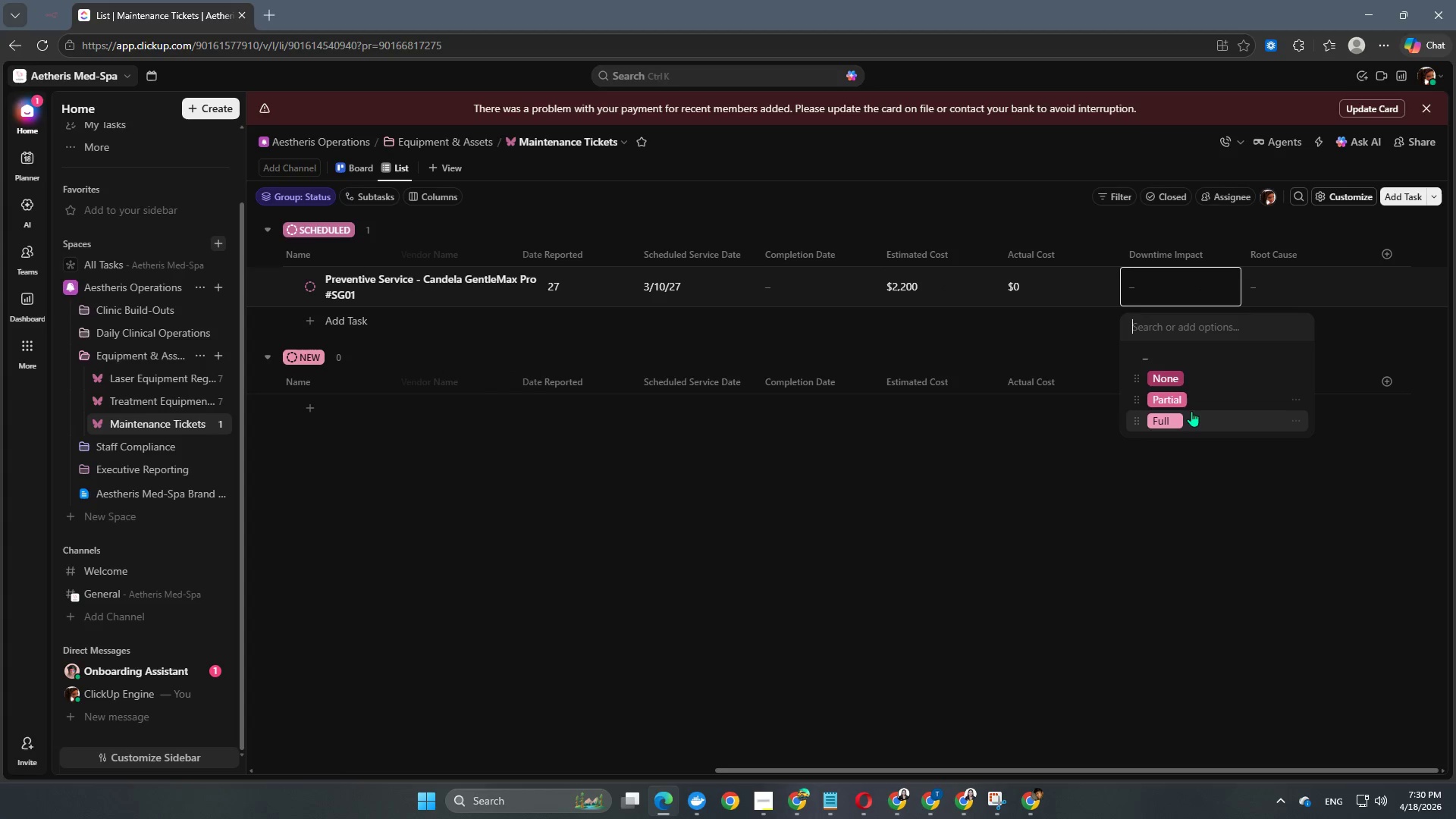 
left_click([1200, 397])
 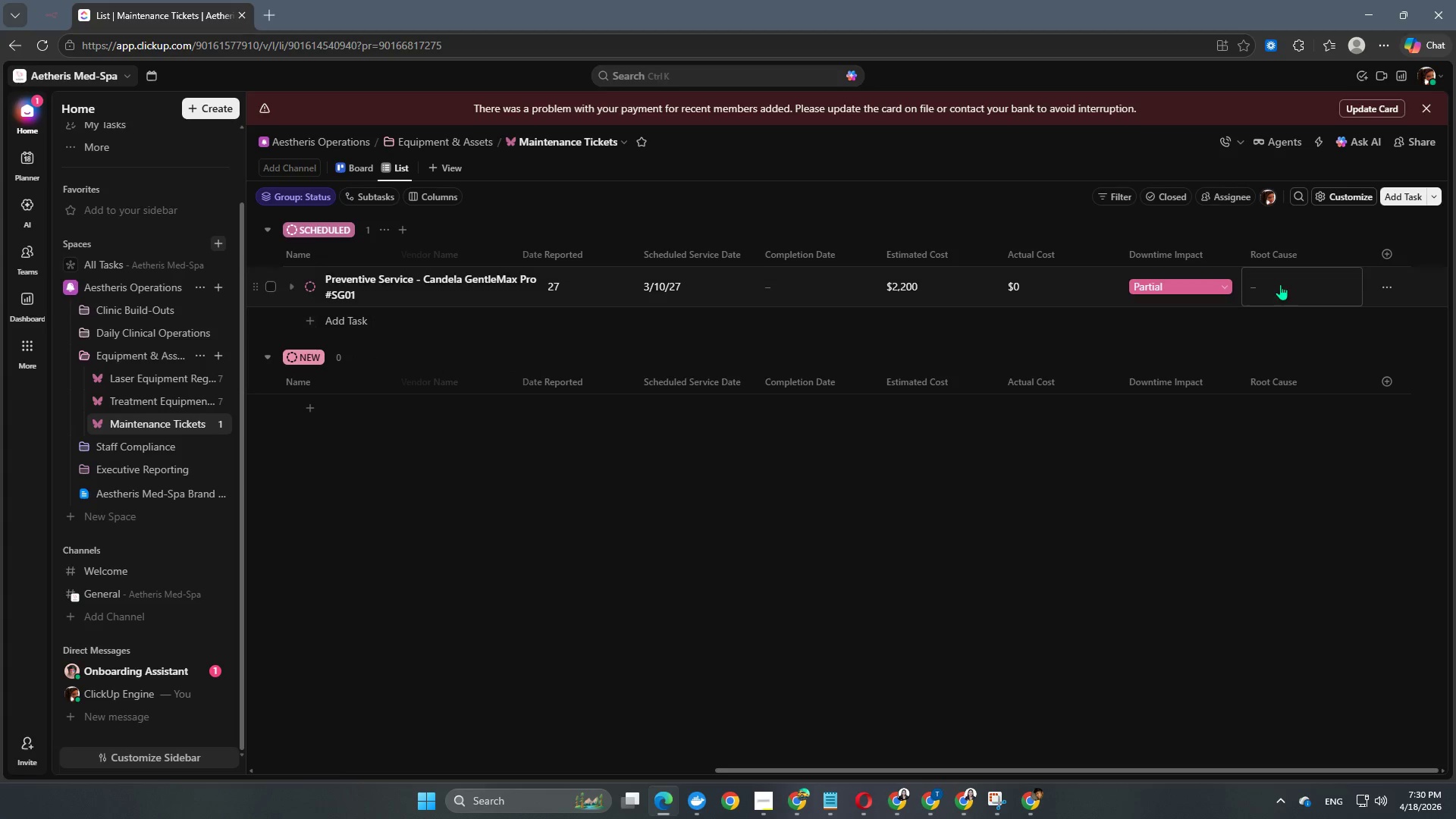 
left_click([1282, 283])
 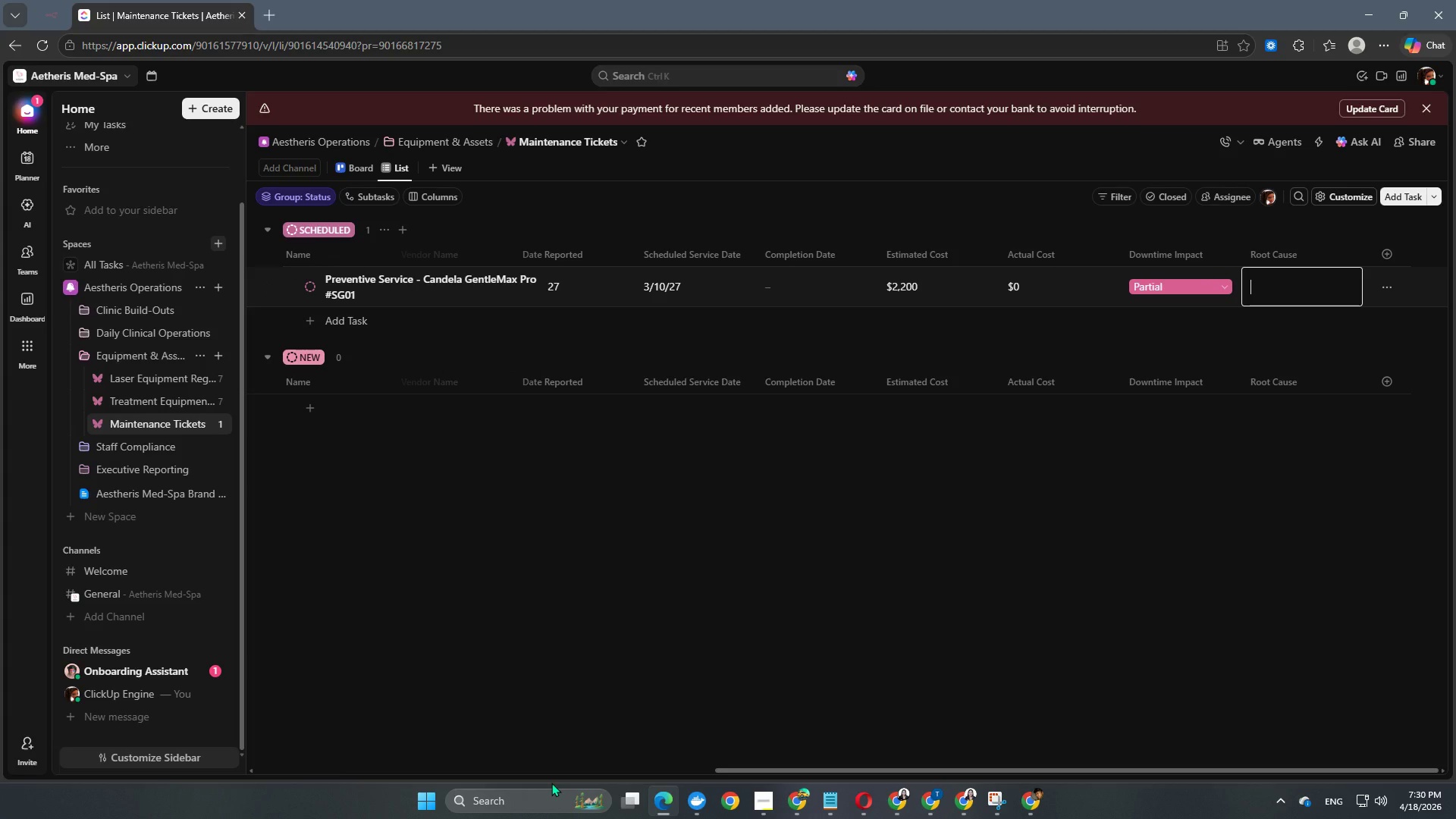 
wait(15.53)
 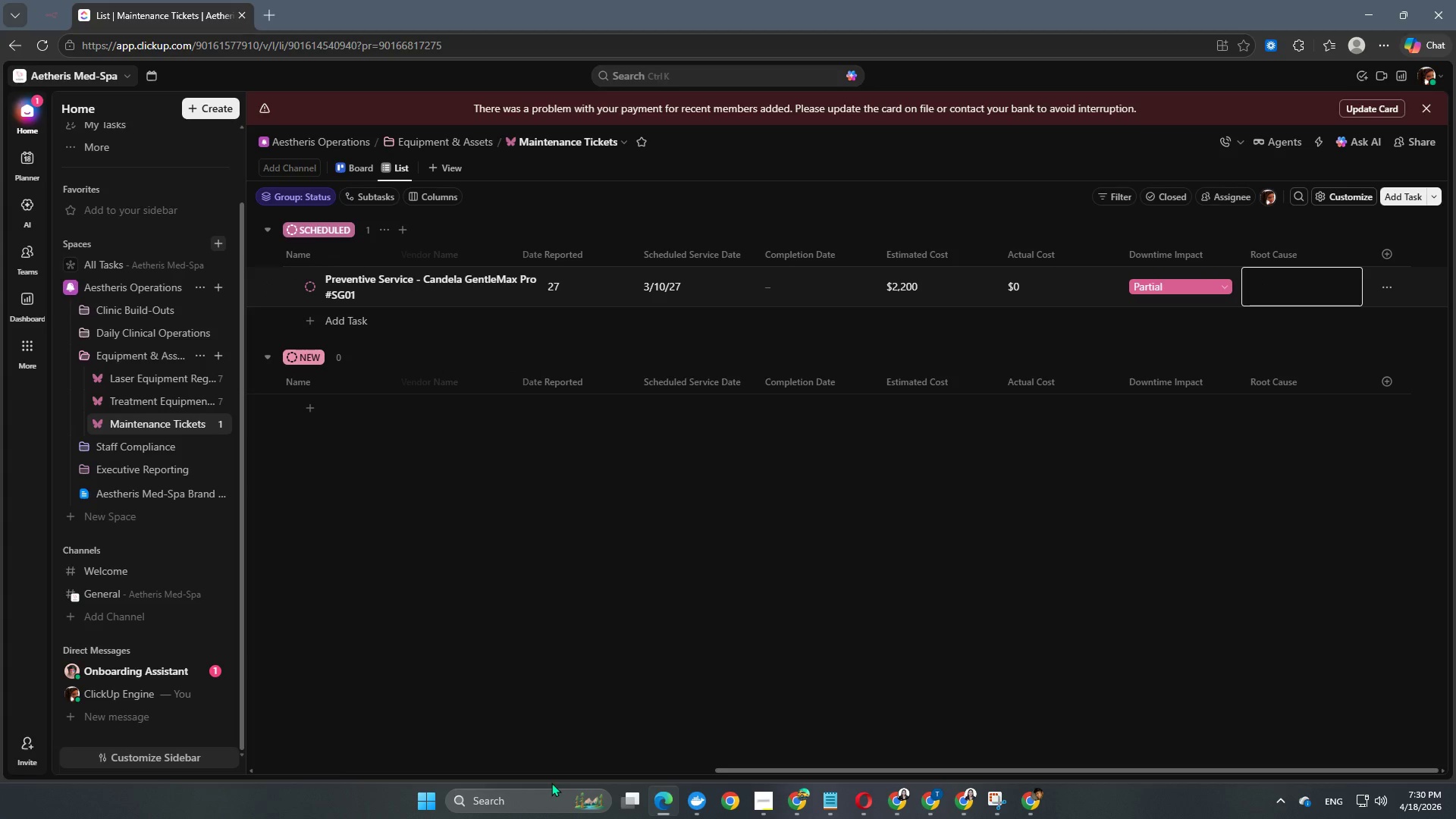 
type(Routine Scheduled Service)
key(NumpadEnter)
 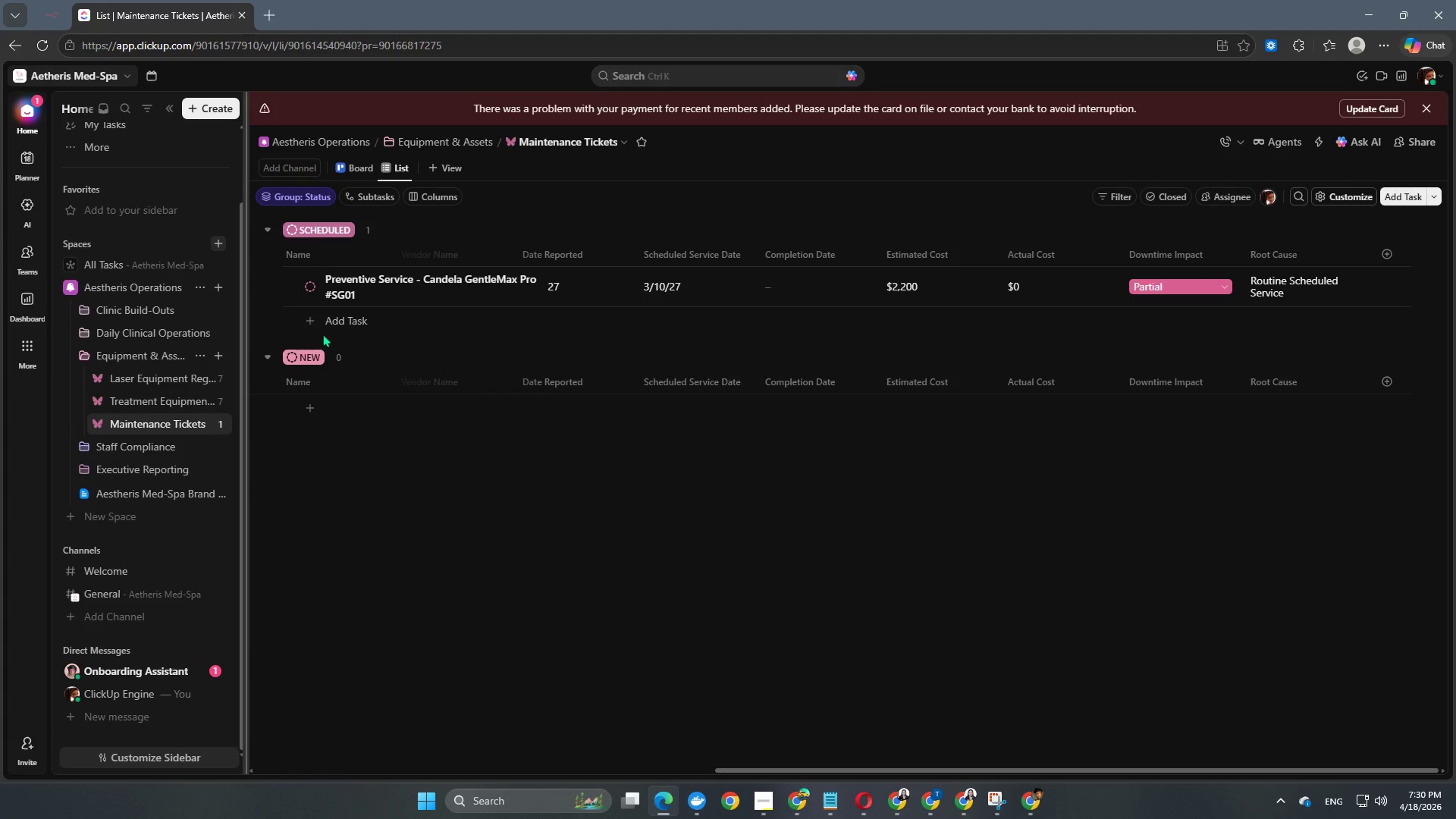 
left_click_drag(start_coordinate=[1051, 773], to_coordinate=[489, 757])
 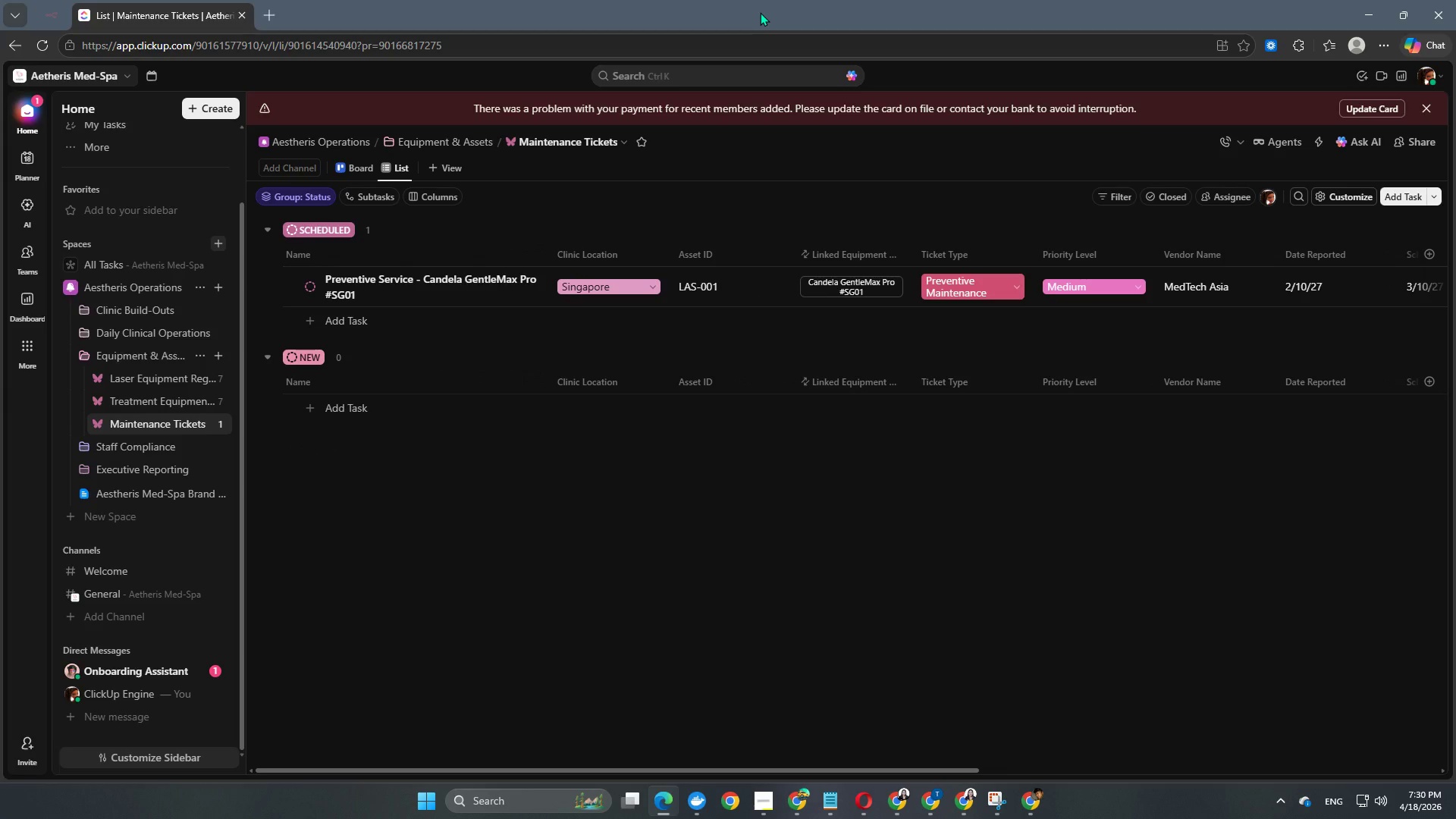 
wait(15.12)
 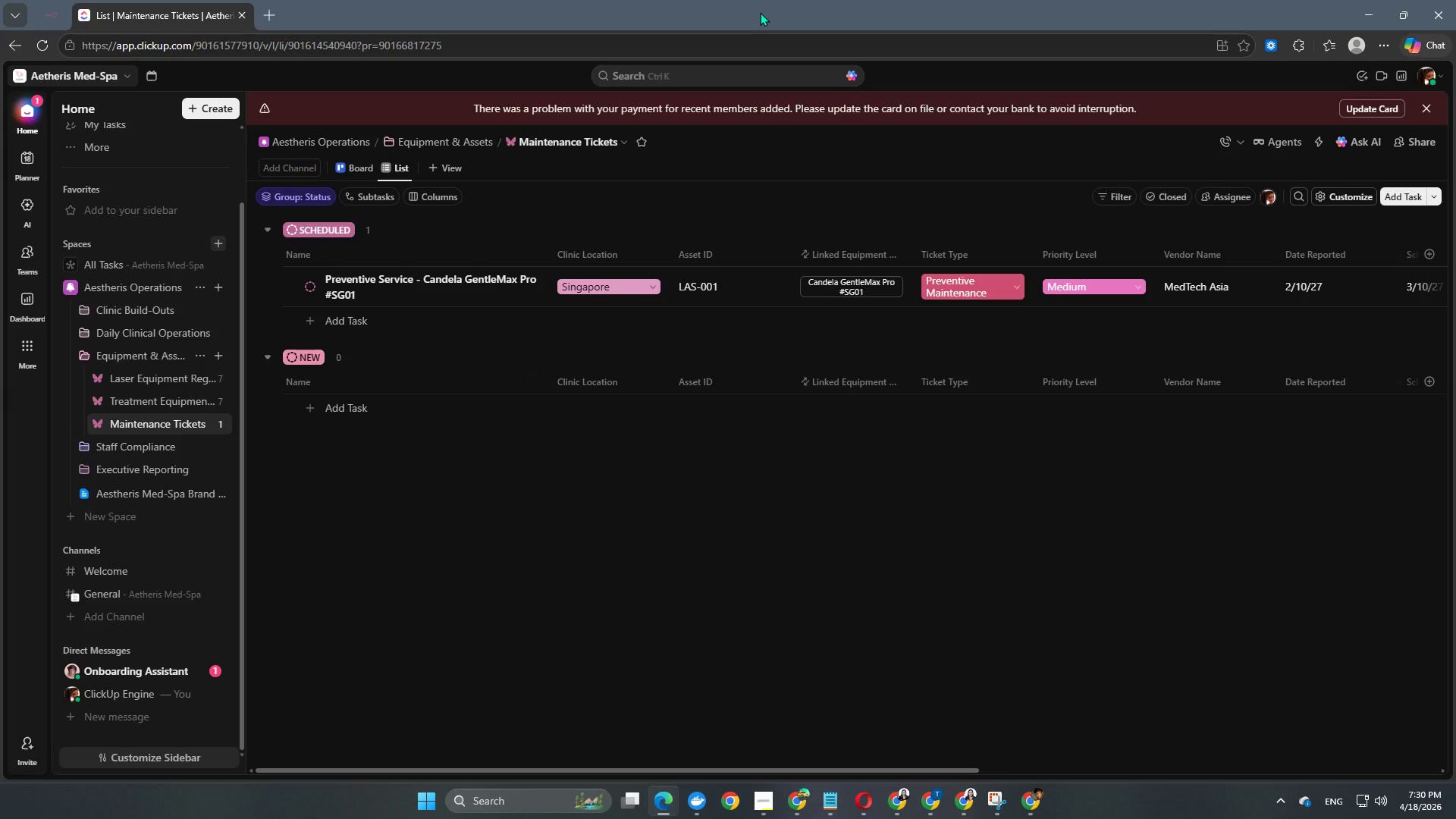 
left_click_drag(start_coordinate=[385, 404], to_coordinate=[385, 417])
 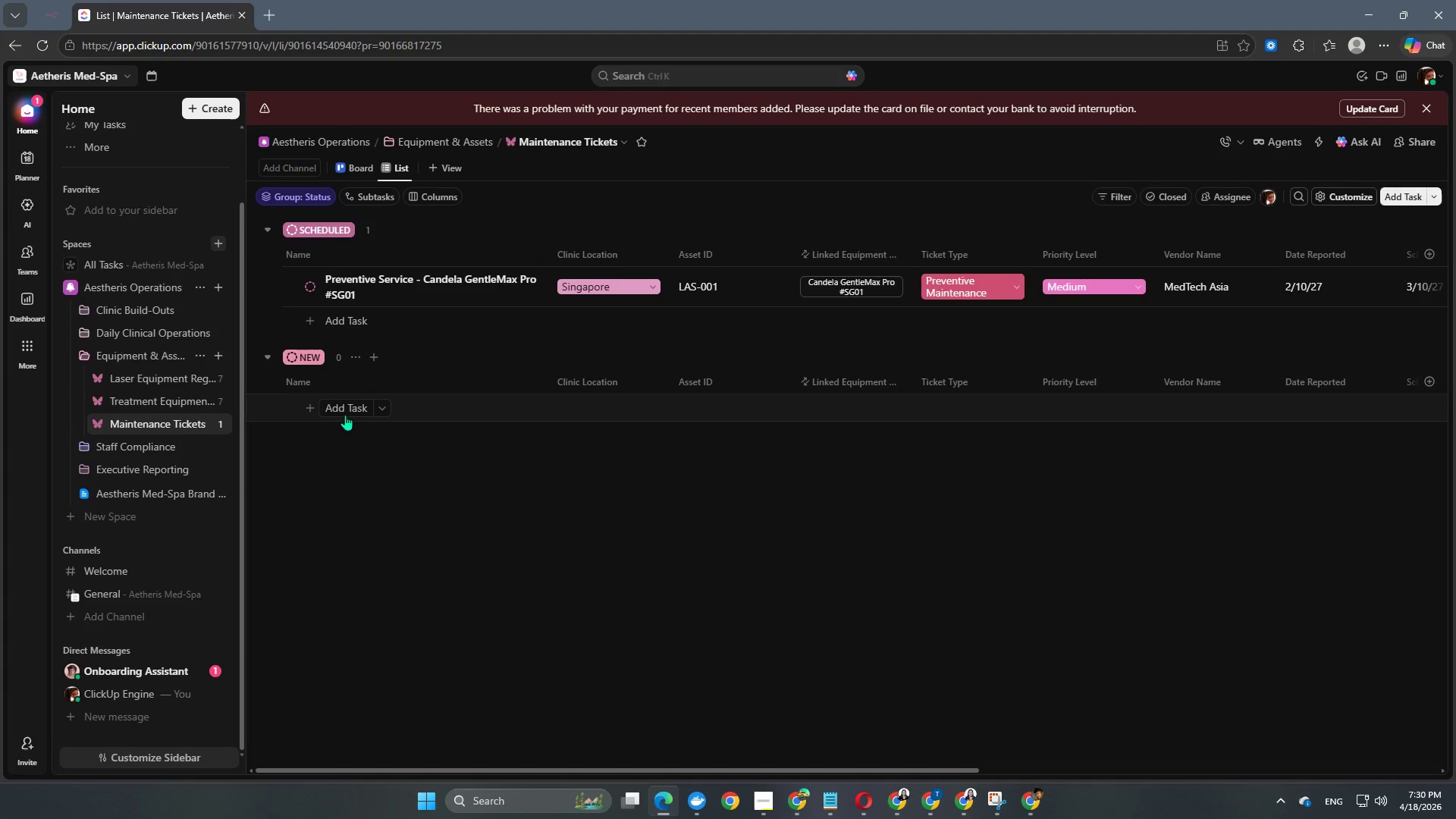 
left_click([336, 410])
 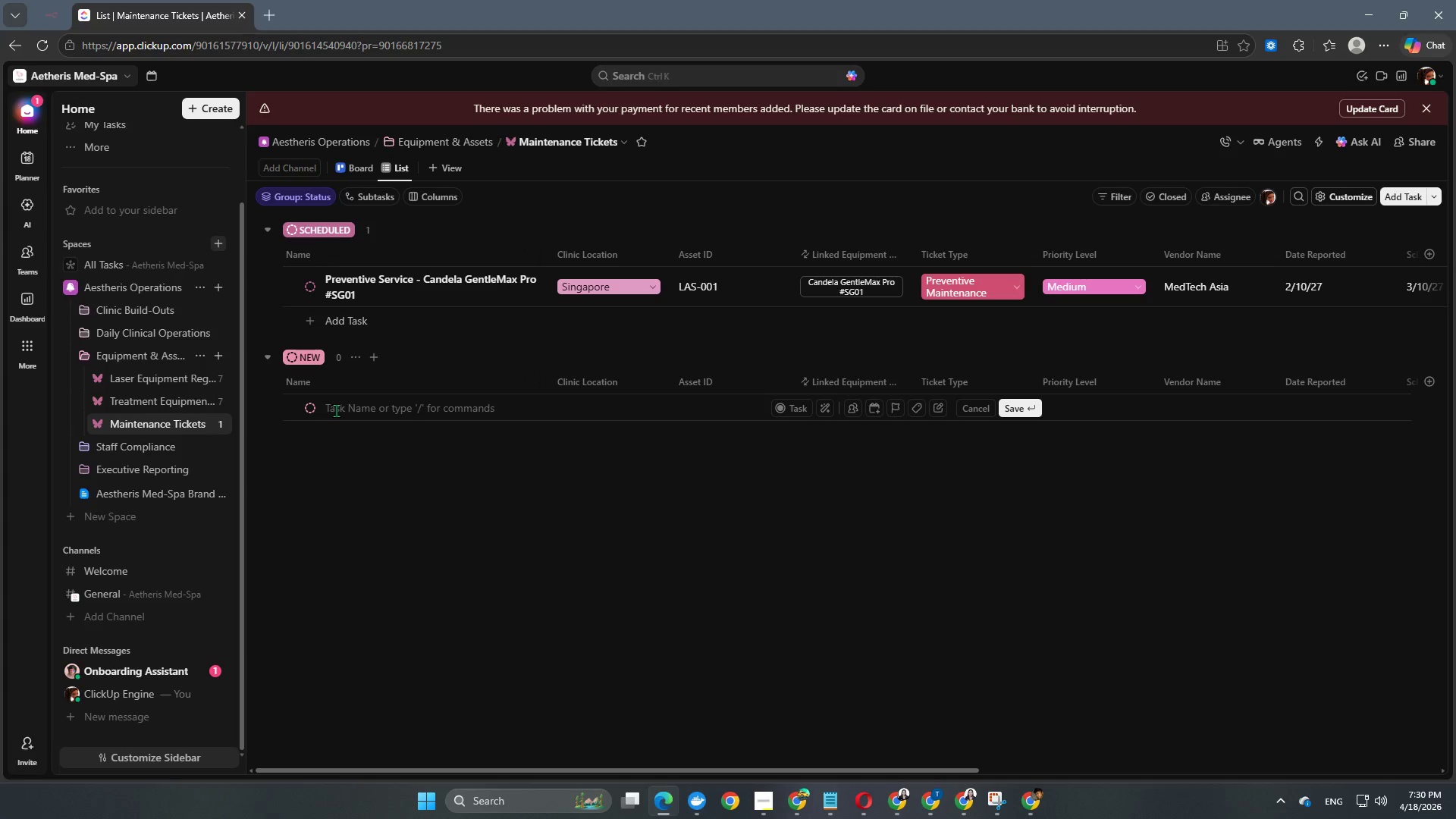 
type(Ca)
 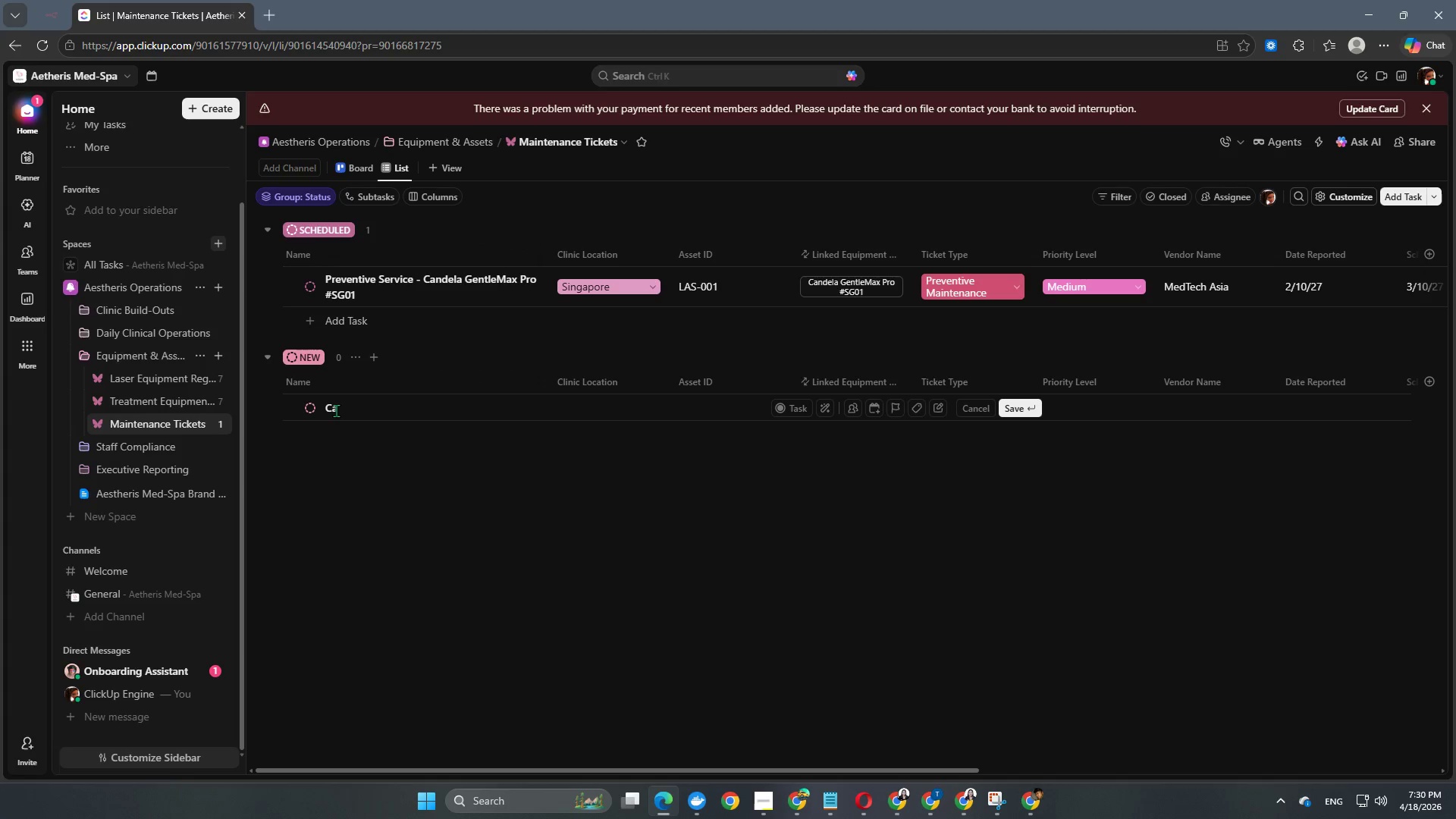 
type(liba)
key(Backspace)
type(ration - Cynosure Elite iQ #SG02)
key(NumpadEnter)
 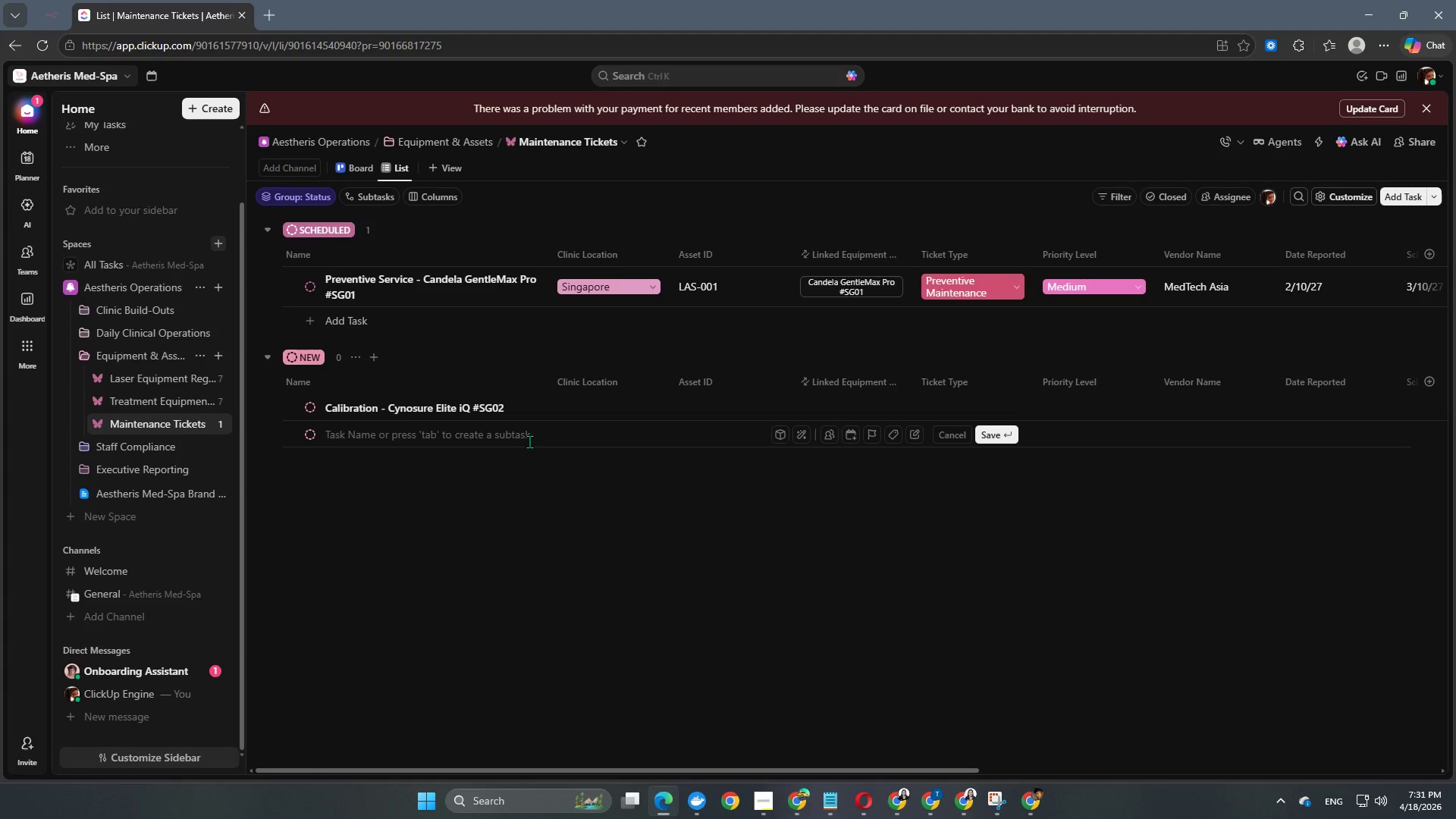 
mouse_move([601, 412])
 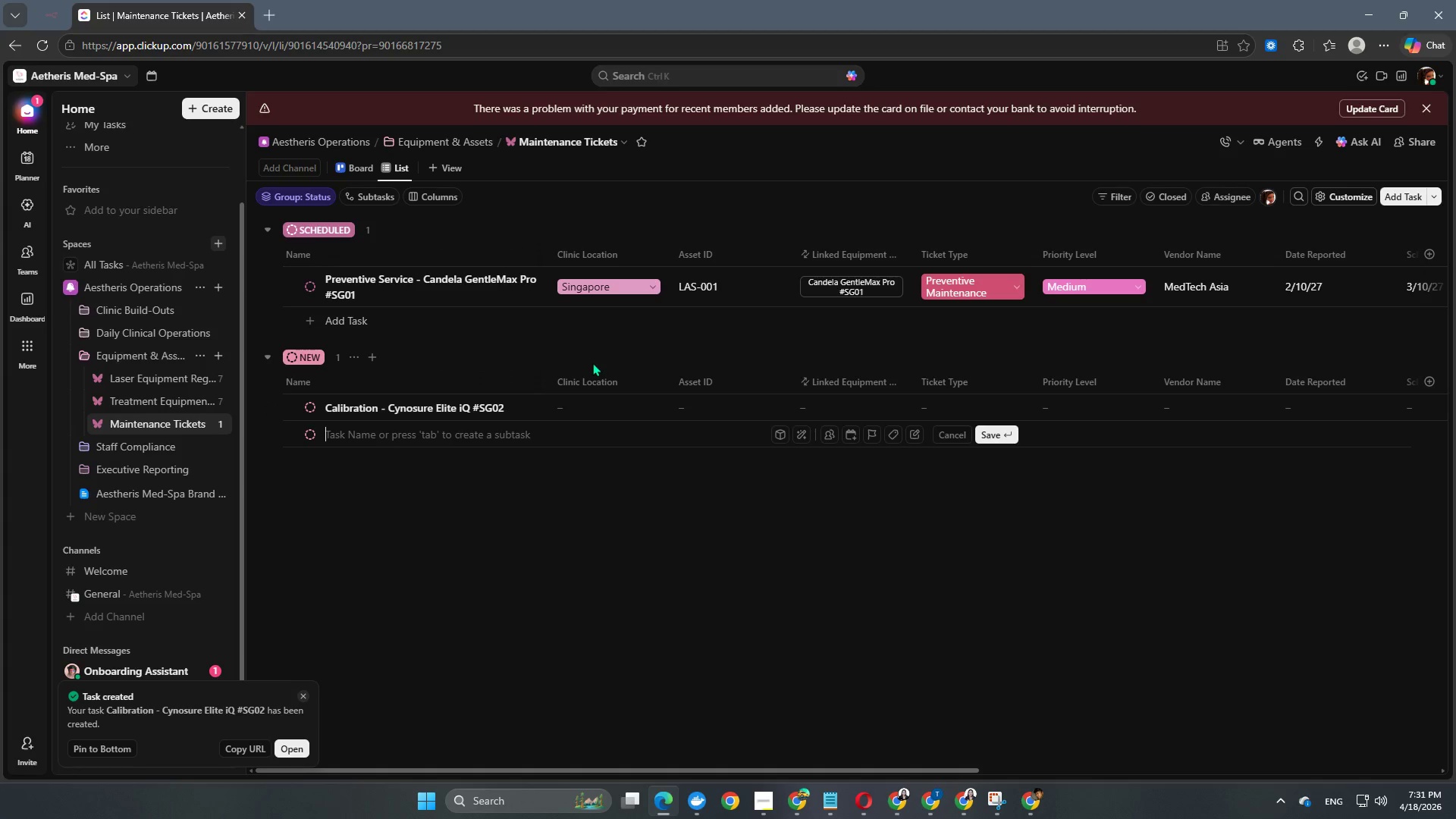 
wait(5.93)
 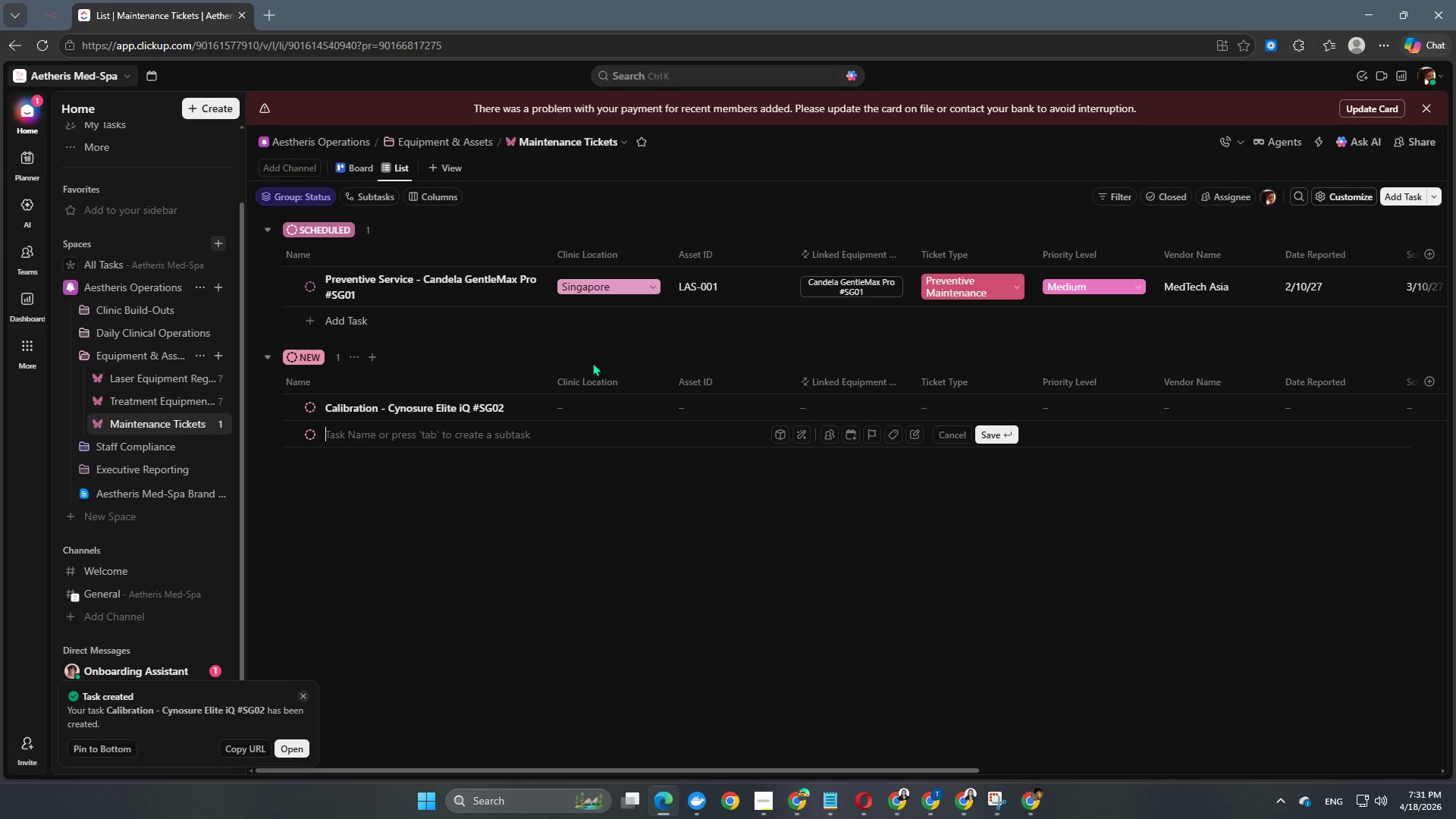 
left_click([593, 412])
 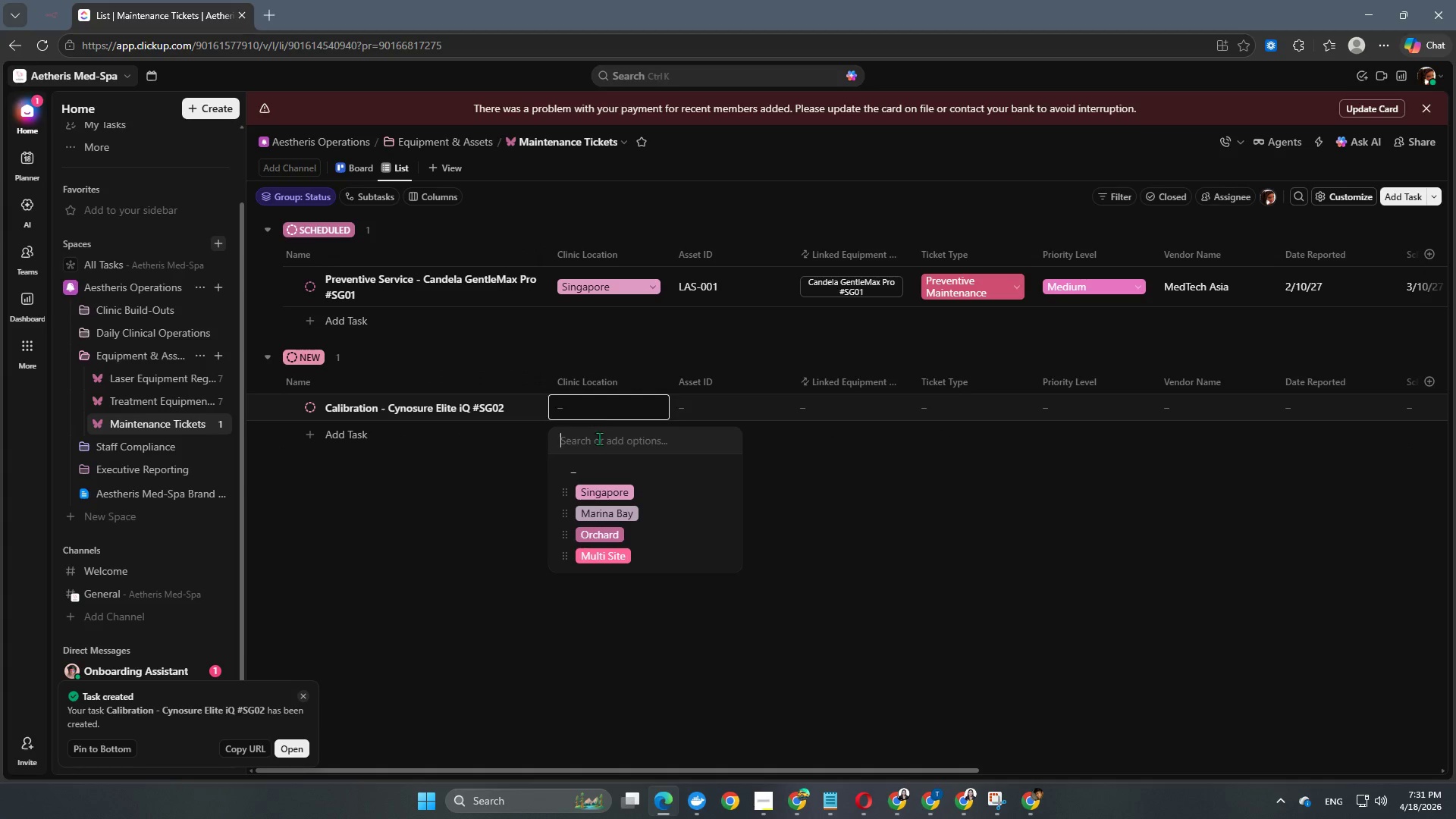 
left_click([613, 494])
 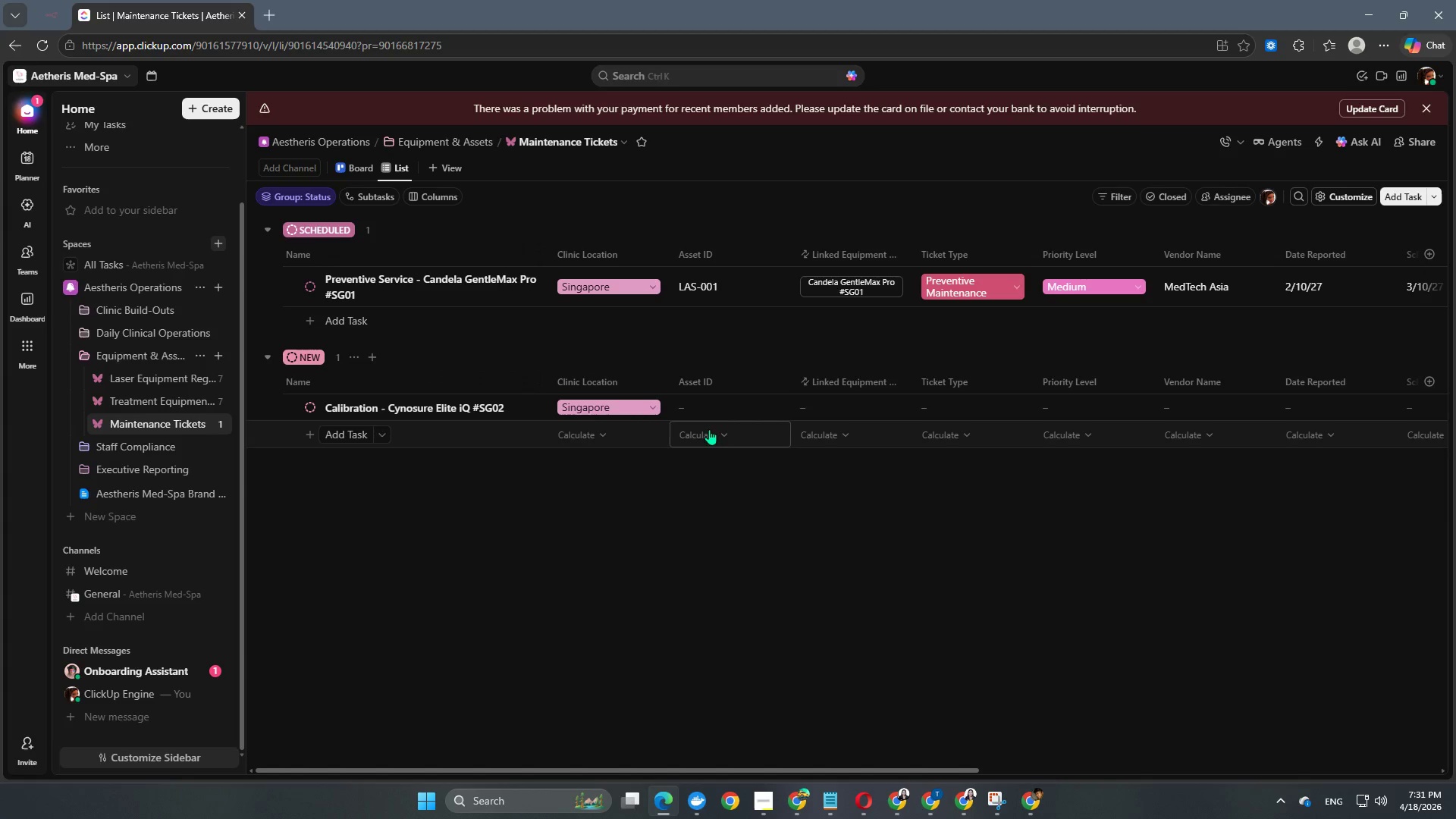 
left_click([714, 406])
 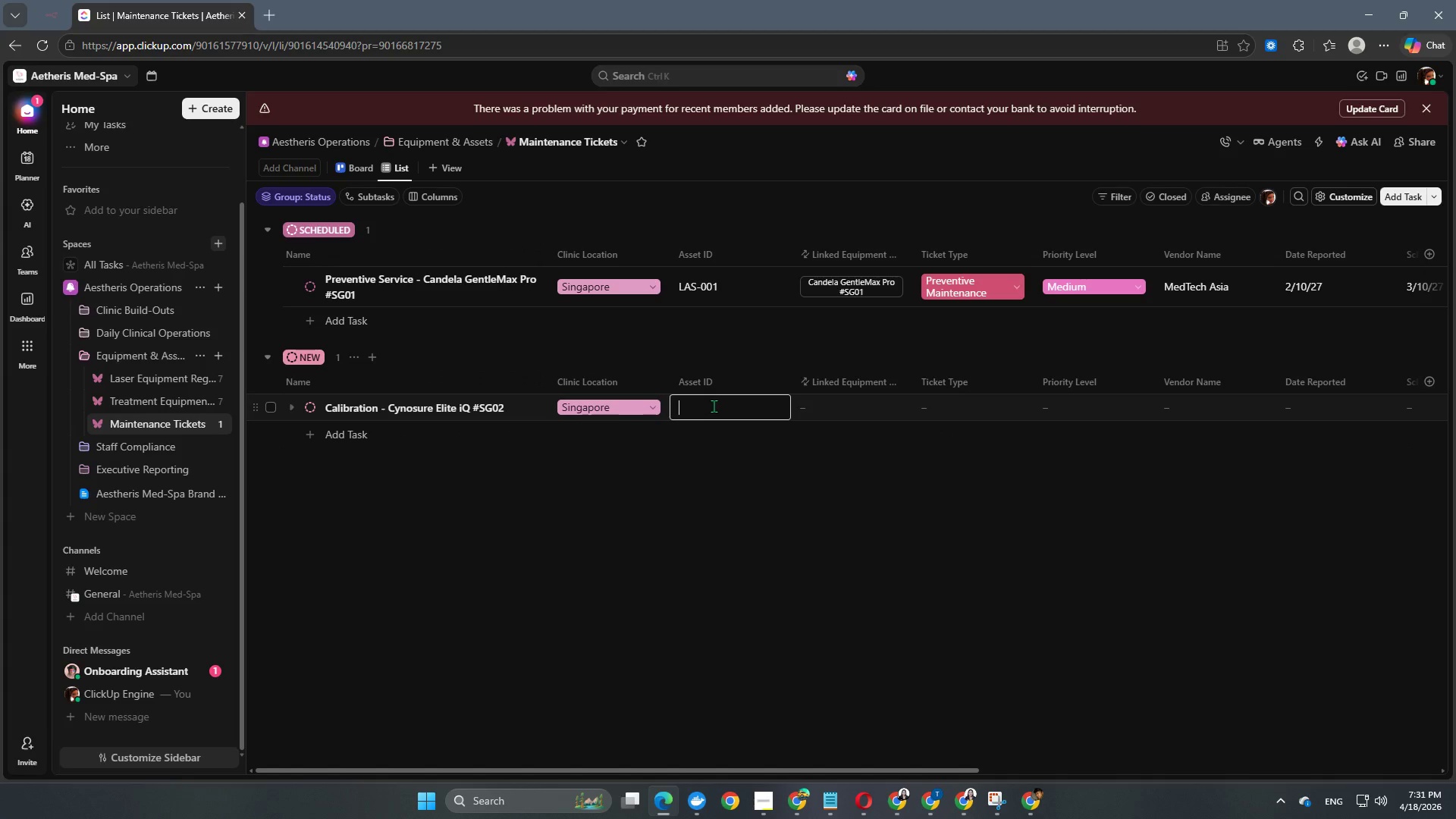 
type(LAS-002)
key(NumpadEnter)
 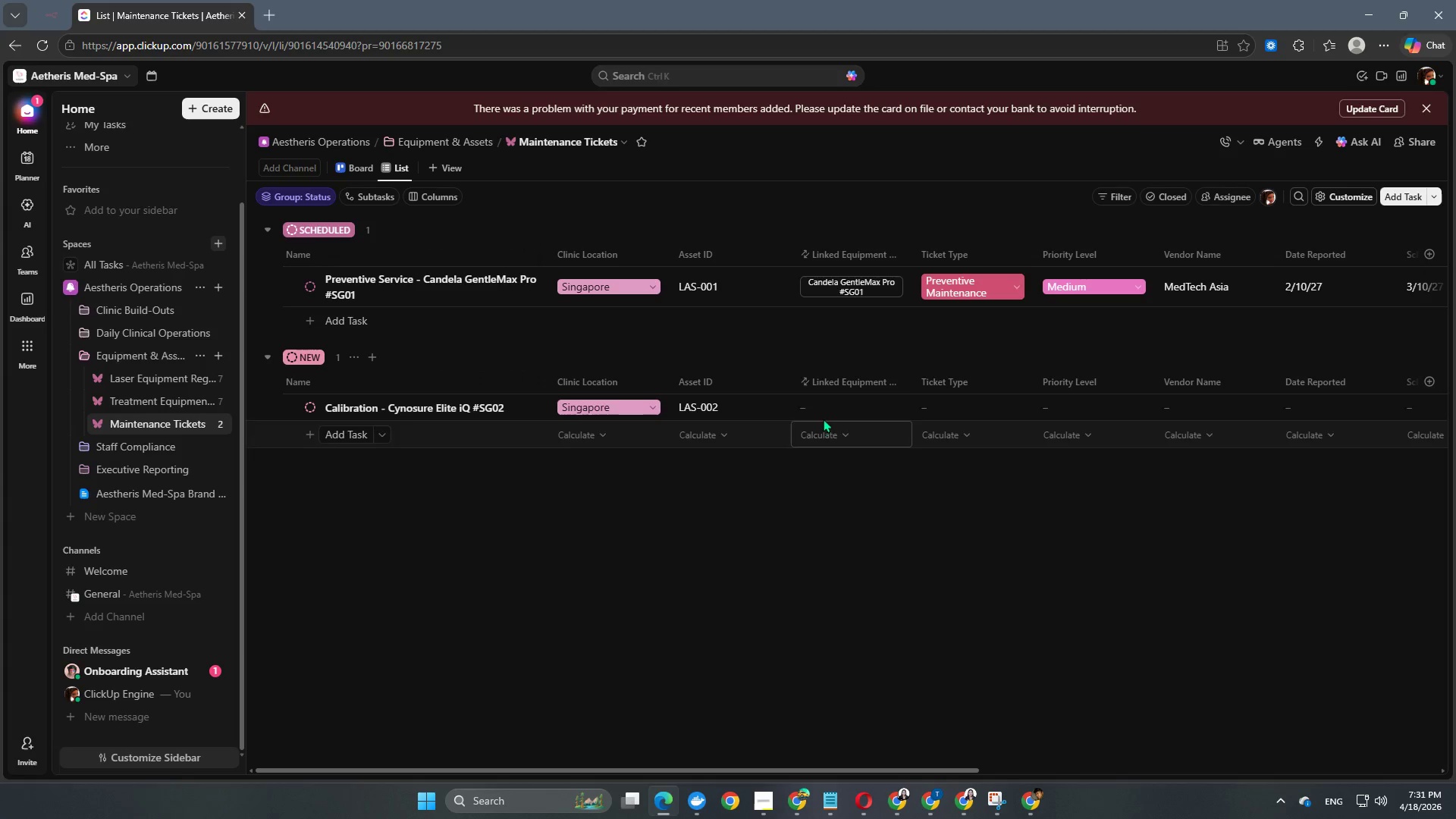 
left_click([830, 409])
 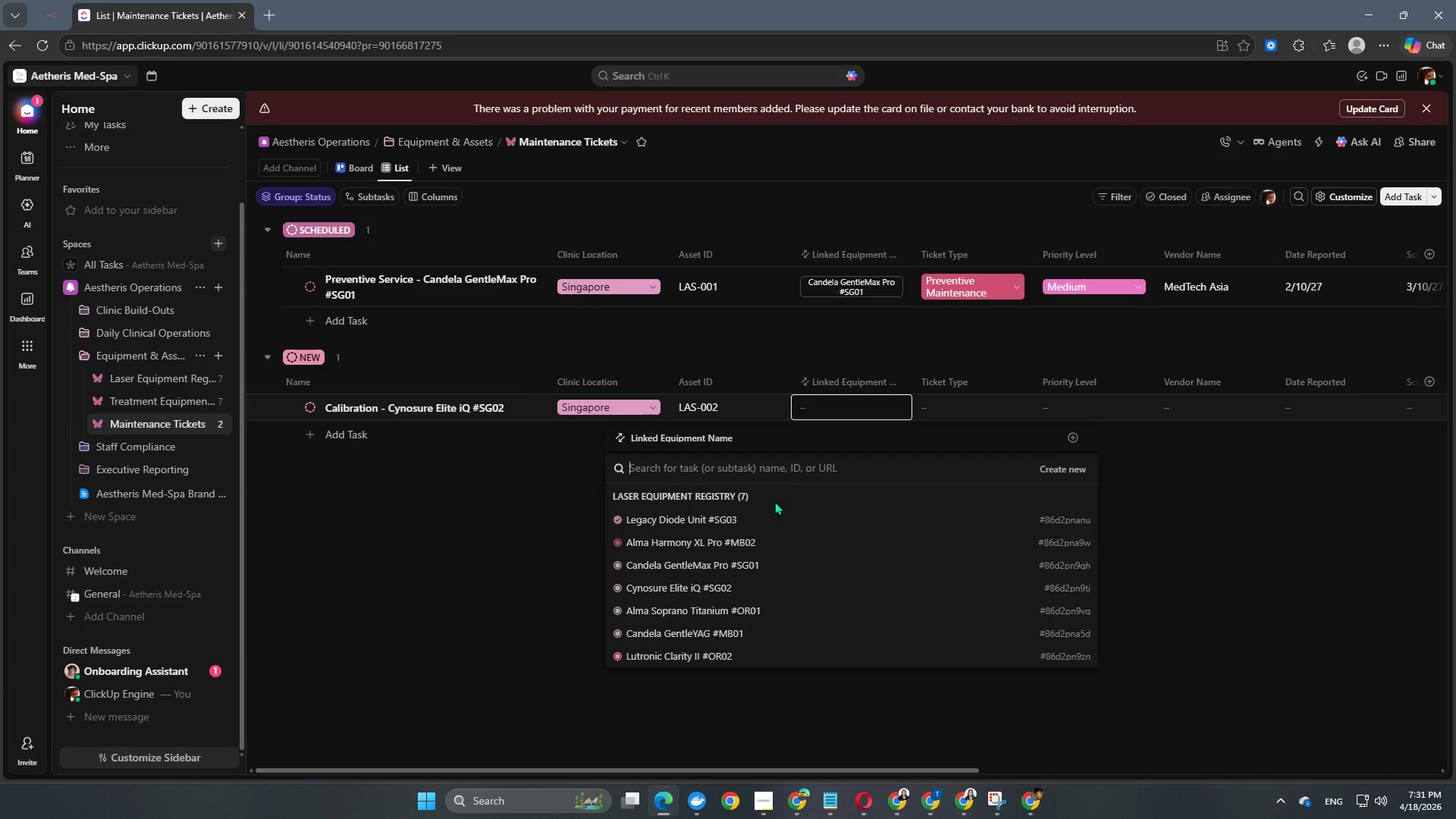 
left_click([655, 587])
 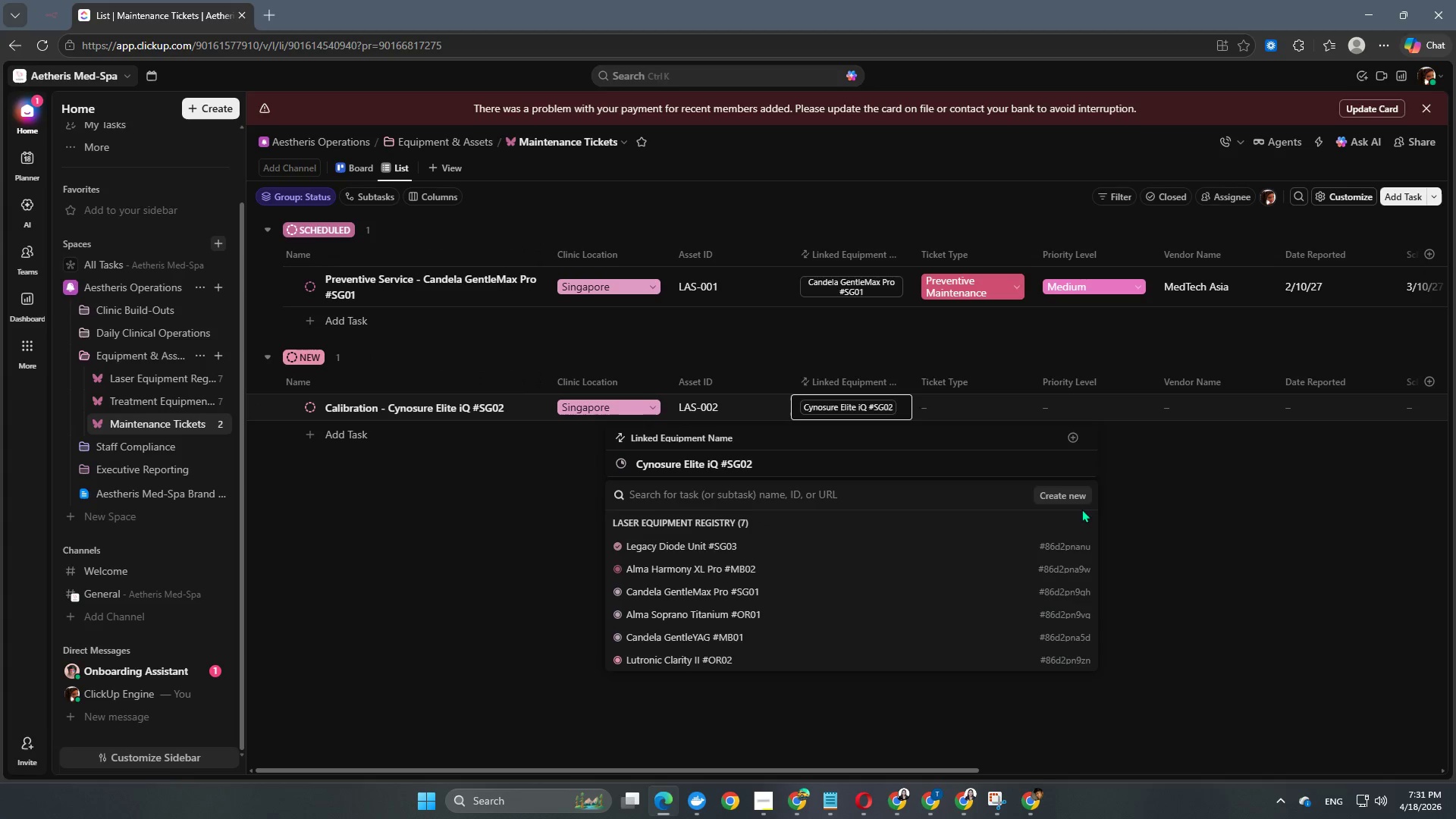 
left_click([1191, 572])
 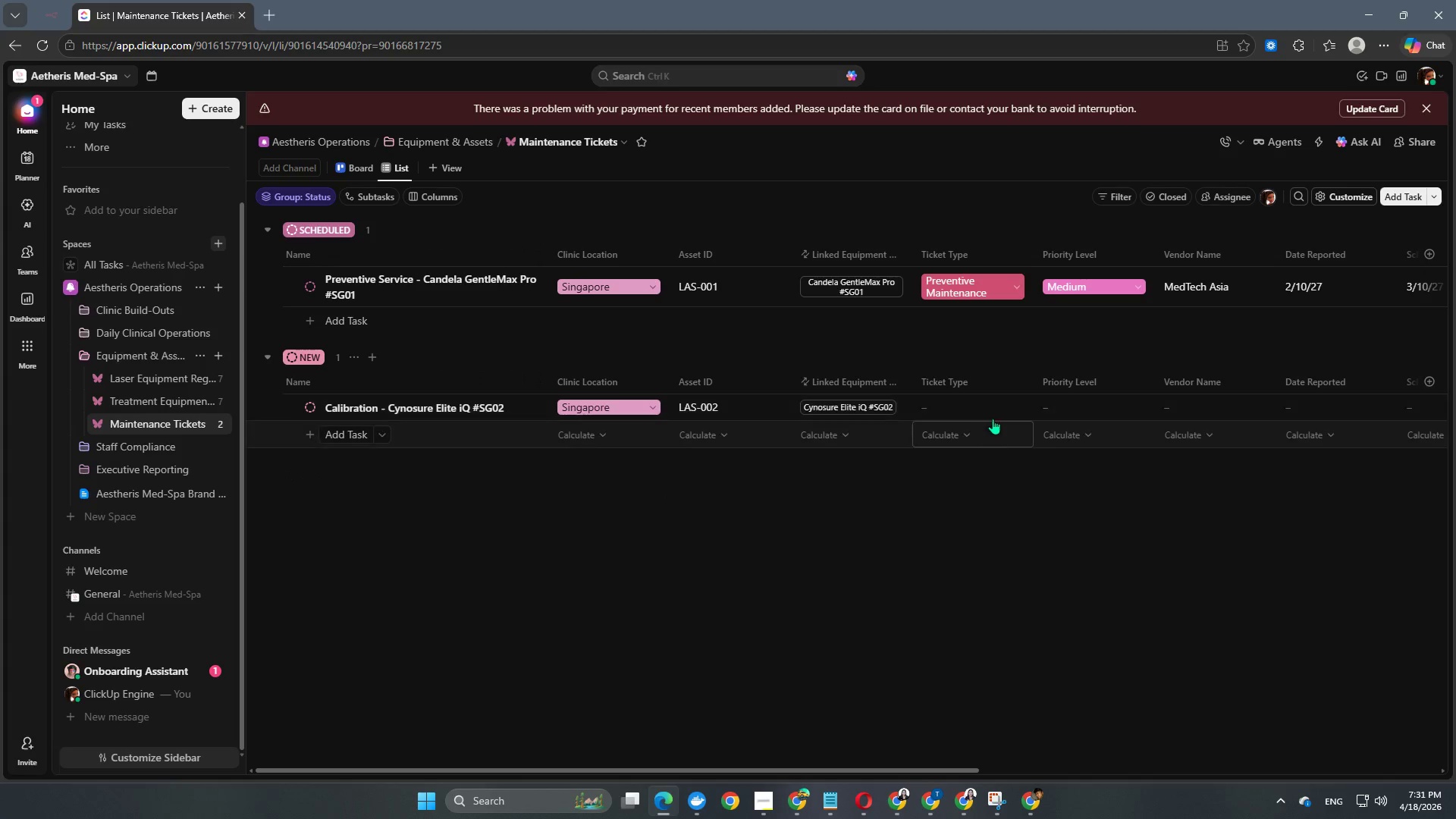 
left_click([975, 405])
 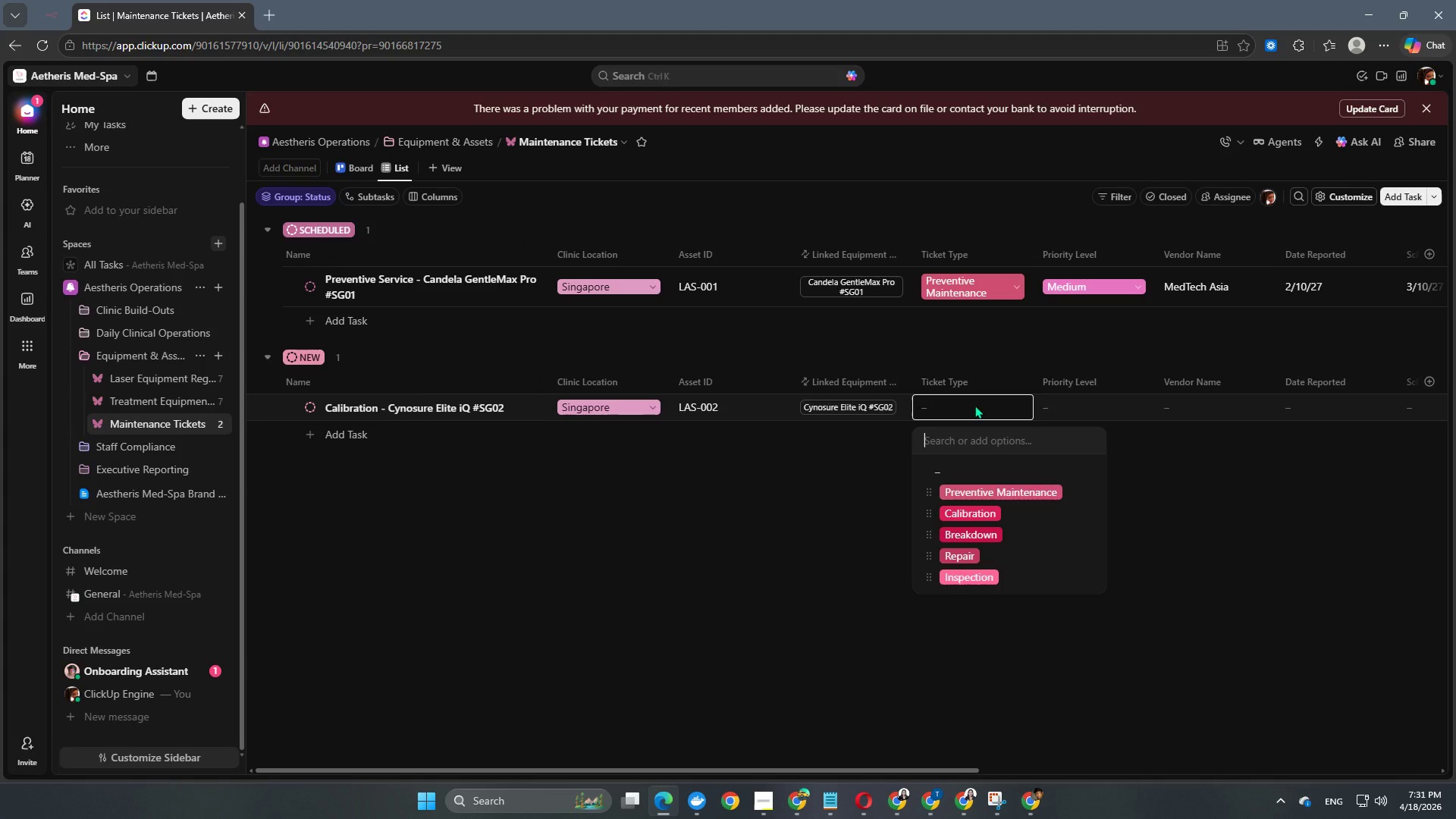 
left_click([969, 516])
 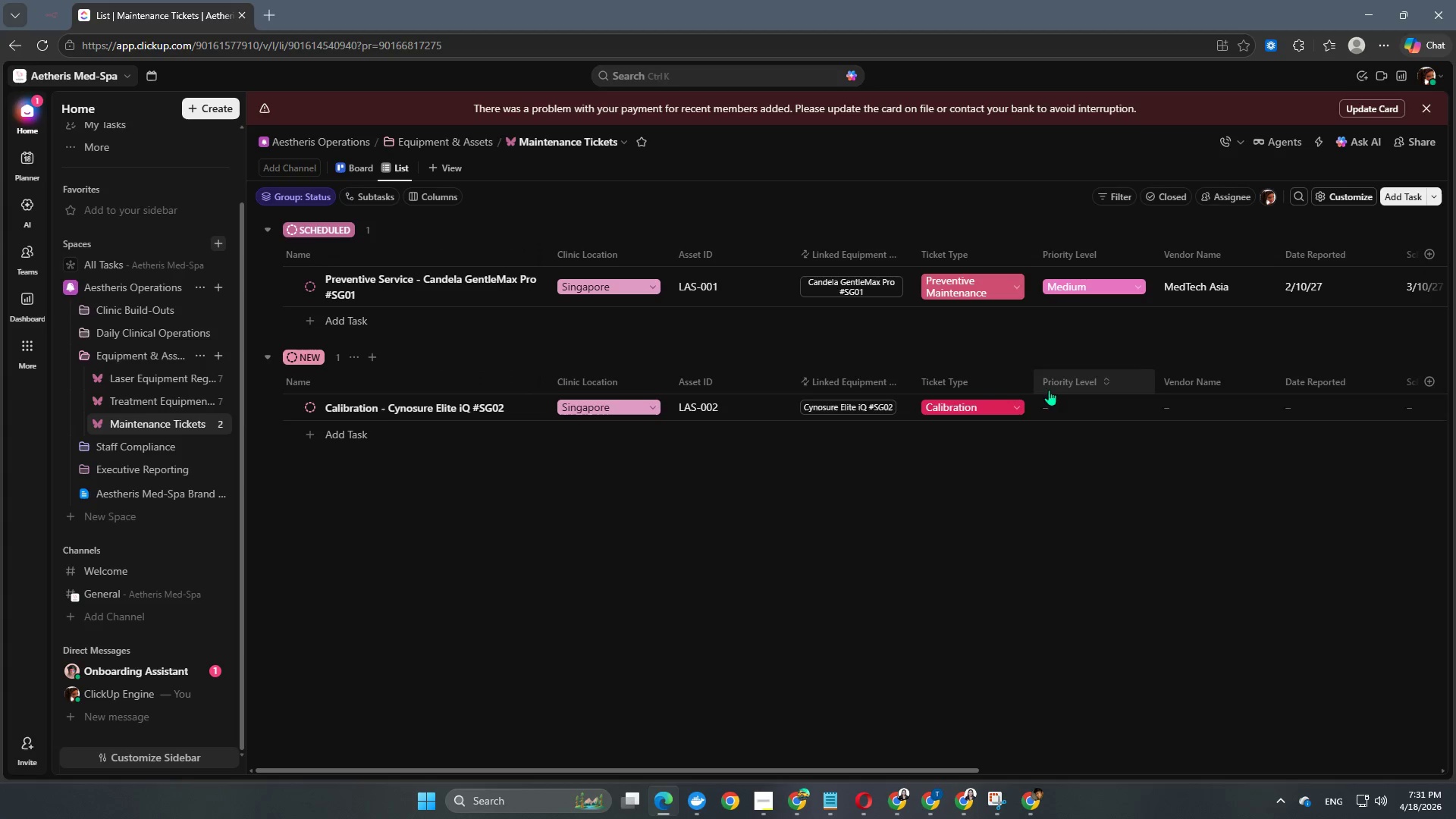 
left_click([1055, 403])
 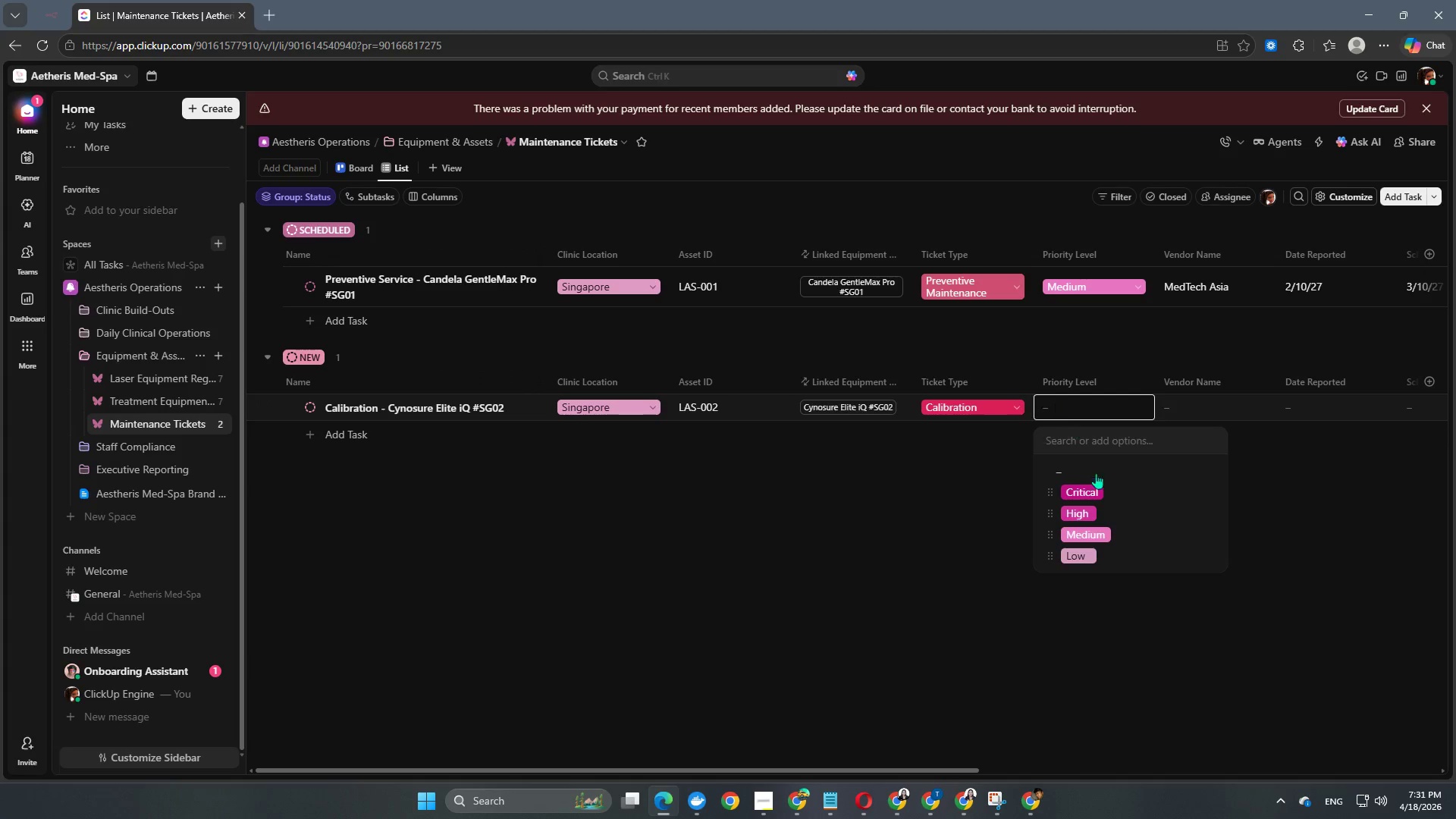 
left_click([1093, 510])
 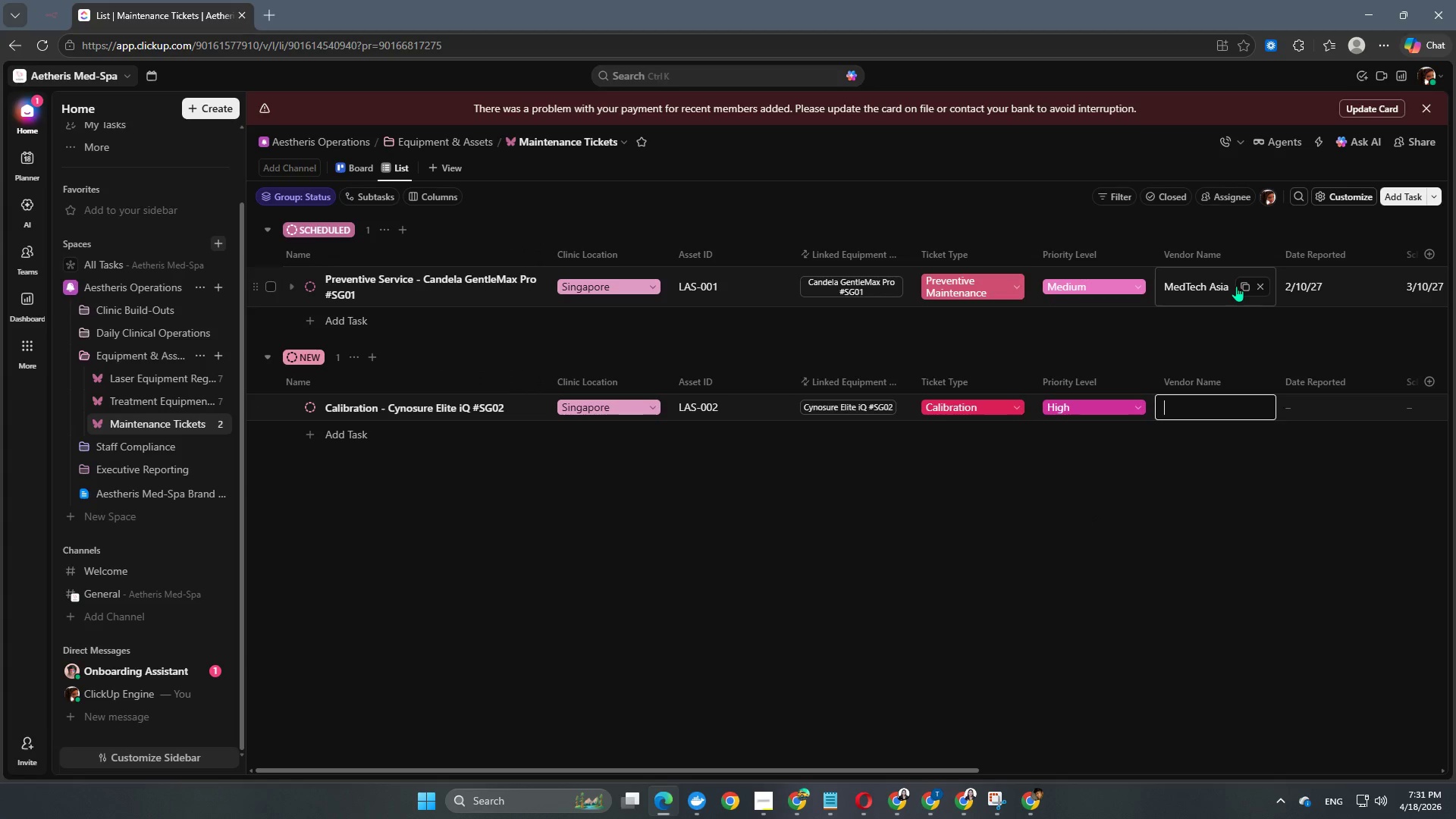 
left_click([1242, 288])
 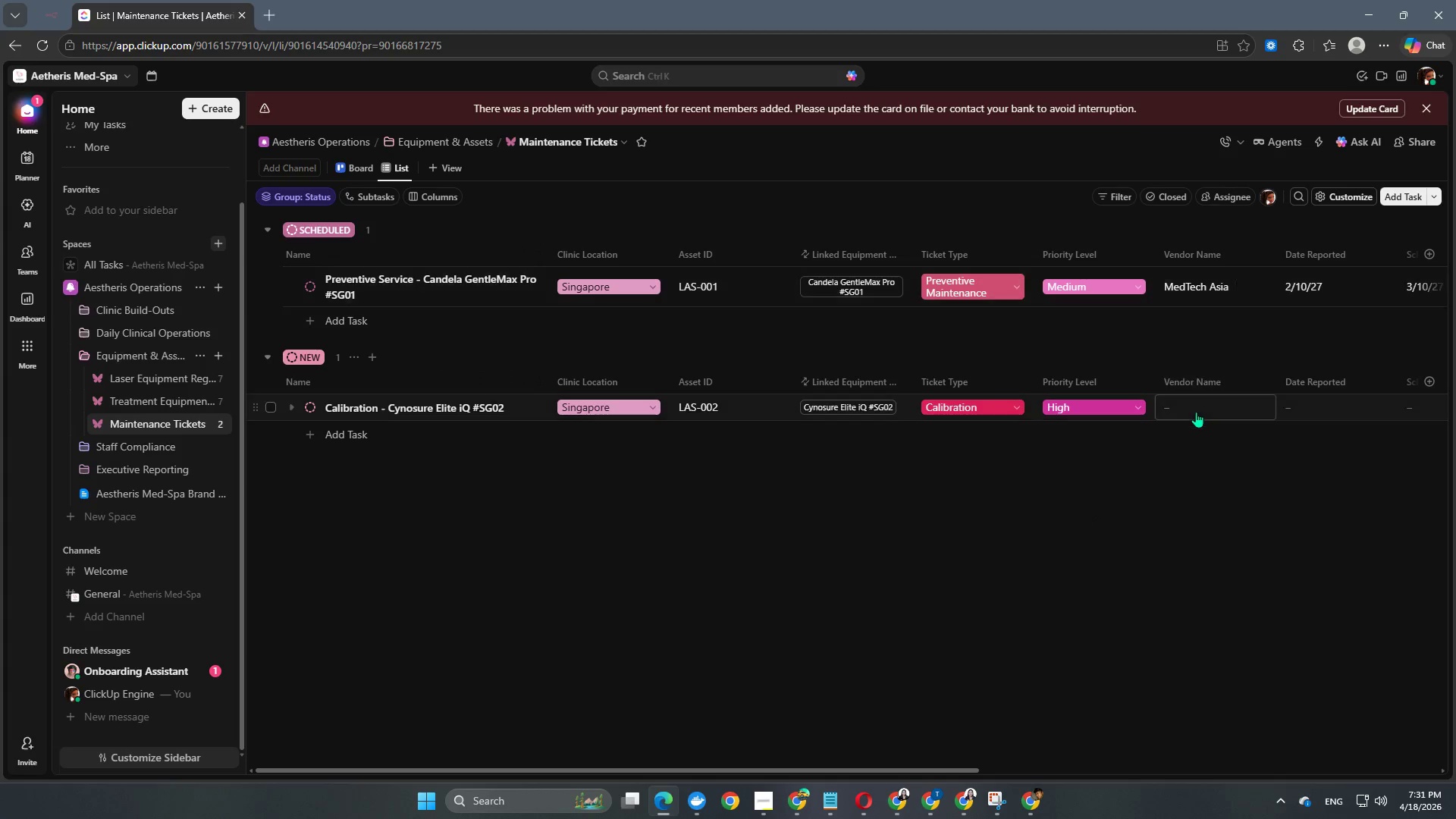 
left_click([1199, 404])
 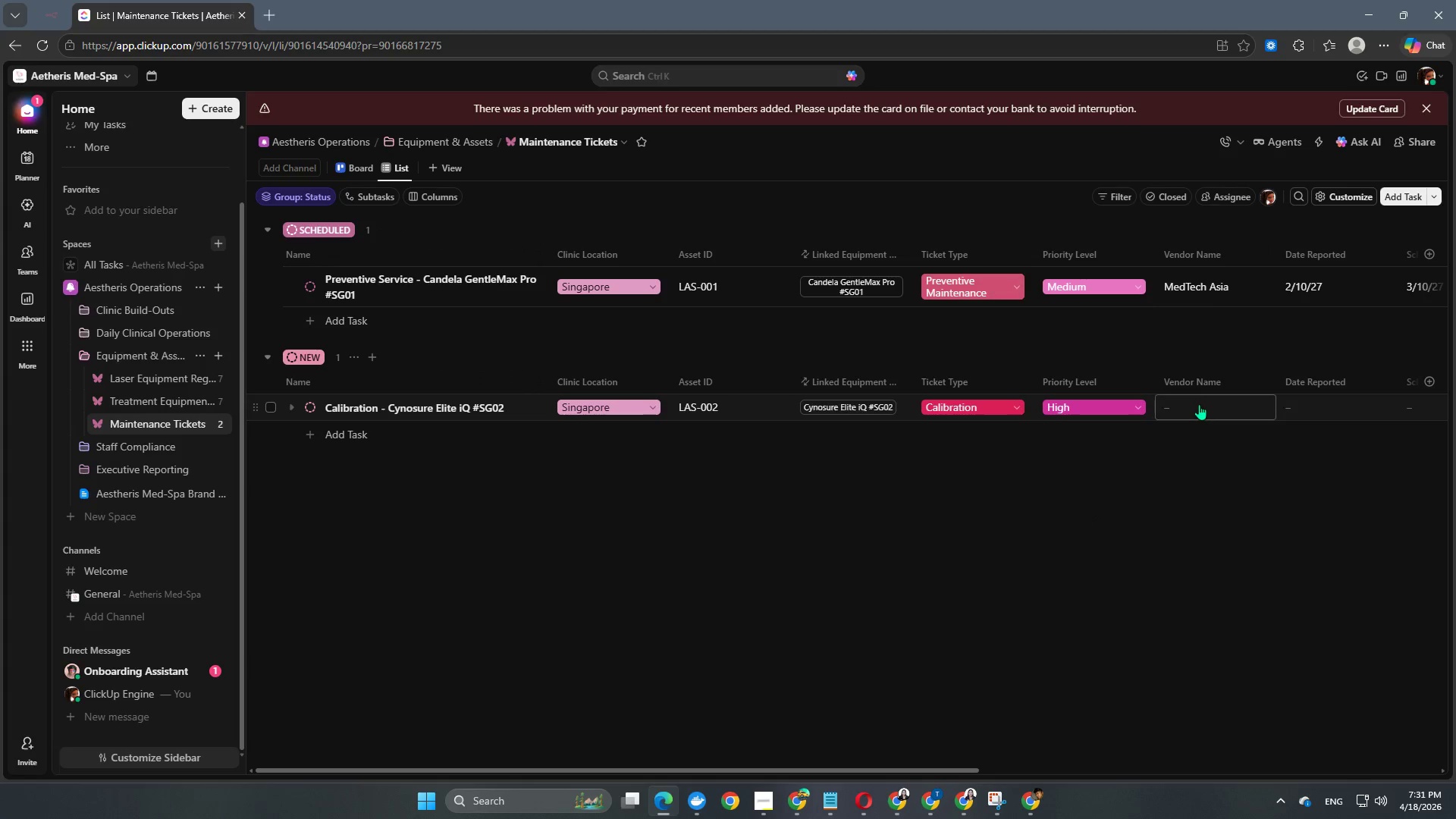 
key(Control+V)
 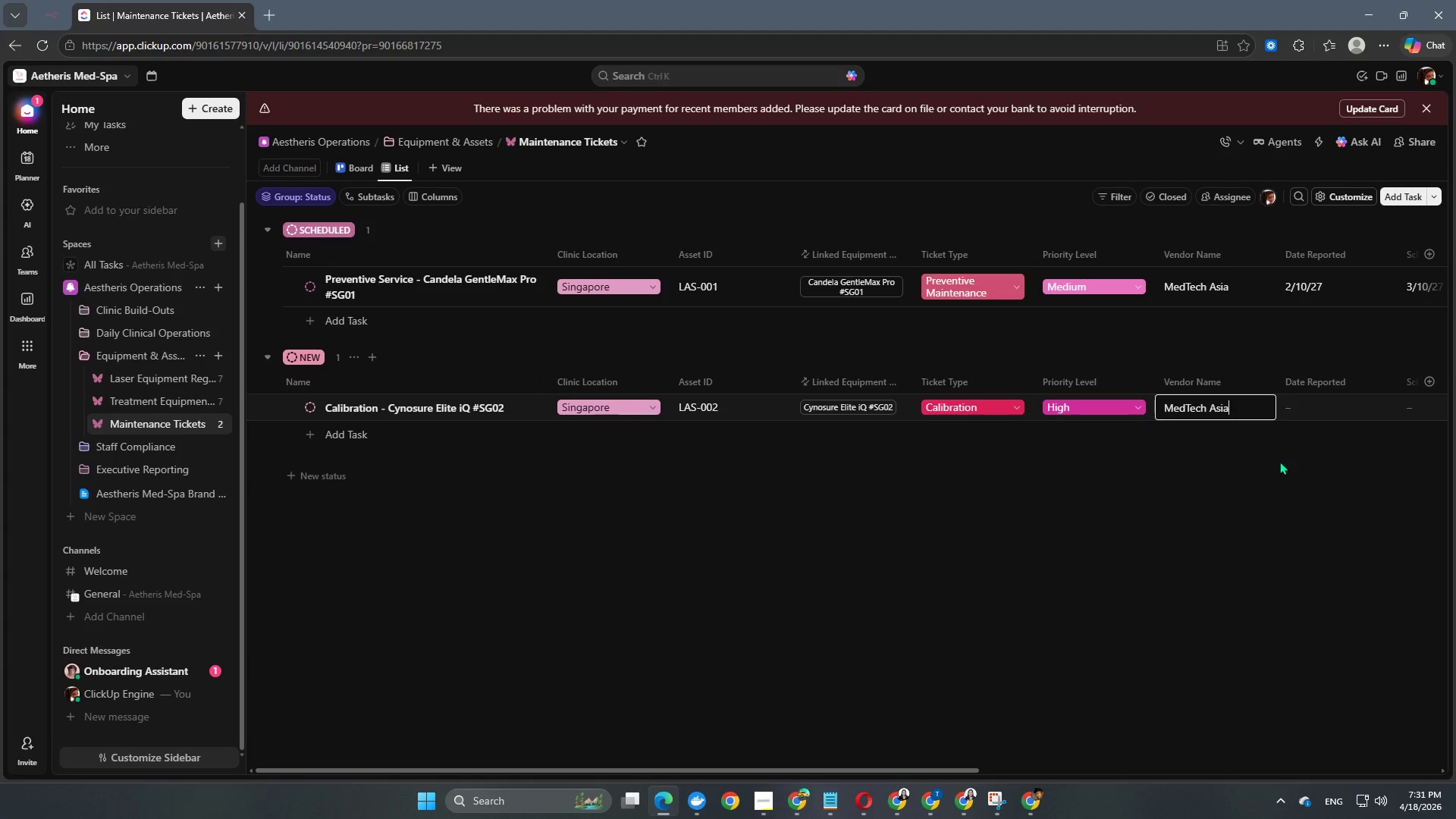 
left_click([1280, 462])
 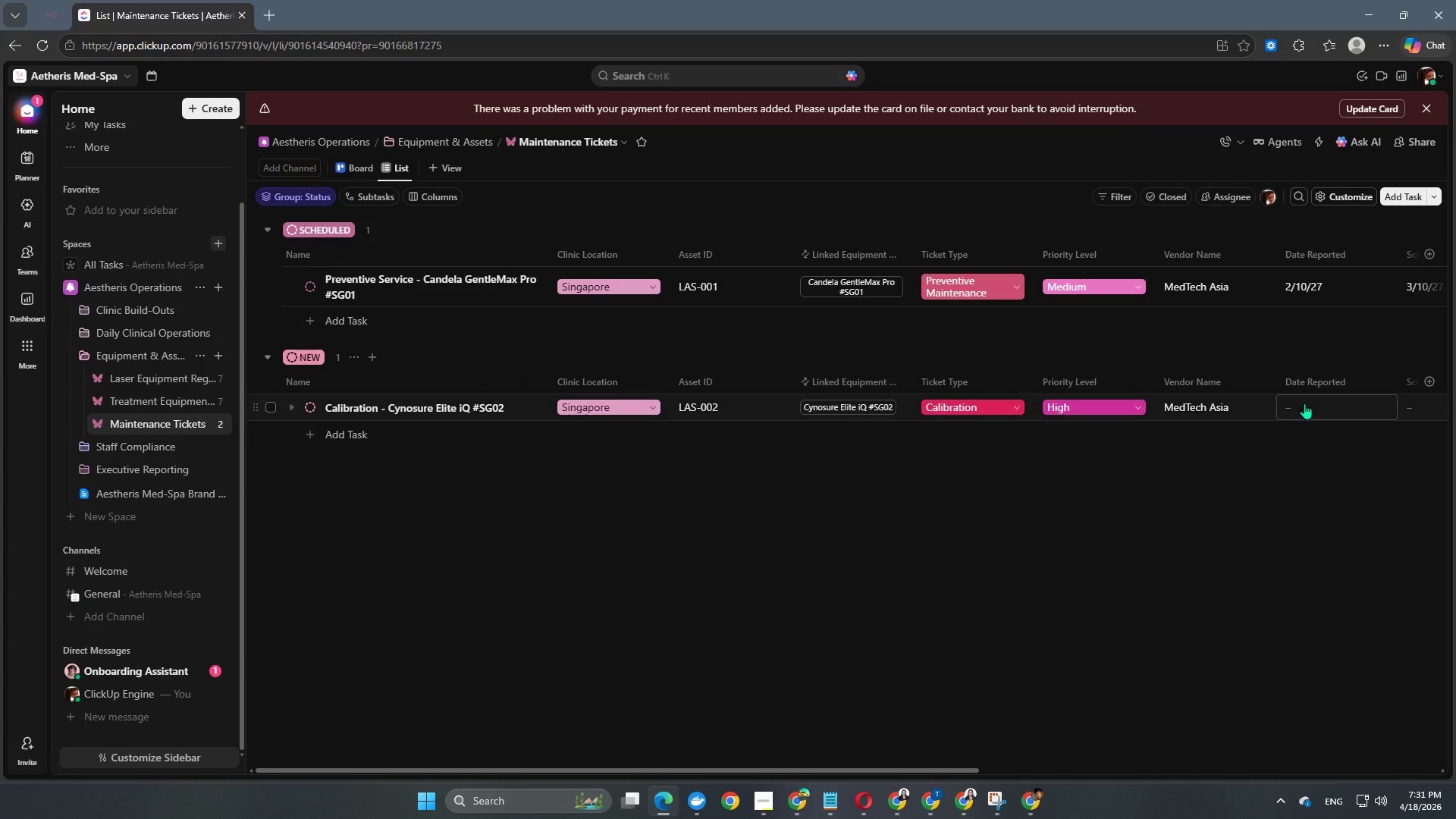 
left_click([1314, 401])
 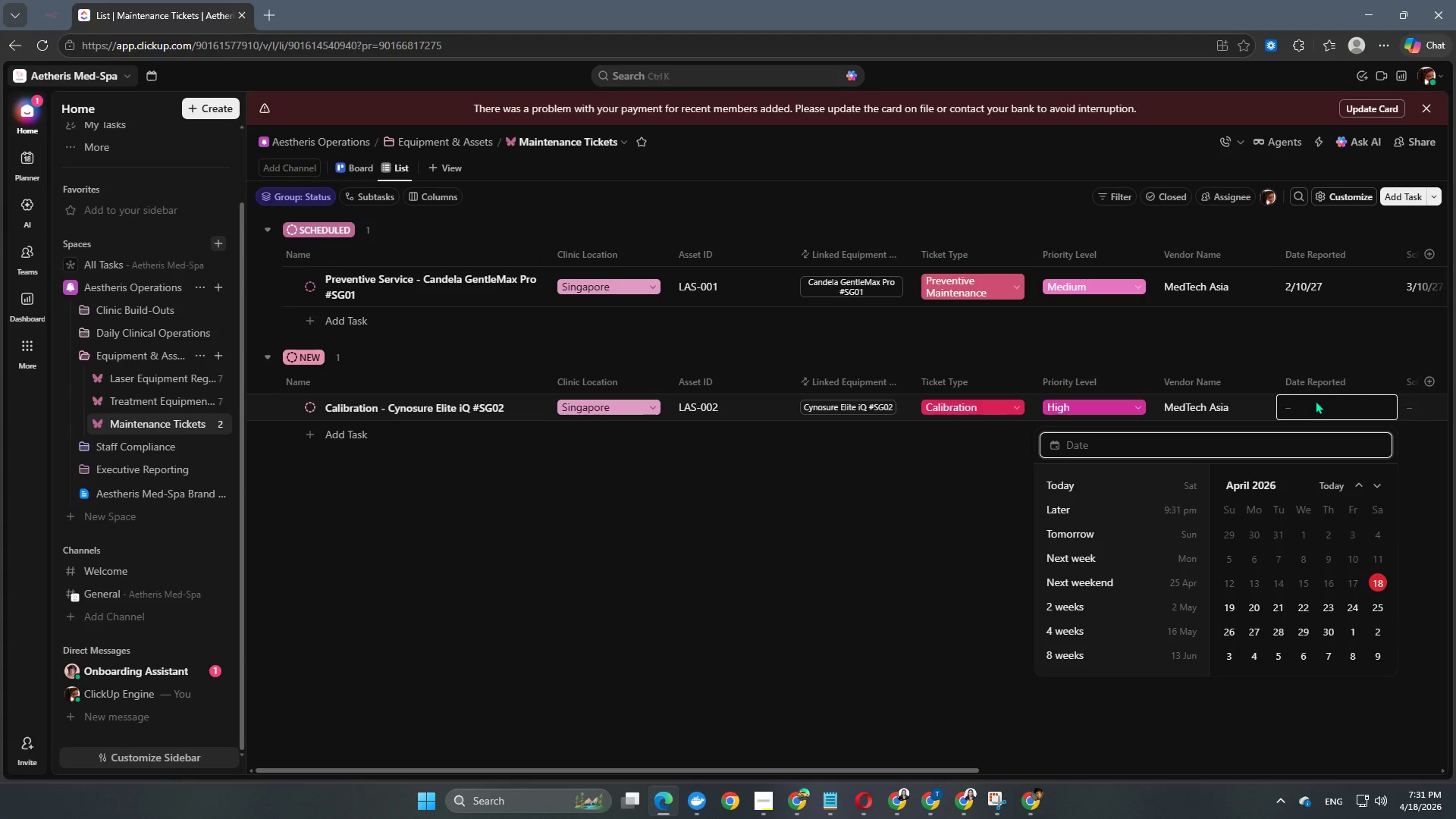 
key(Numpad2)
 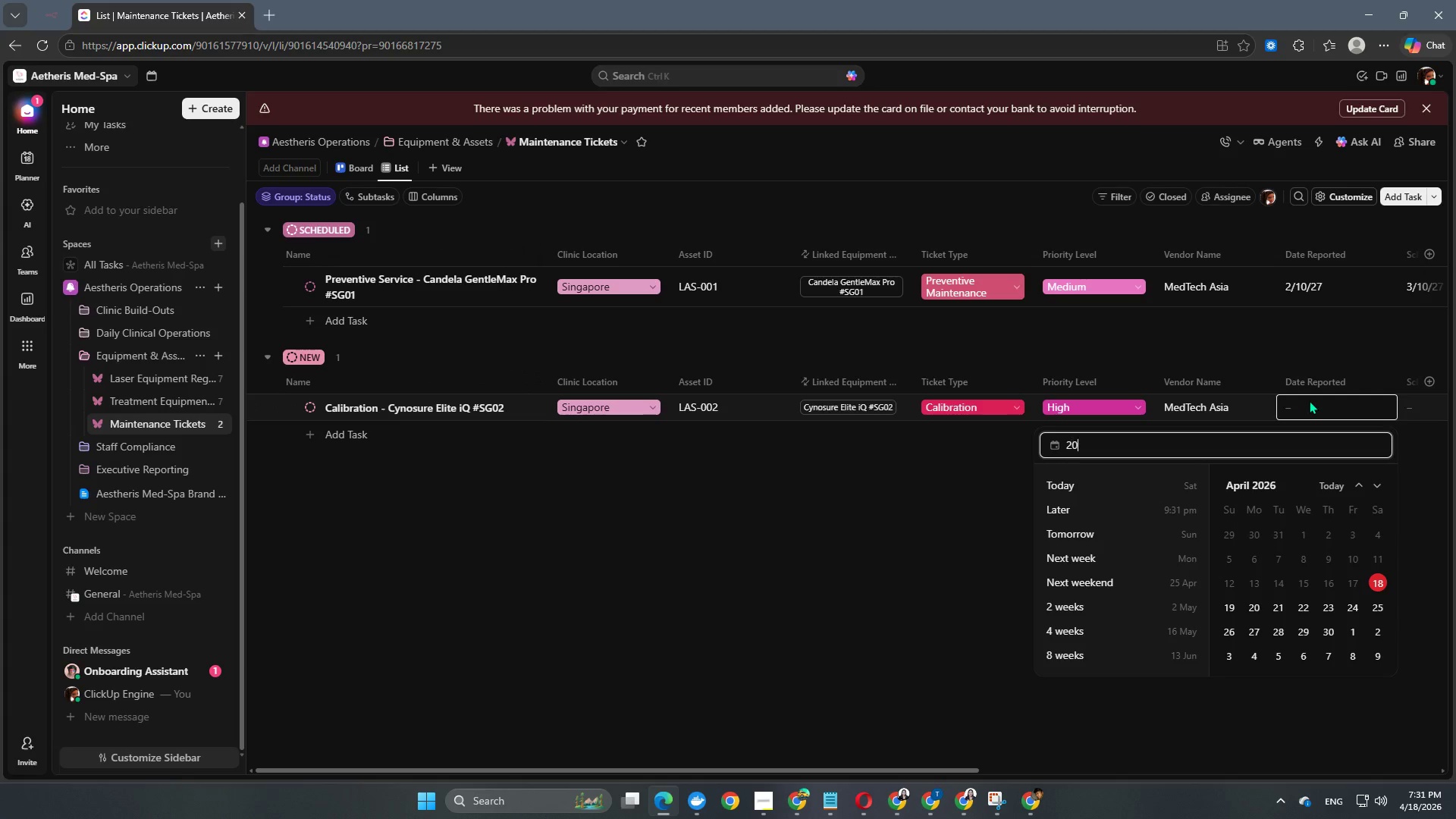 
key(Numpad0)
 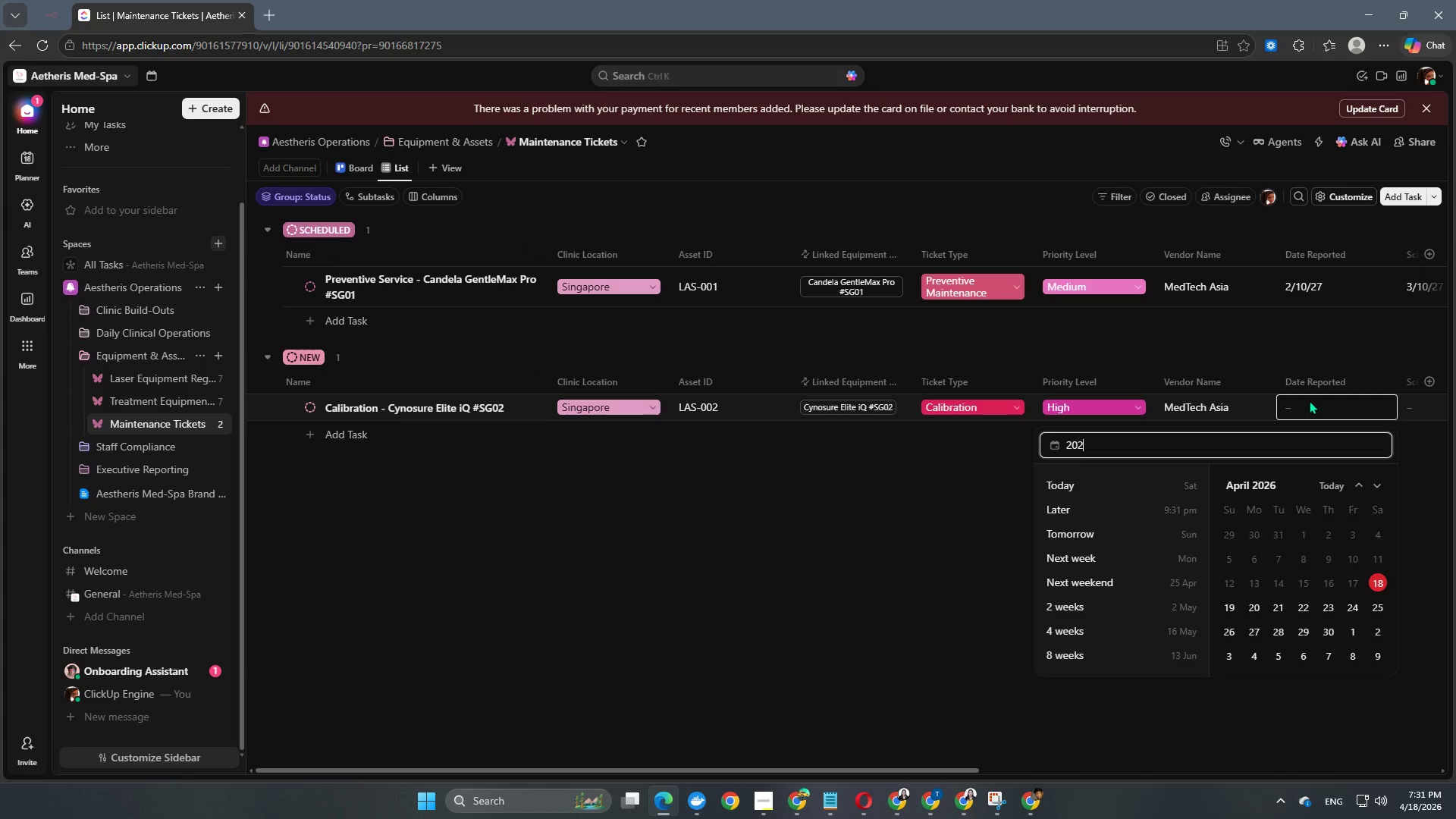 
key(Numpad2)
 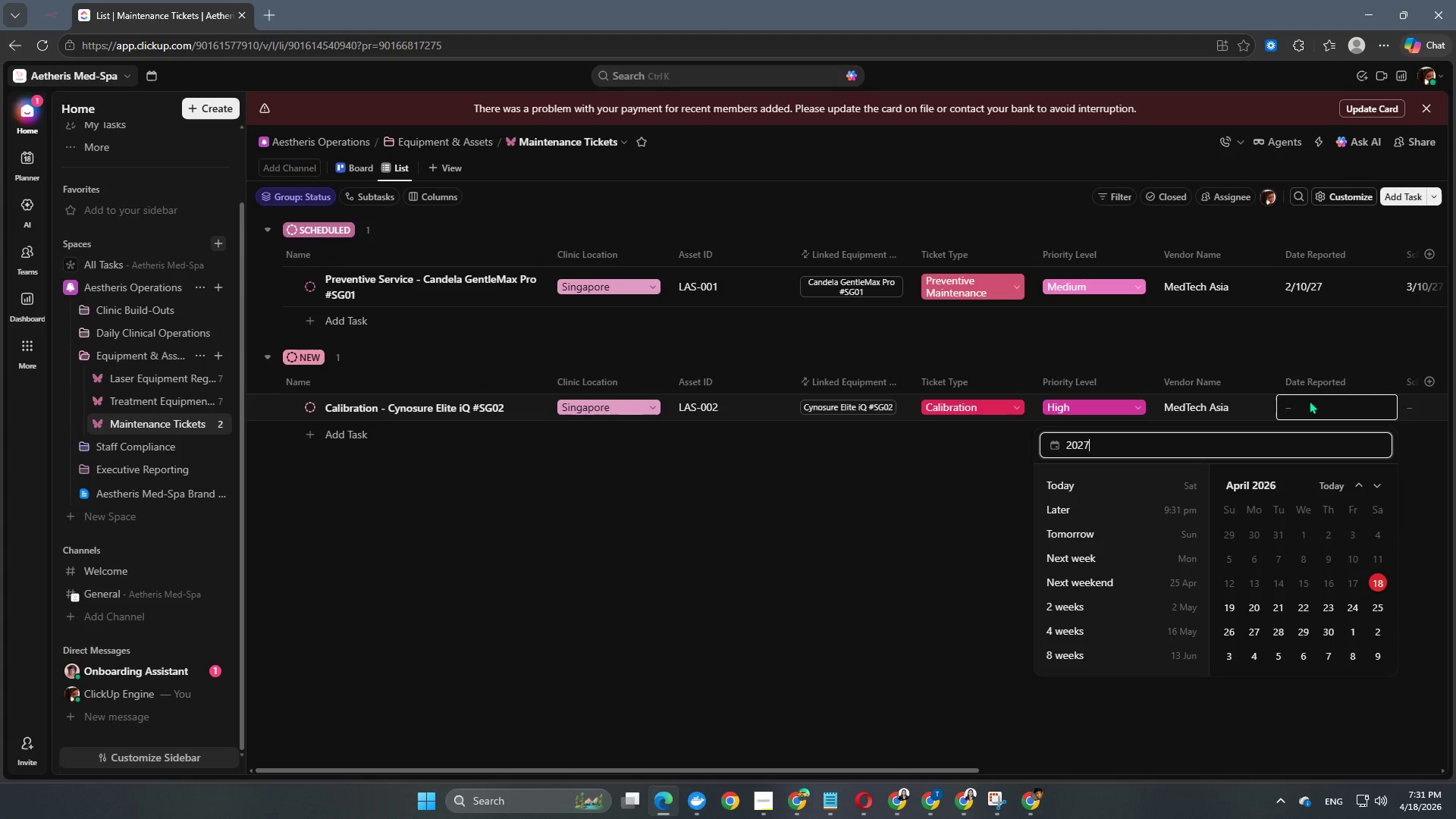 
key(Numpad7)
 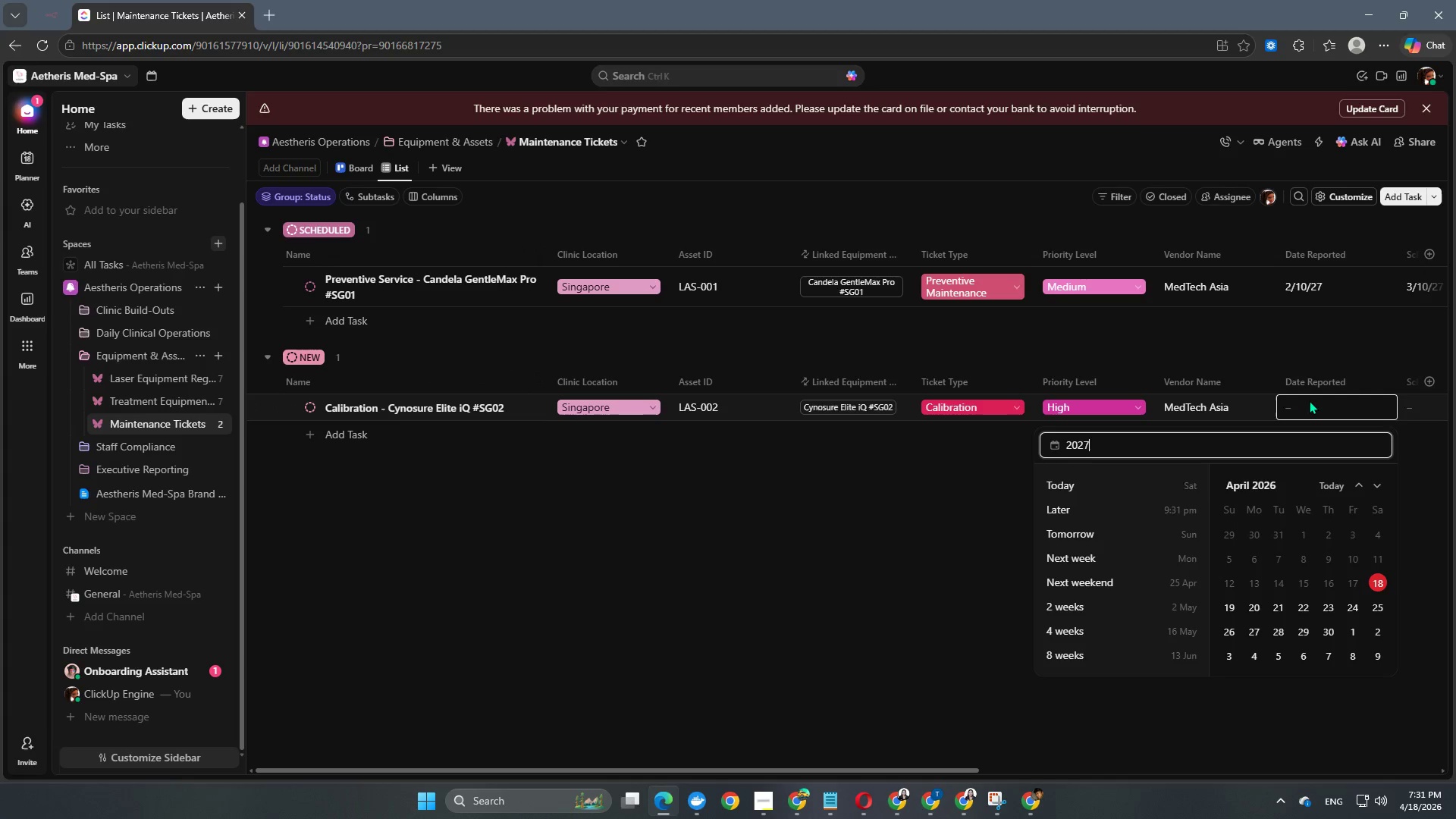 
key(NumpadSubtract)
 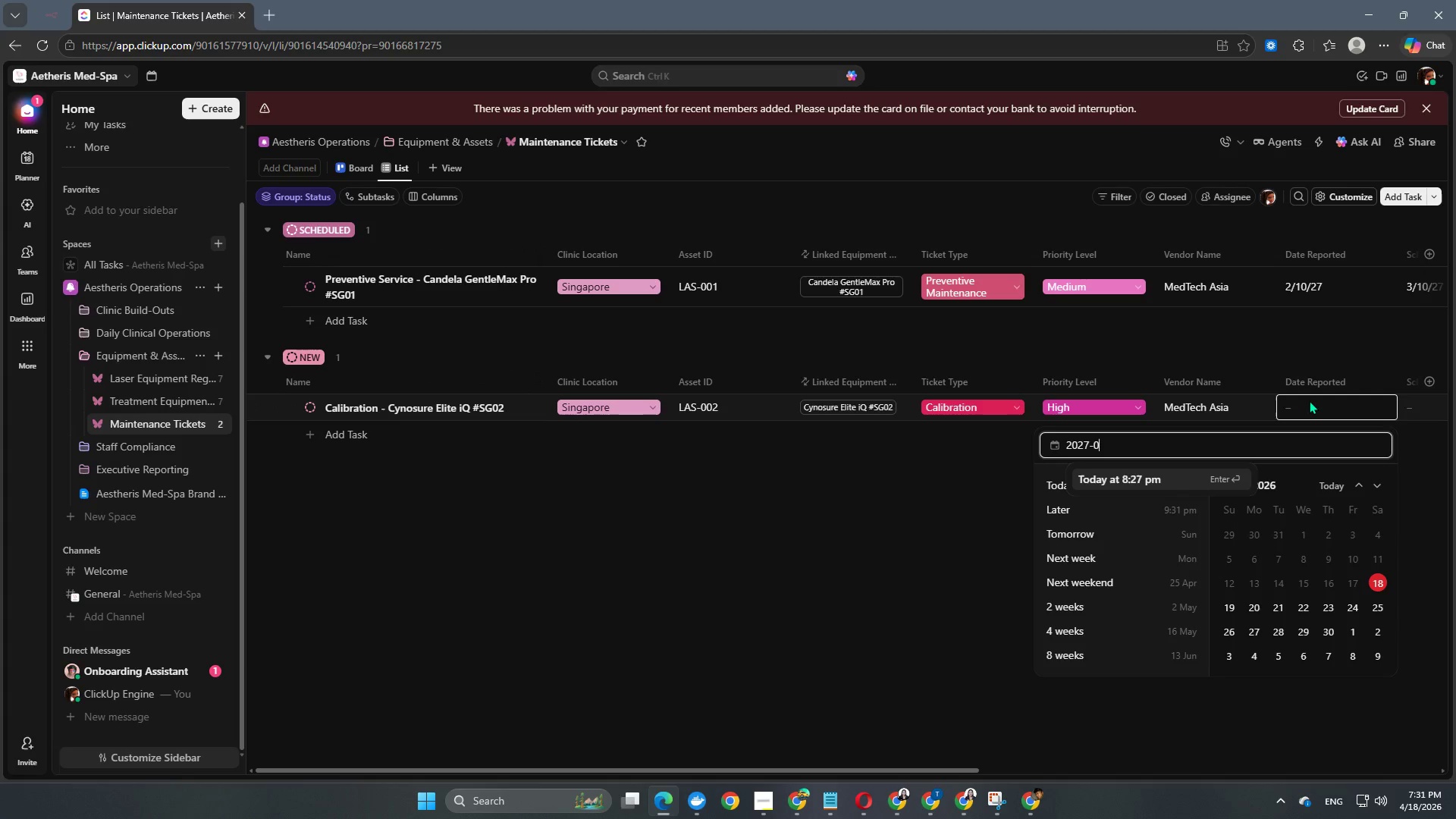 
key(Numpad0)
 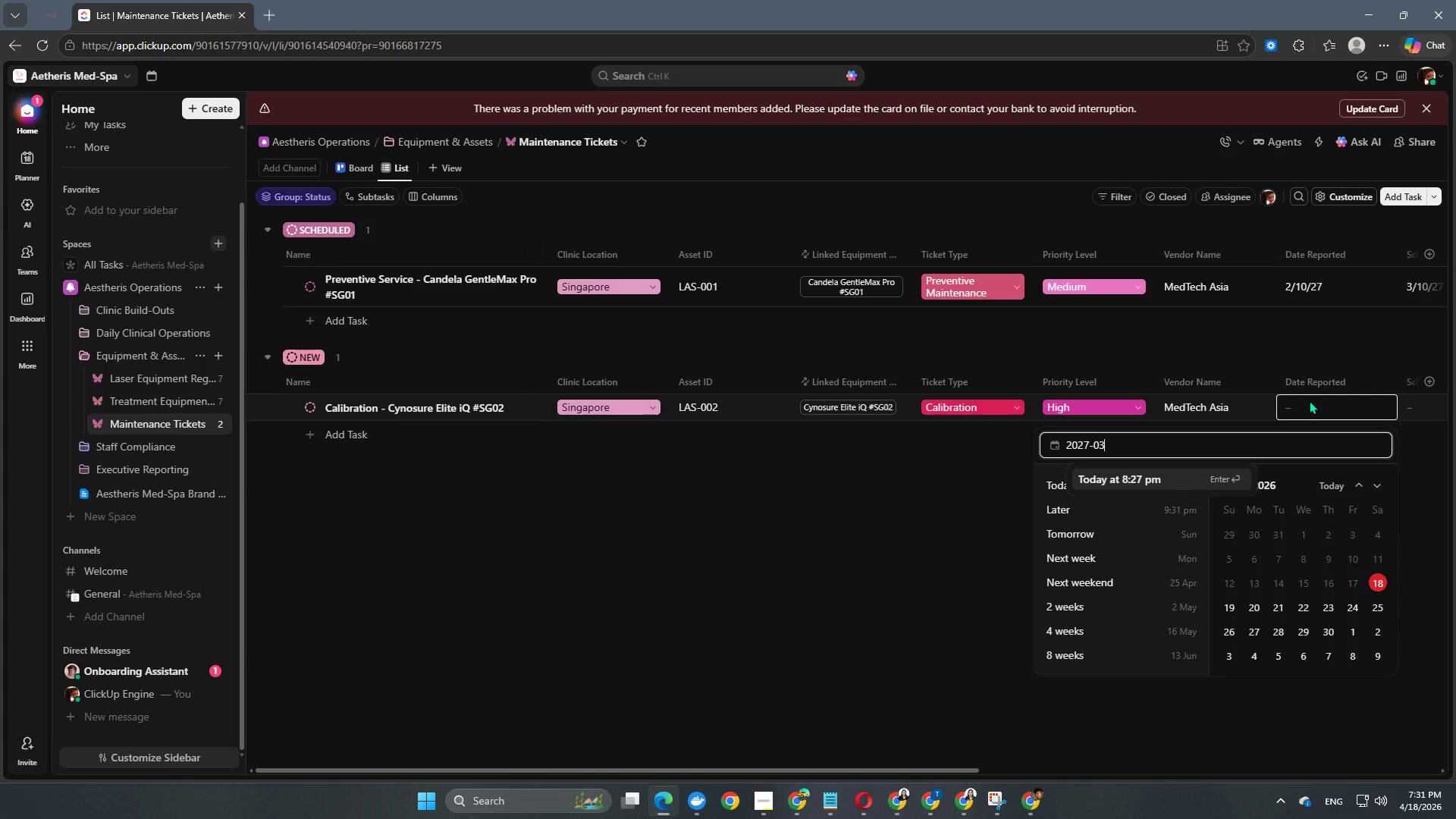 
key(Numpad3)
 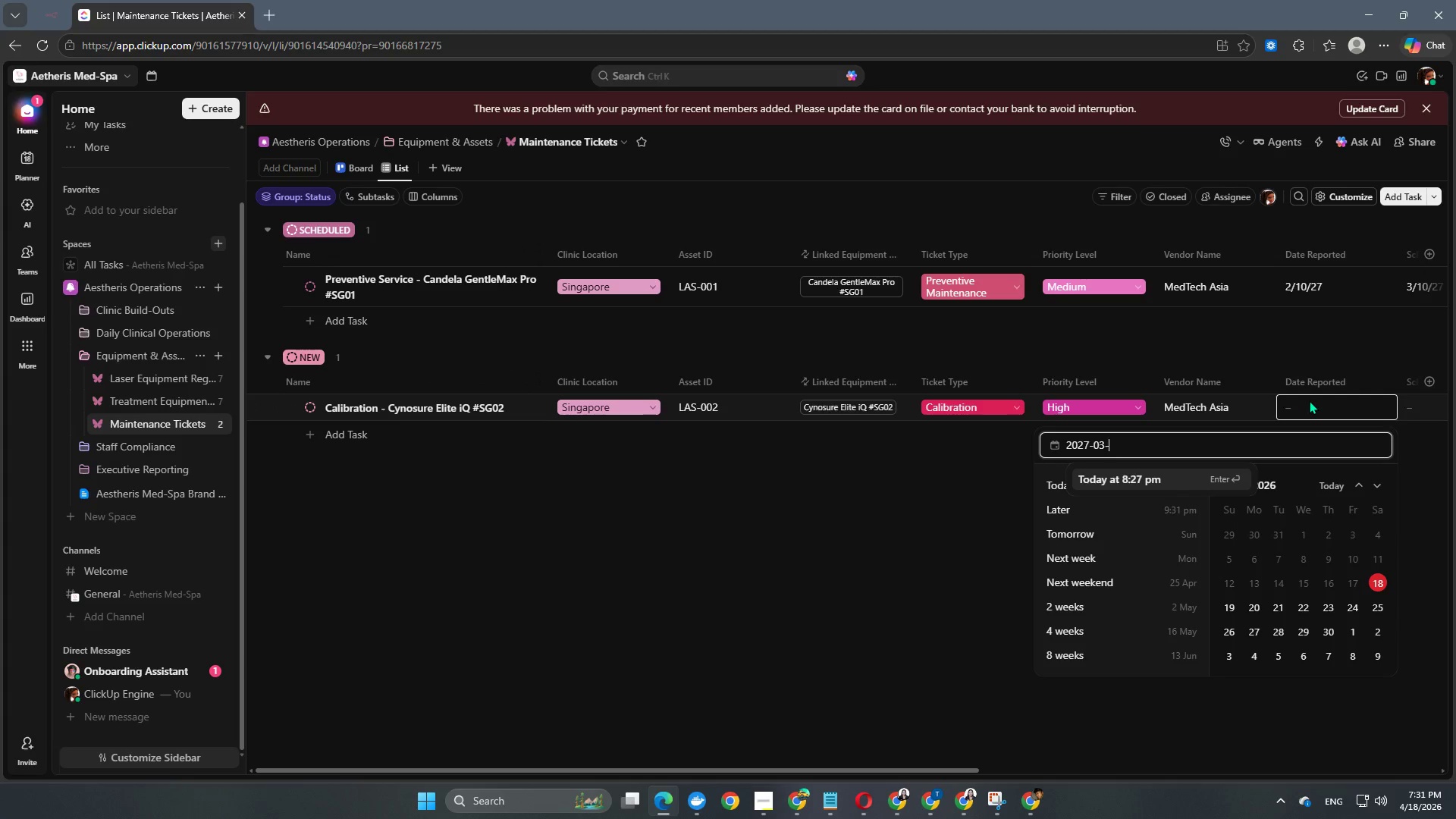 
key(NumpadSubtract)
 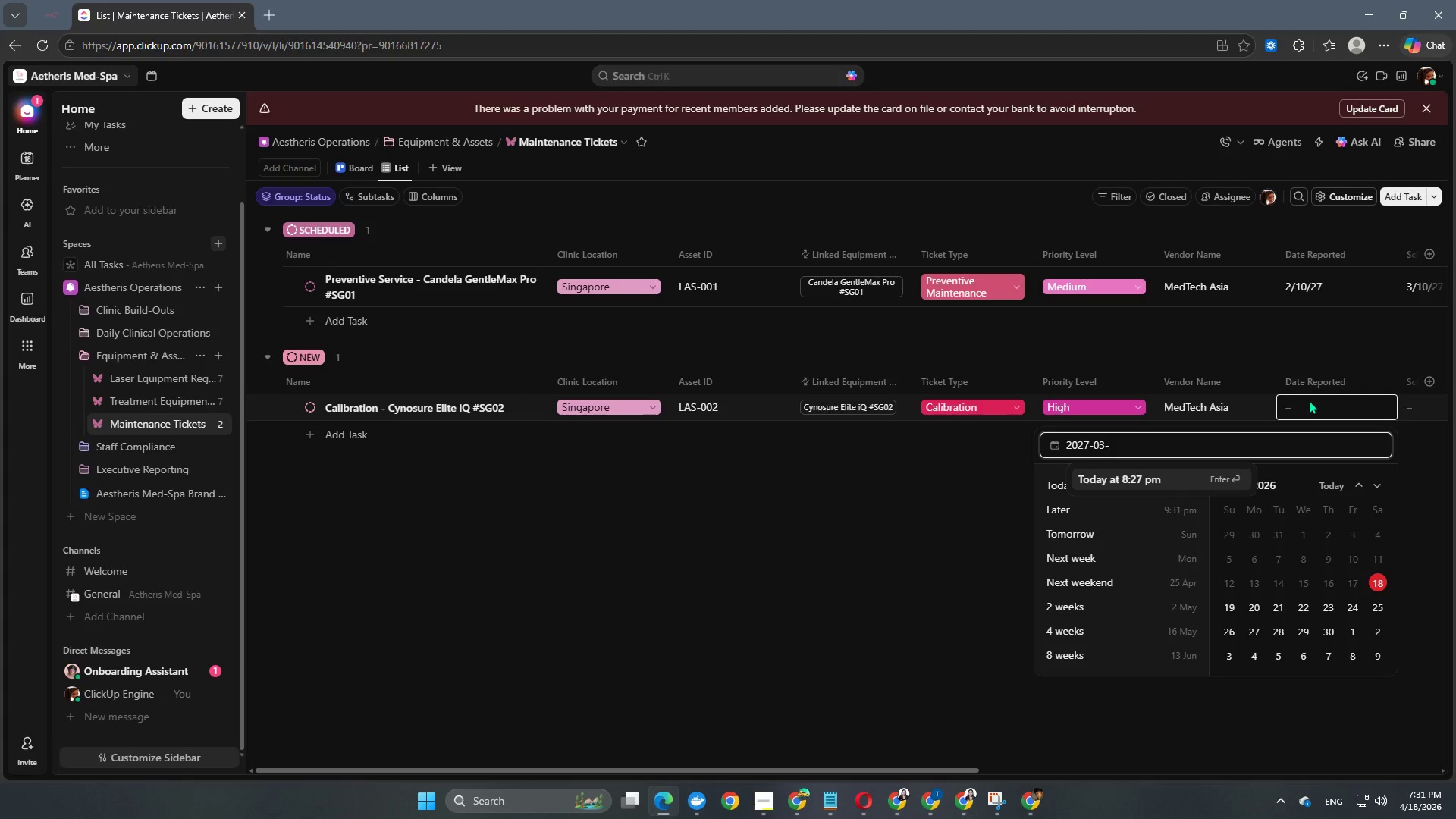 
key(Numpad0)
 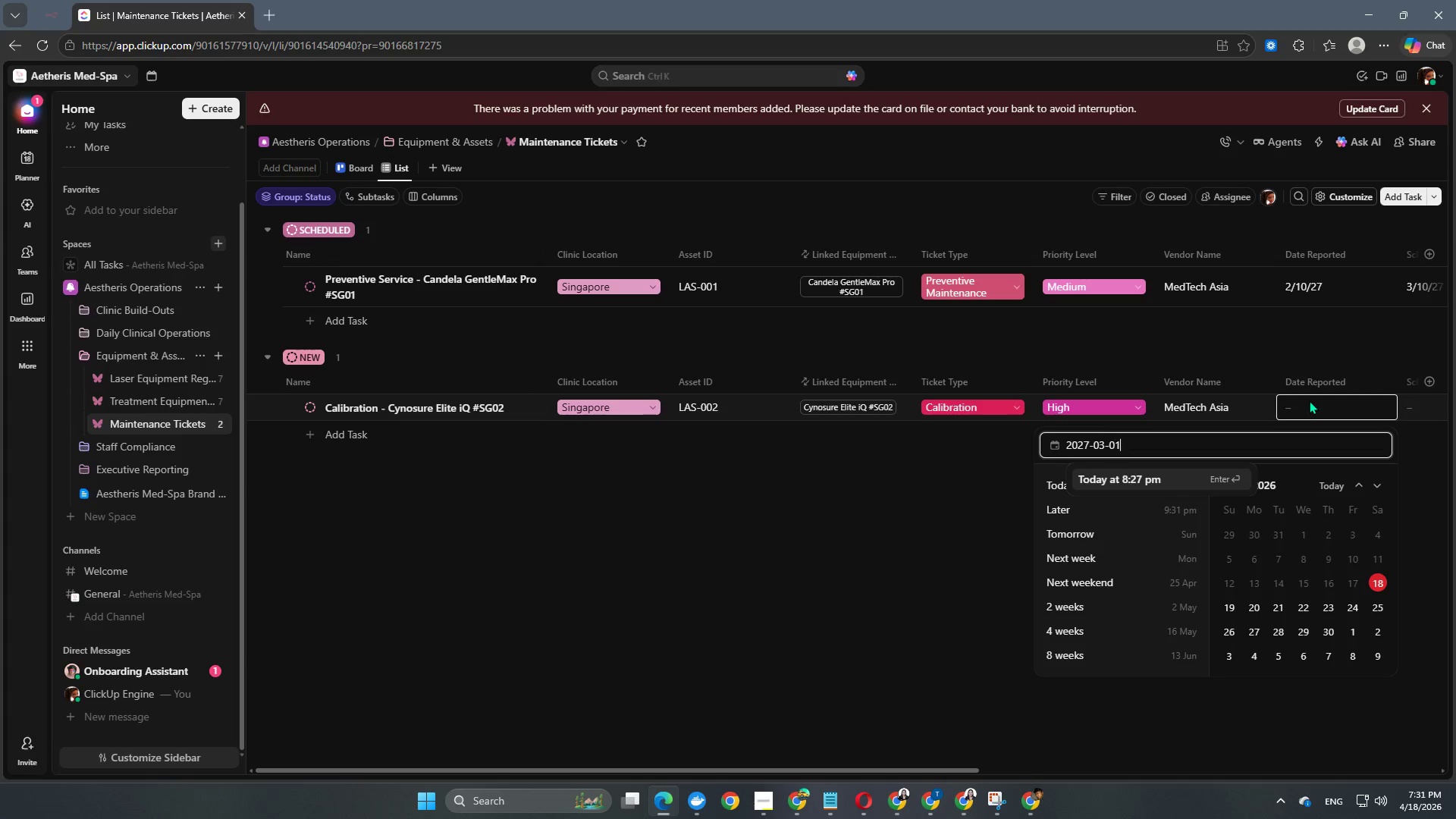 
key(Numpad1)
 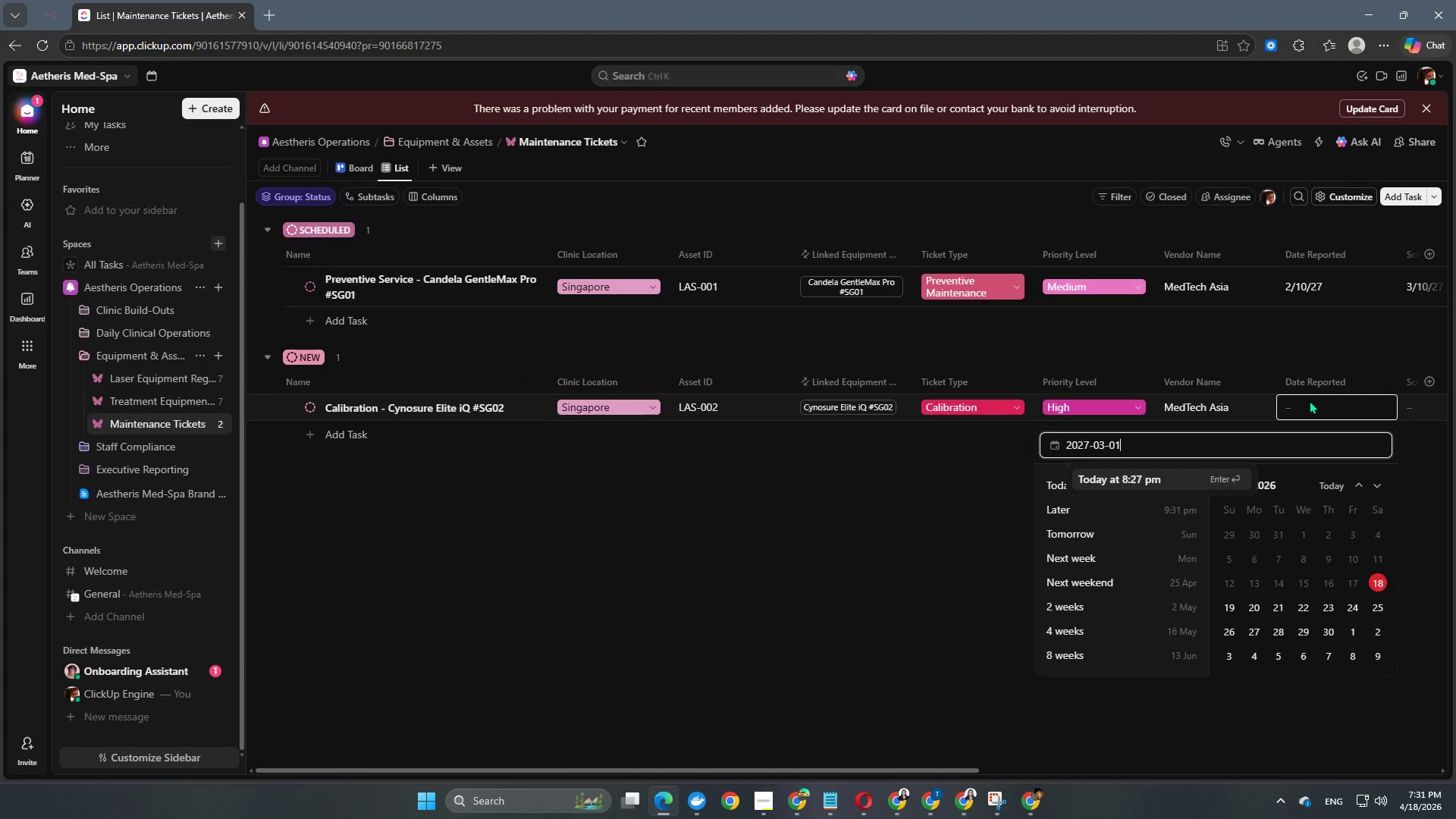 
key(NumpadEnter)
 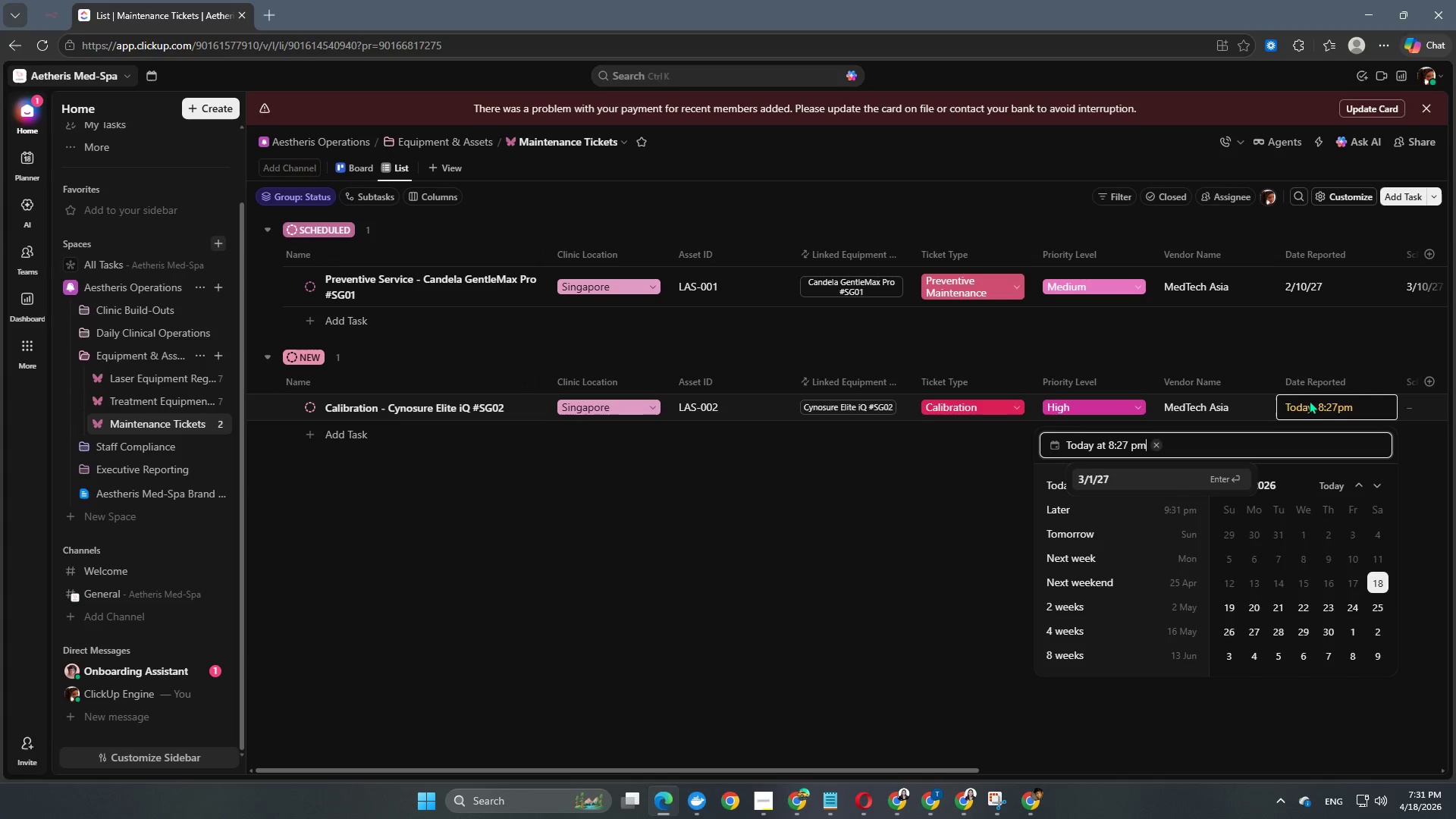 
key(NumpadEnter)
 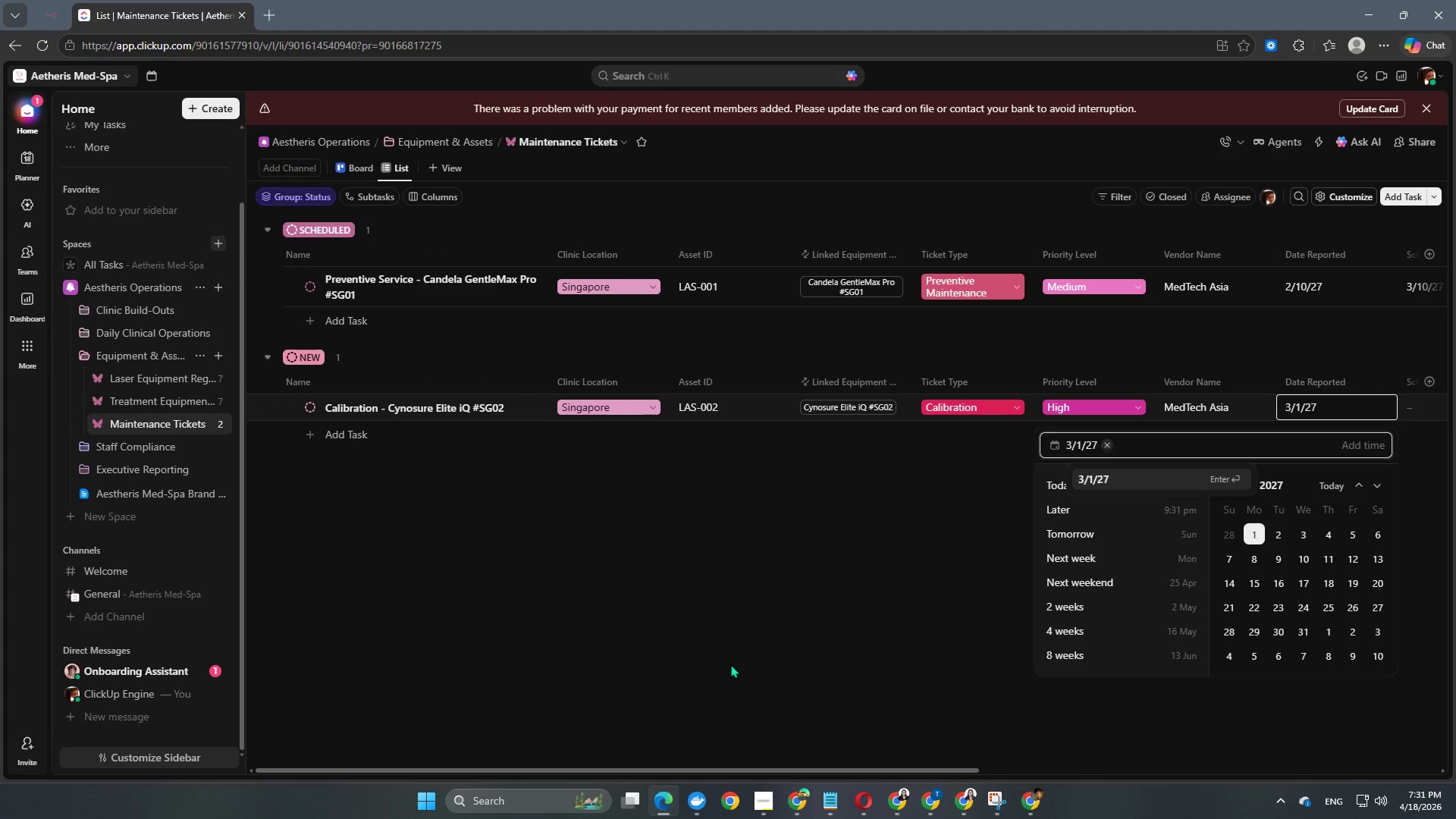 
double_click([730, 664])
 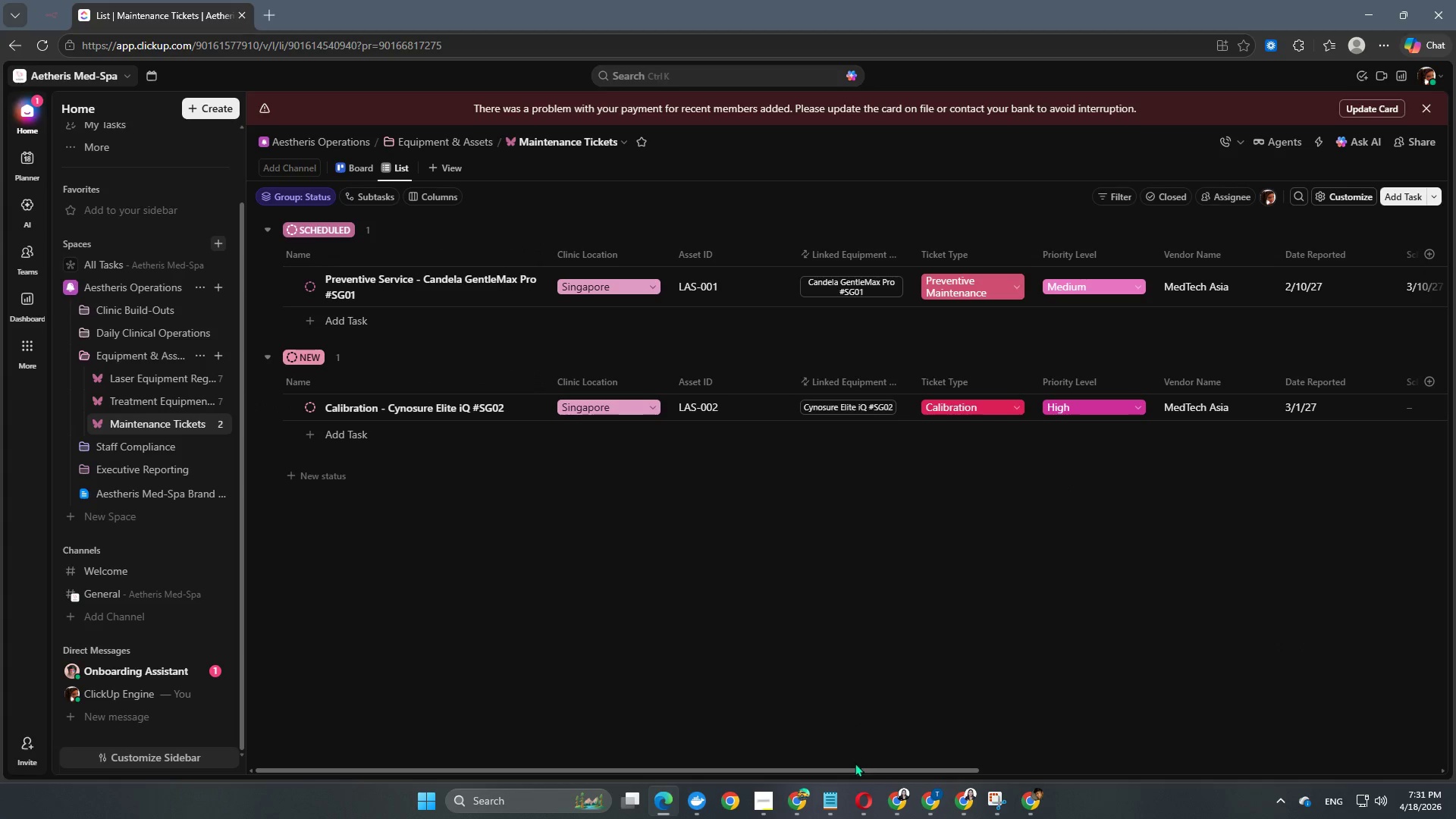 
left_click_drag(start_coordinate=[855, 769], to_coordinate=[1363, 770])
 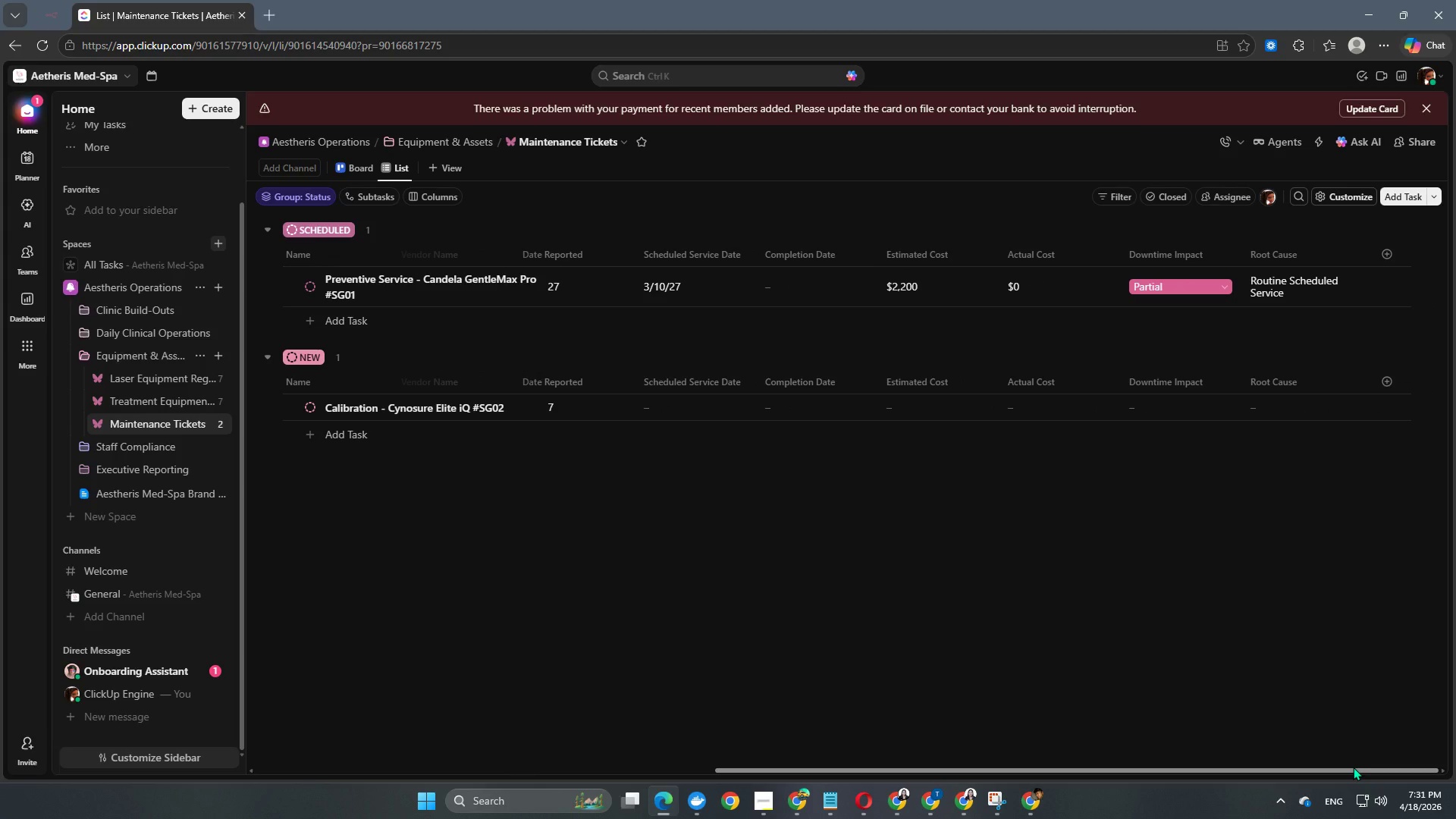 
key(Numpad2)
 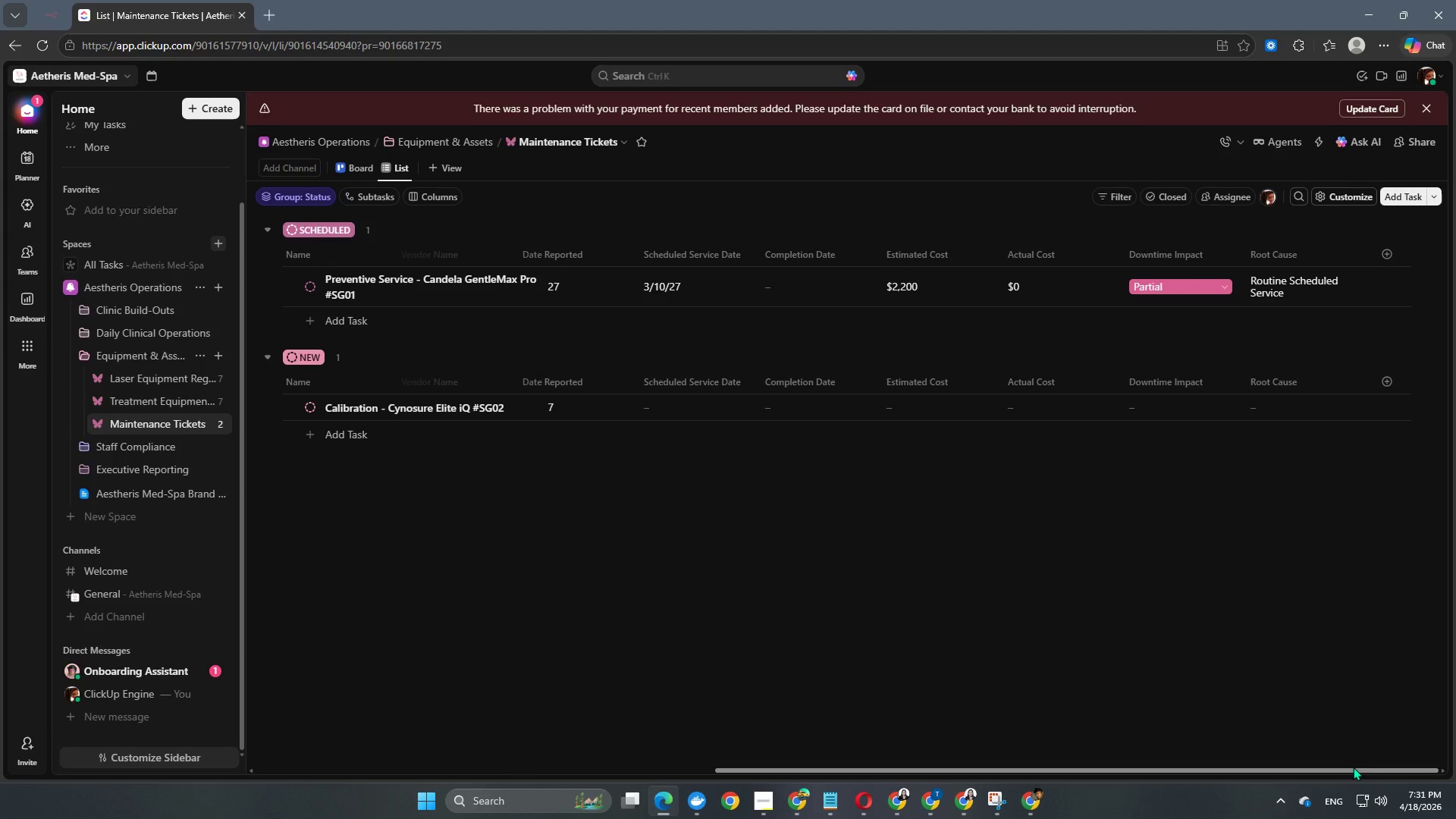 
key(Numpad0)
 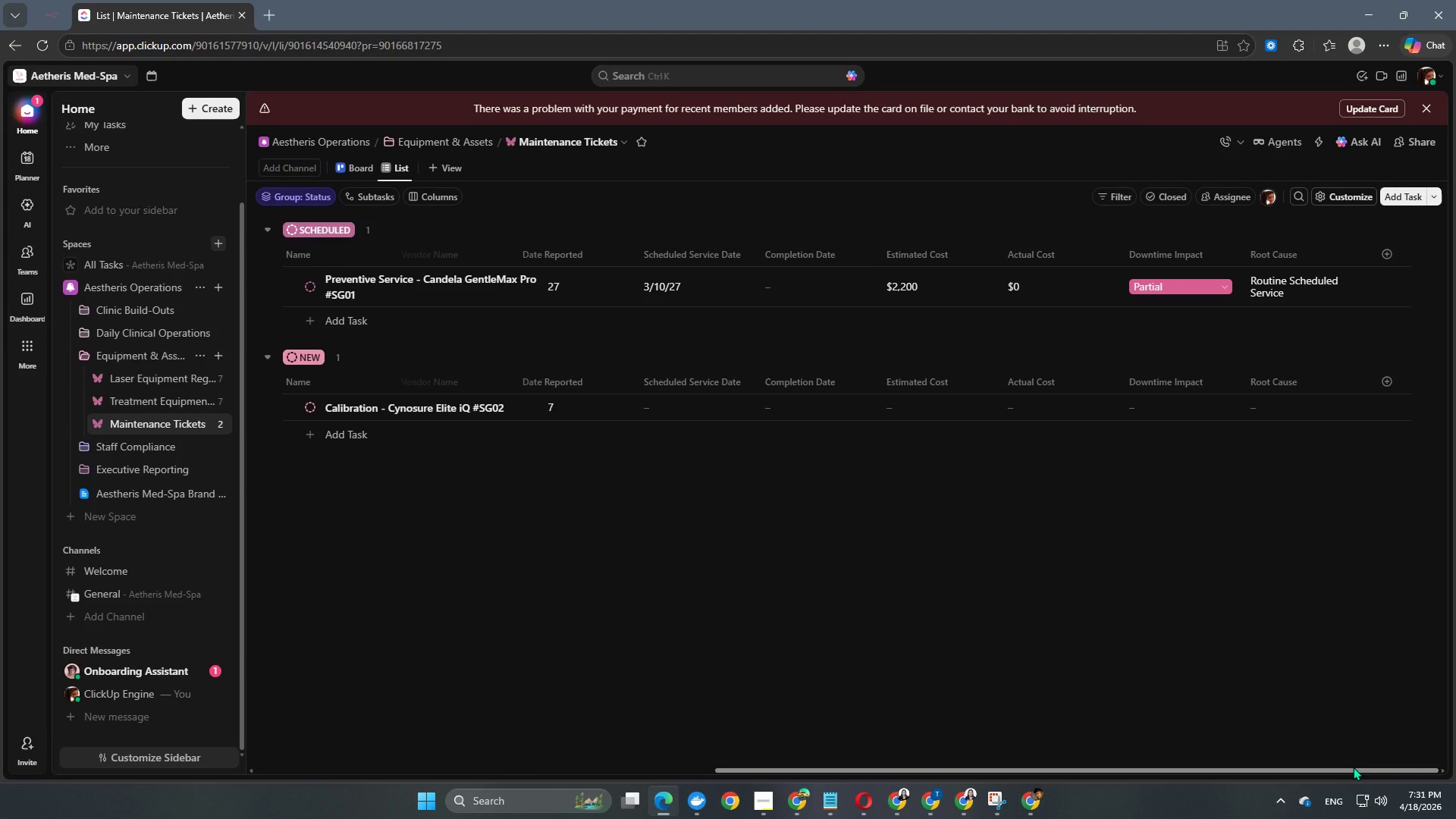 
key(Numpad2)
 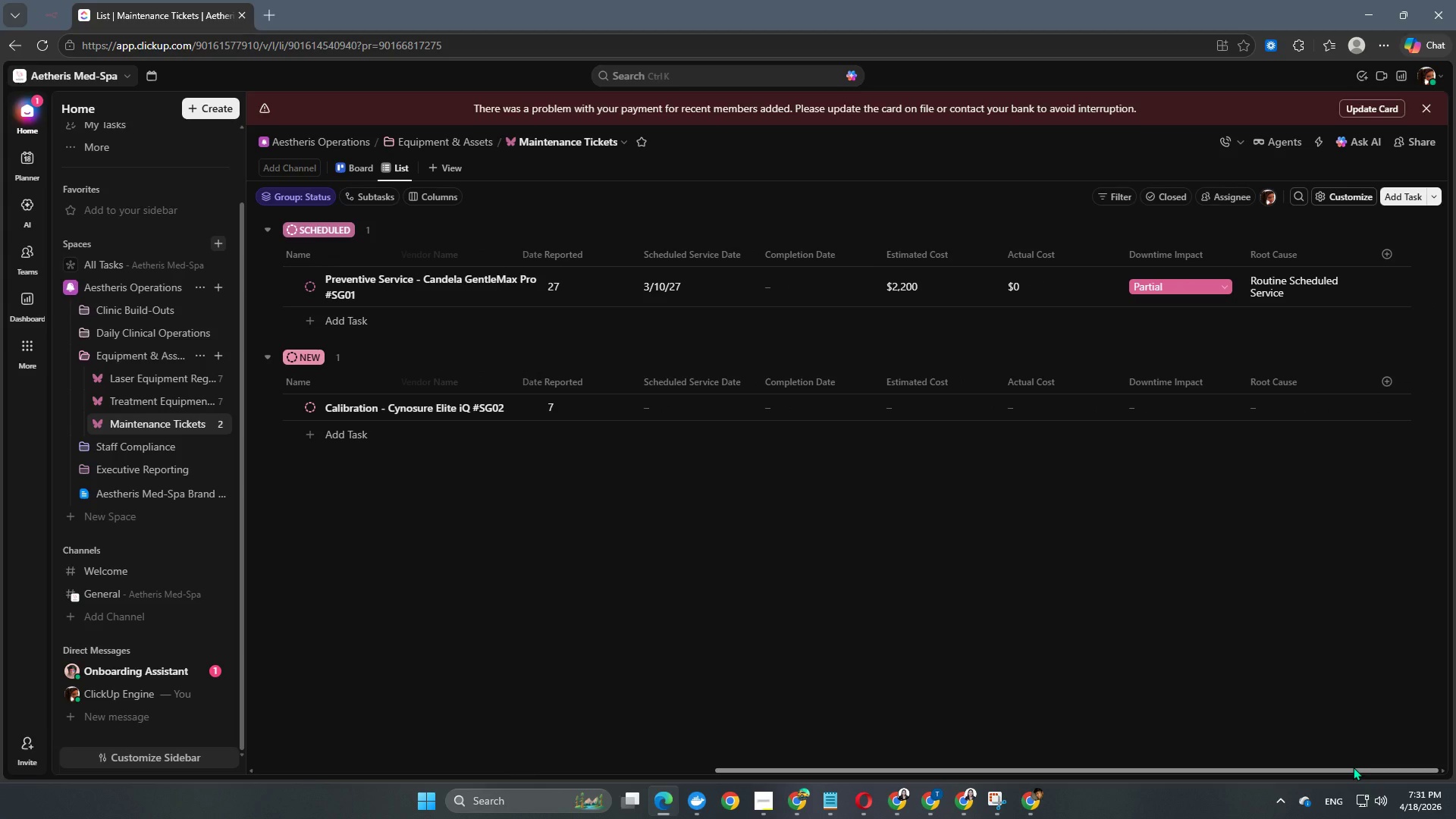 
key(Numpad7)
 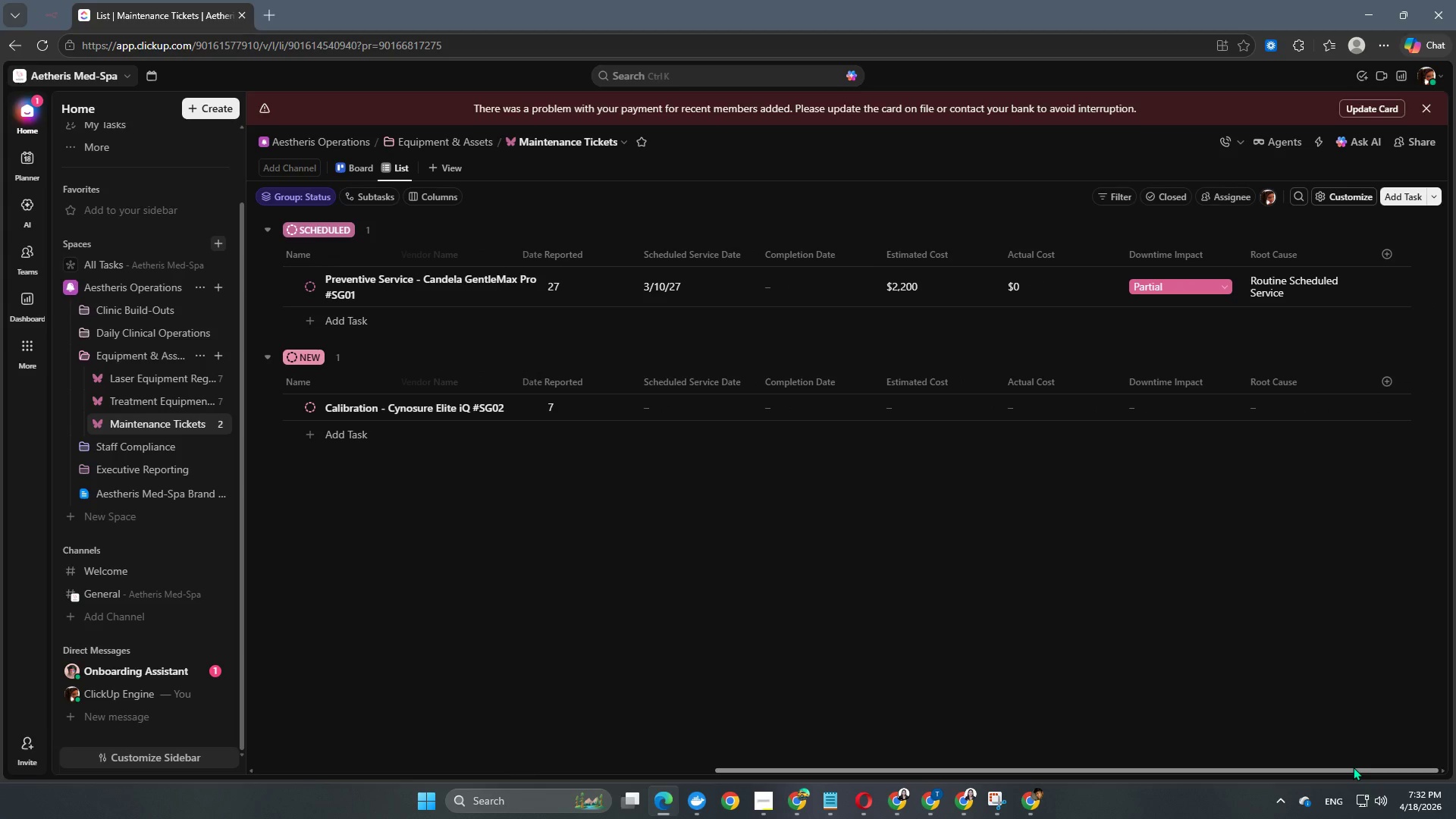 
key(NumpadSubtract)
 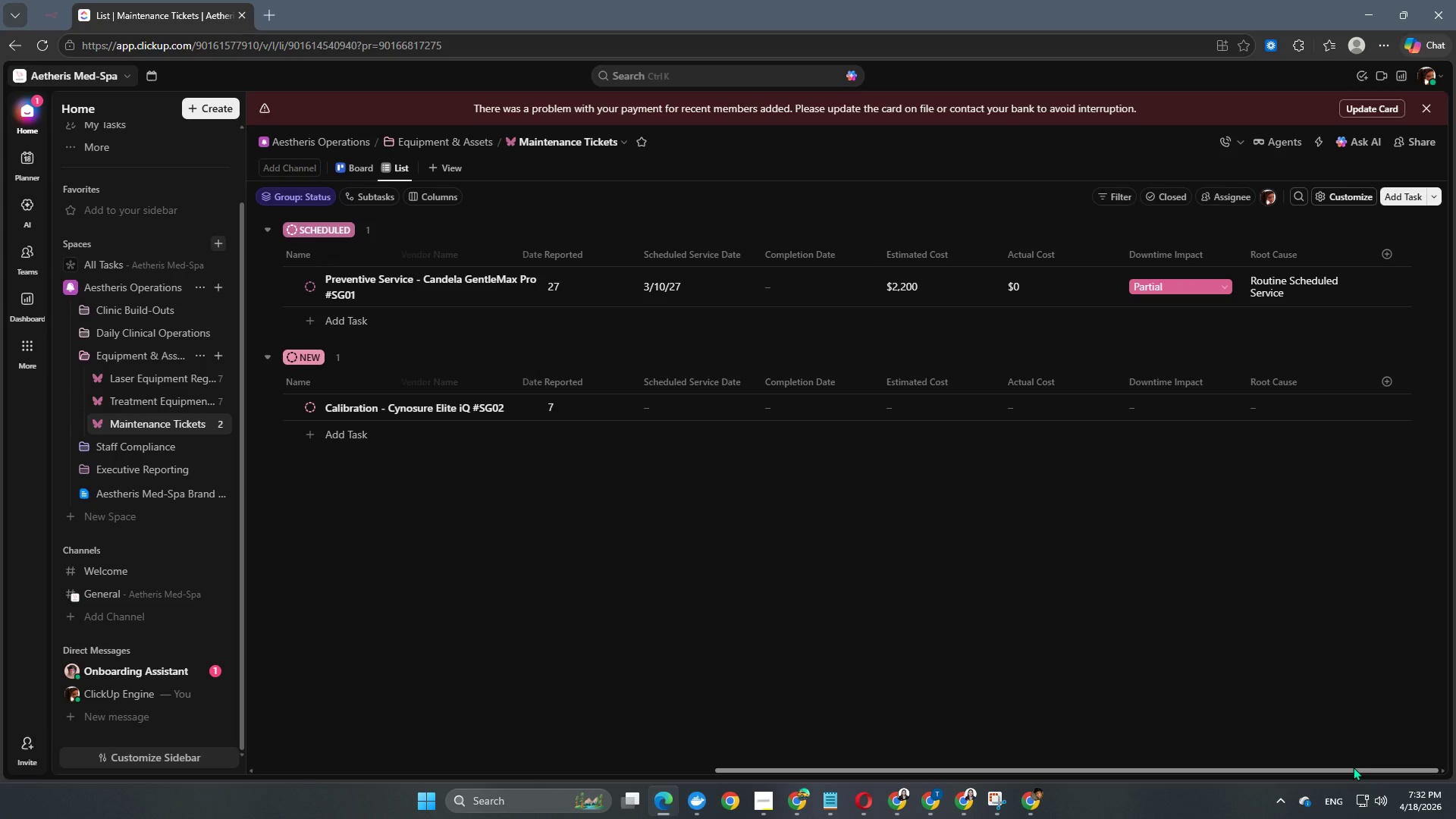 
key(Numpad0)
 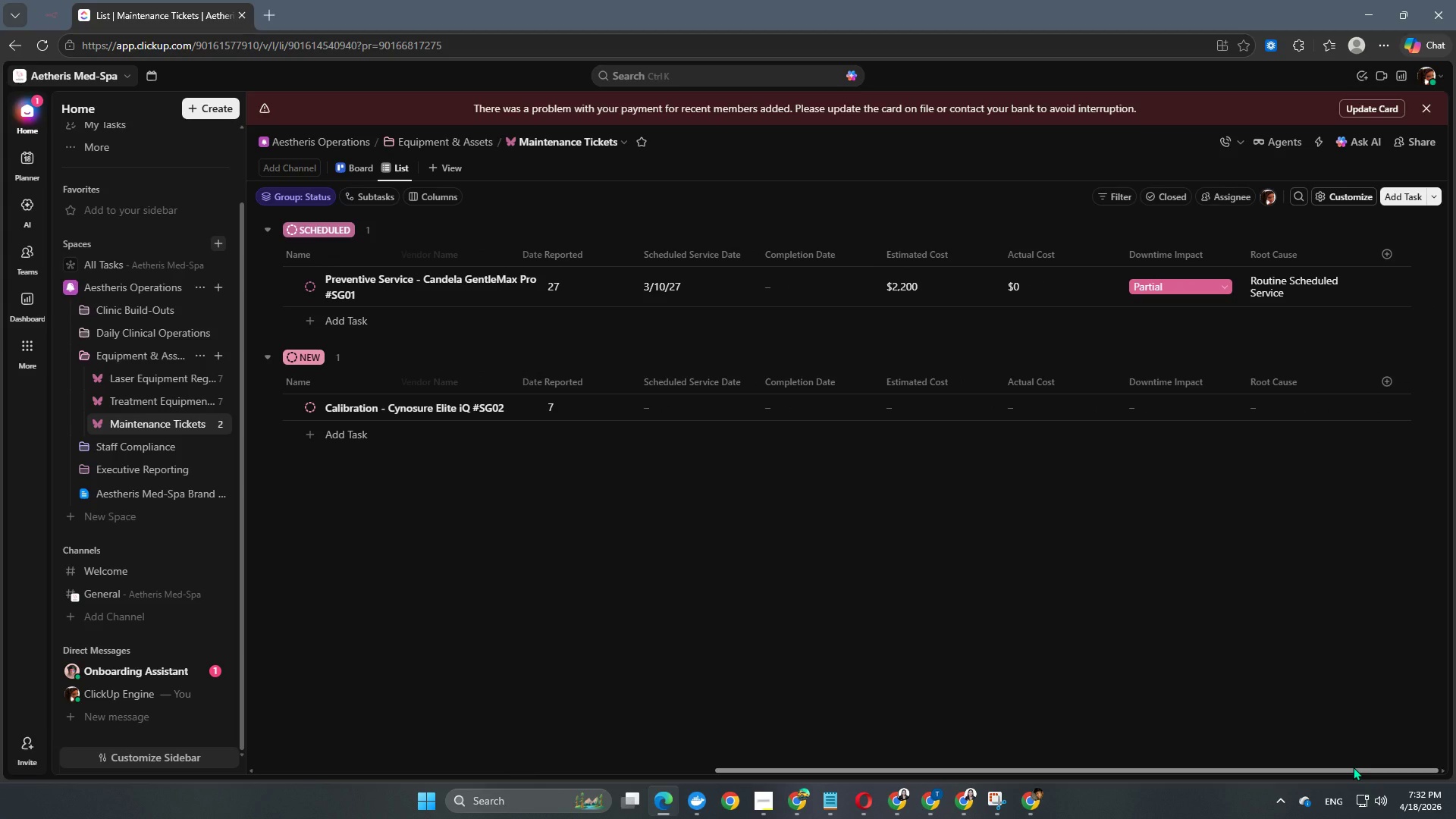 
key(Numpad3)
 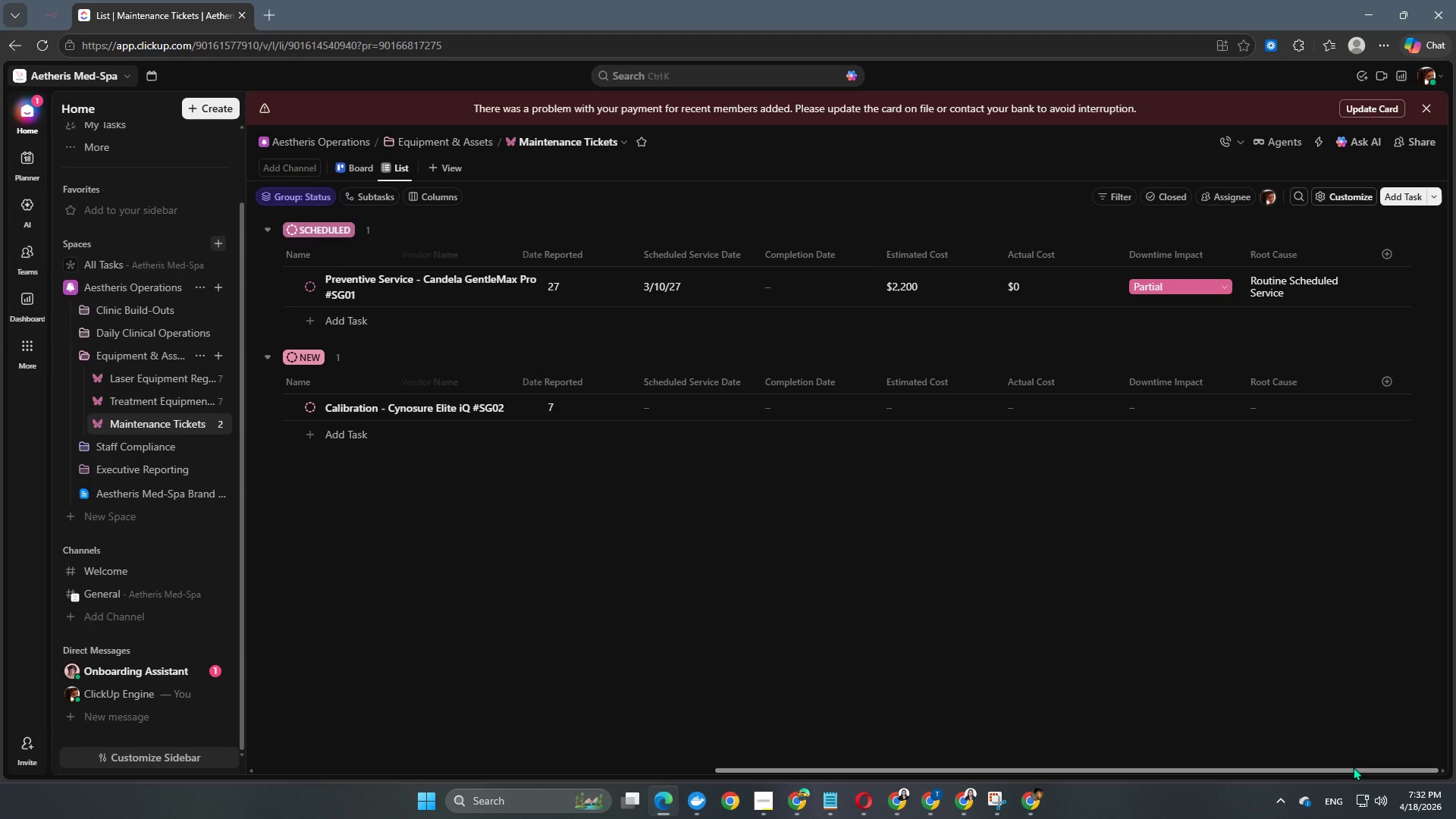 
key(NumpadSubtract)
 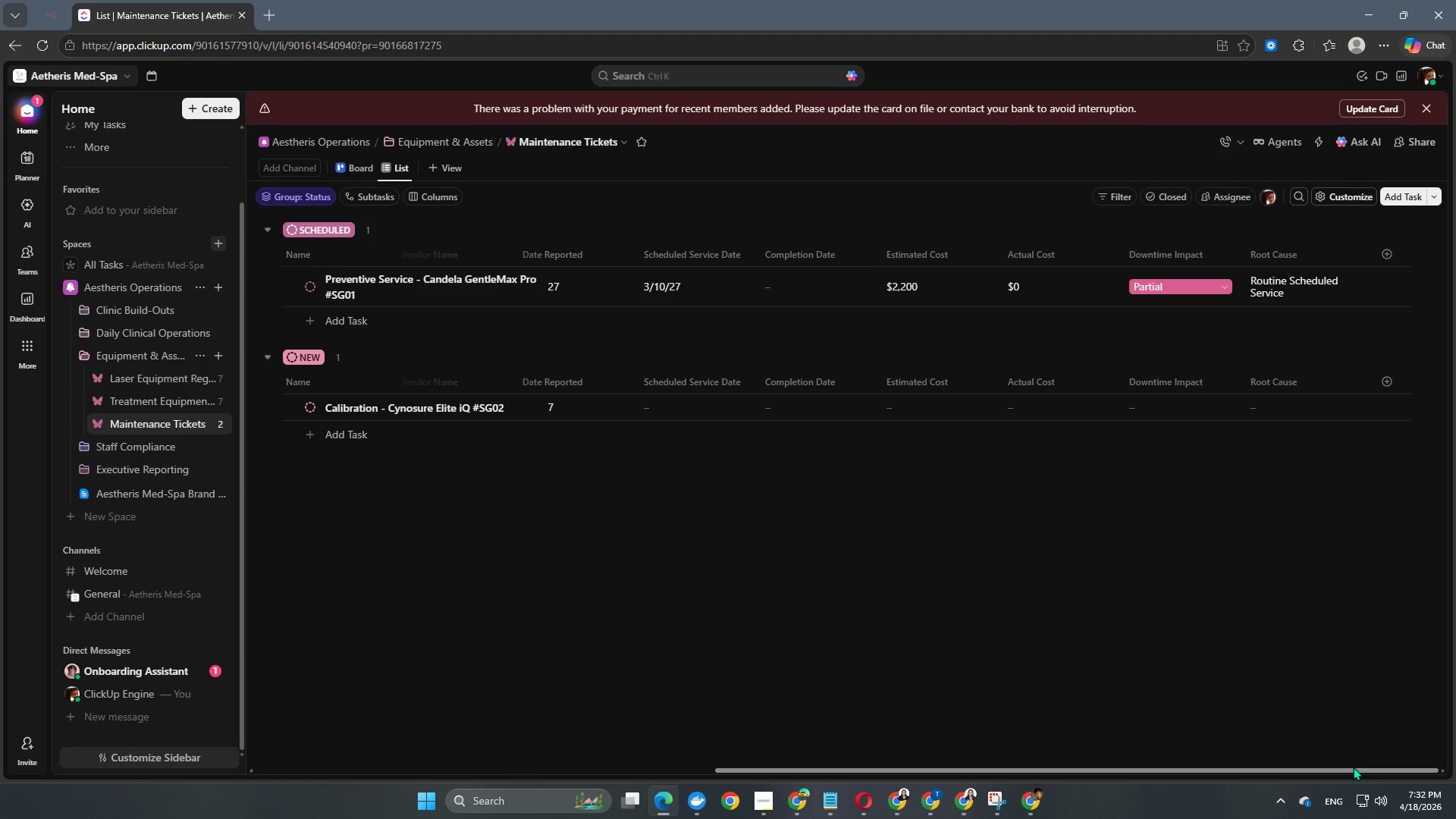 
key(Numpad1)
 